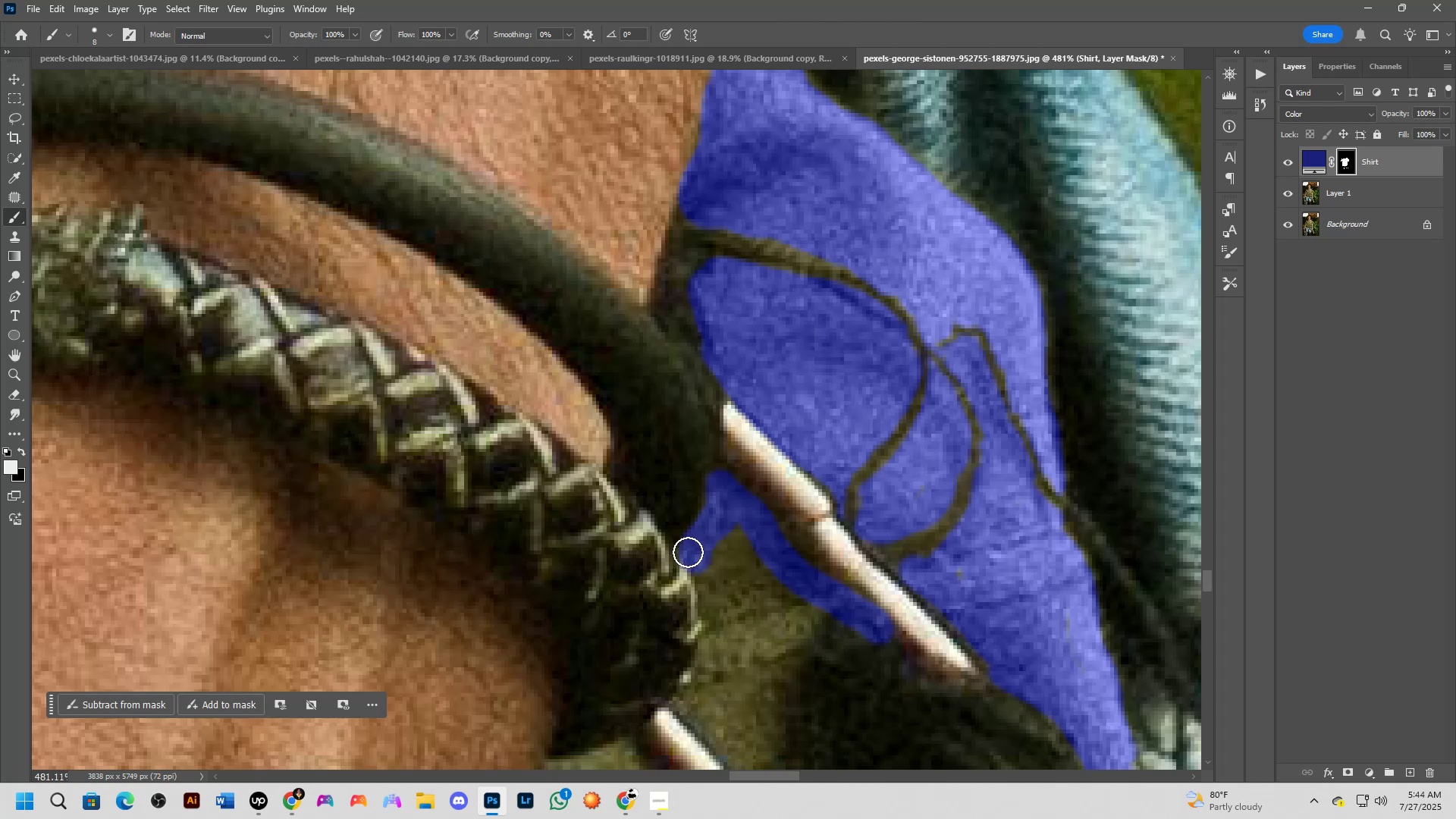 
left_click_drag(start_coordinate=[694, 554], to_coordinate=[709, 604])
 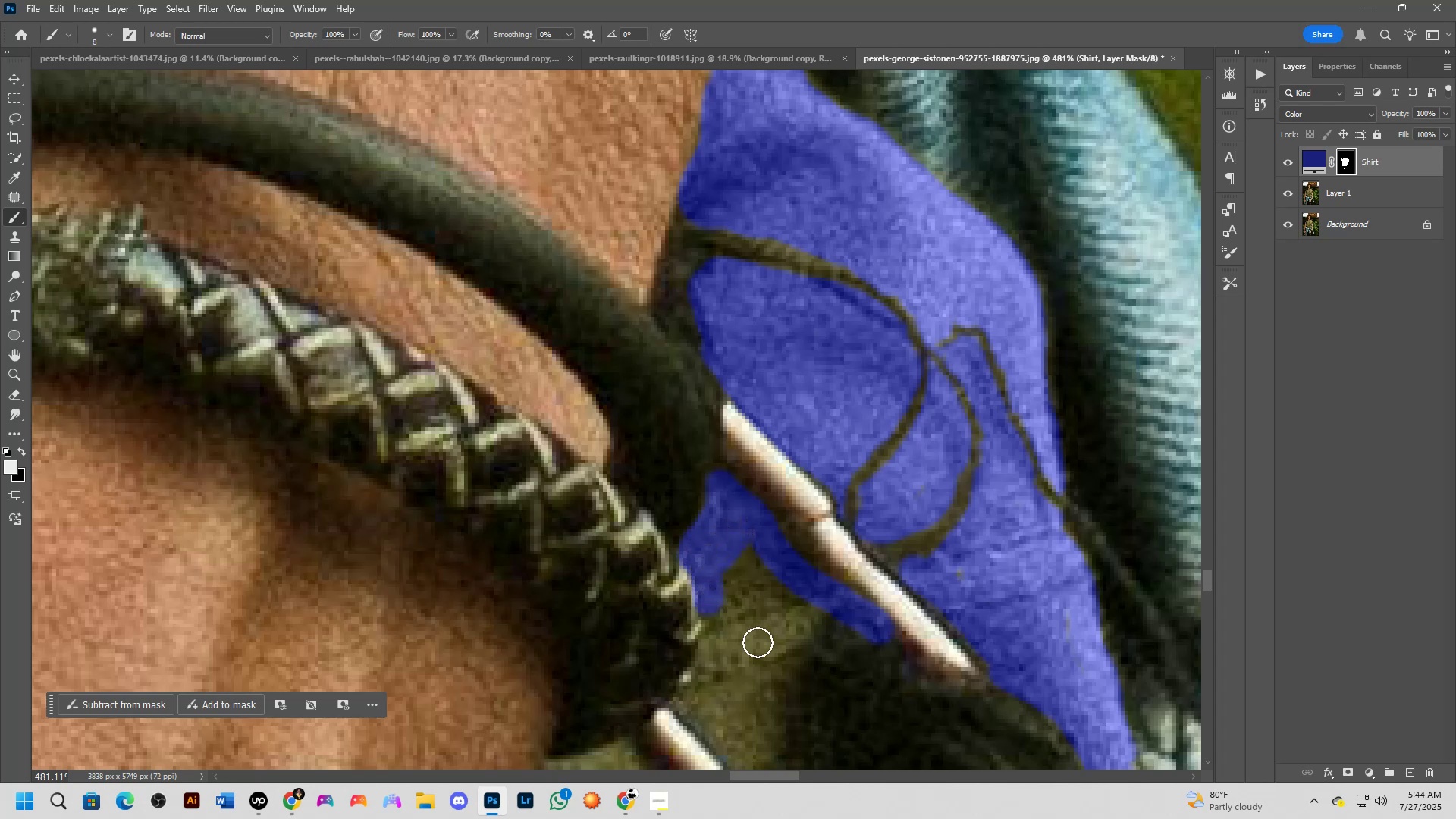 
scroll: coordinate [820, 637], scroll_direction: up, amount: 1.0
 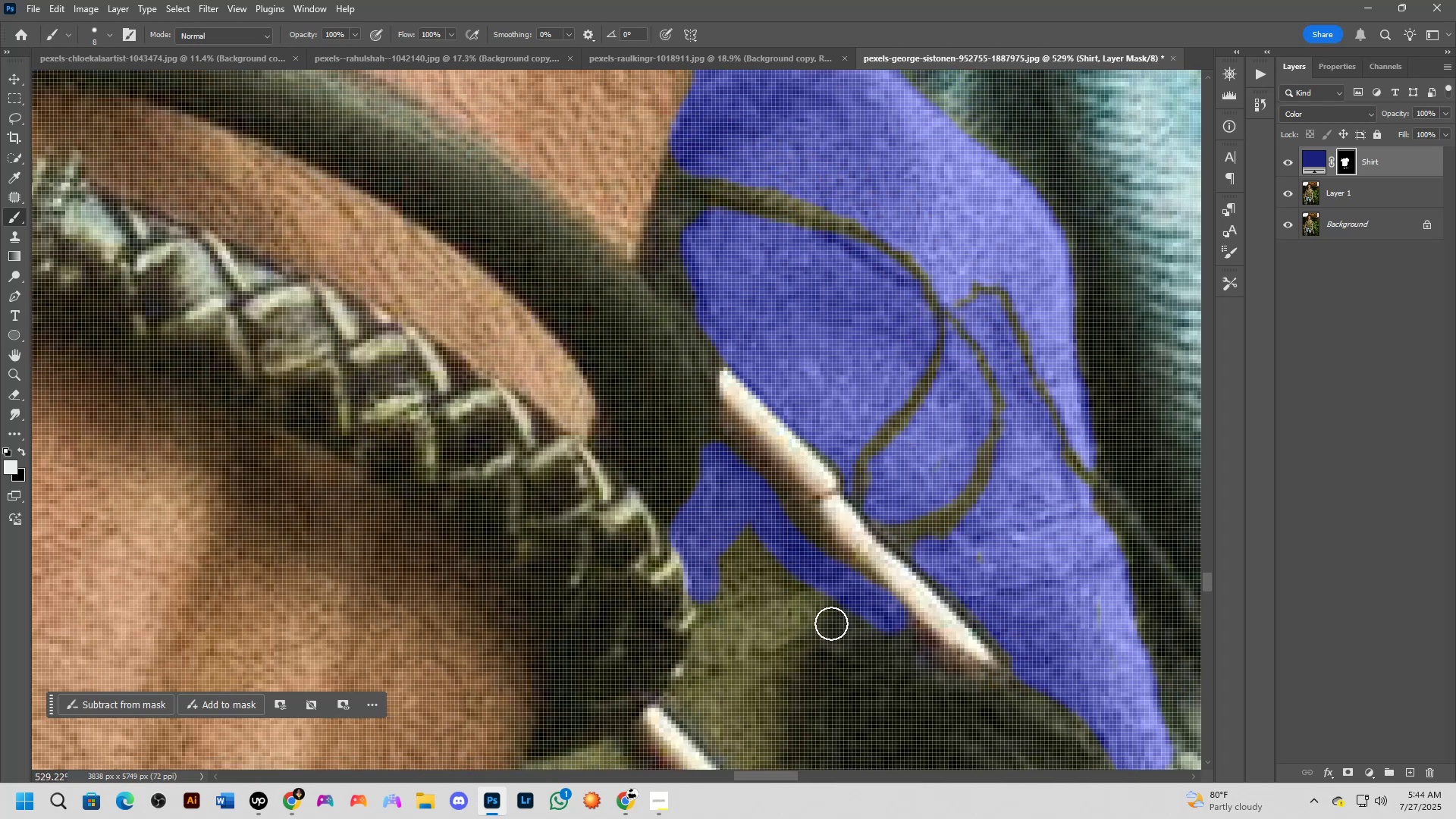 
scroll: coordinate [831, 623], scroll_direction: down, amount: 1.0
 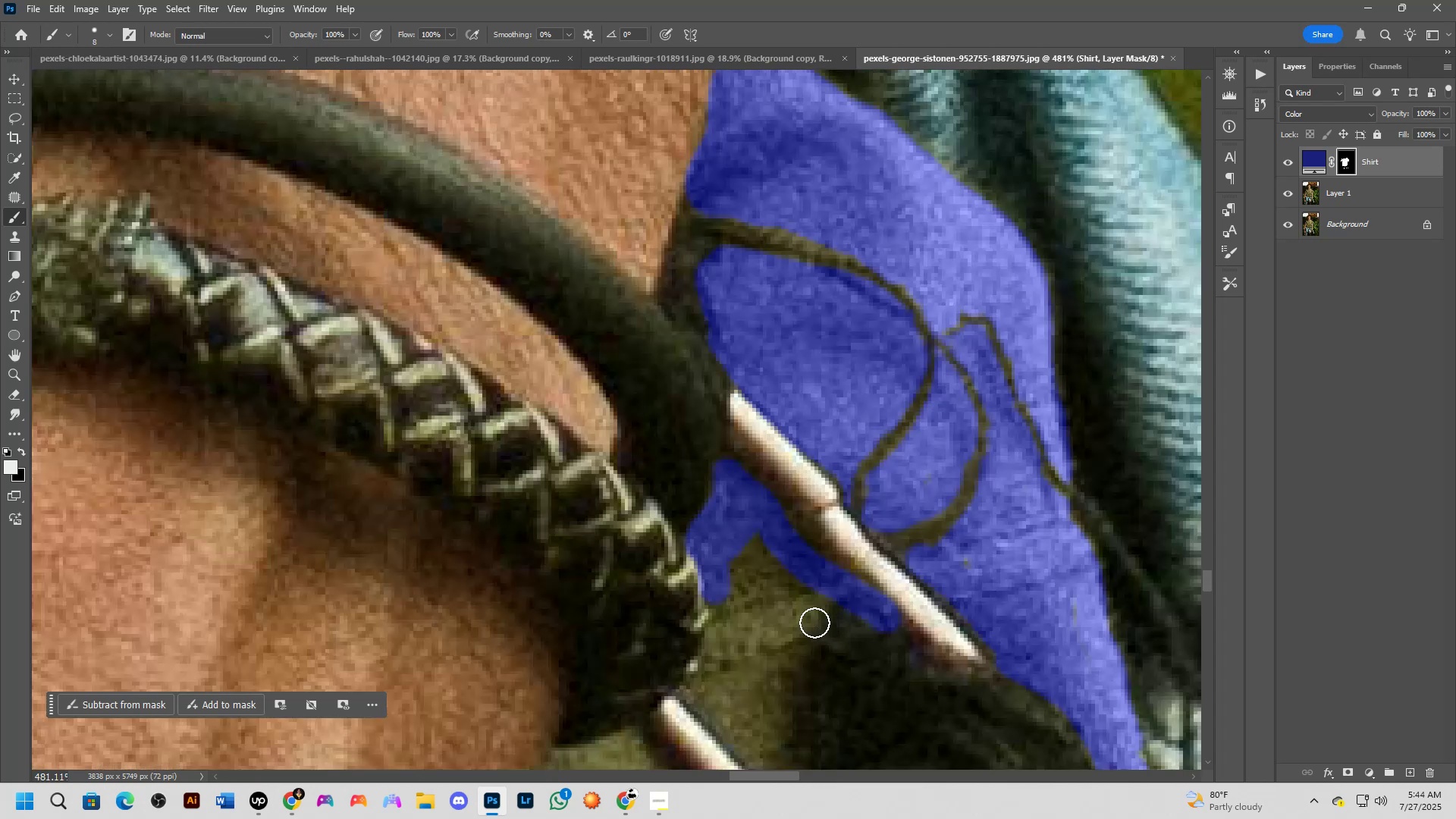 
hold_key(key=Space, duration=0.65)
 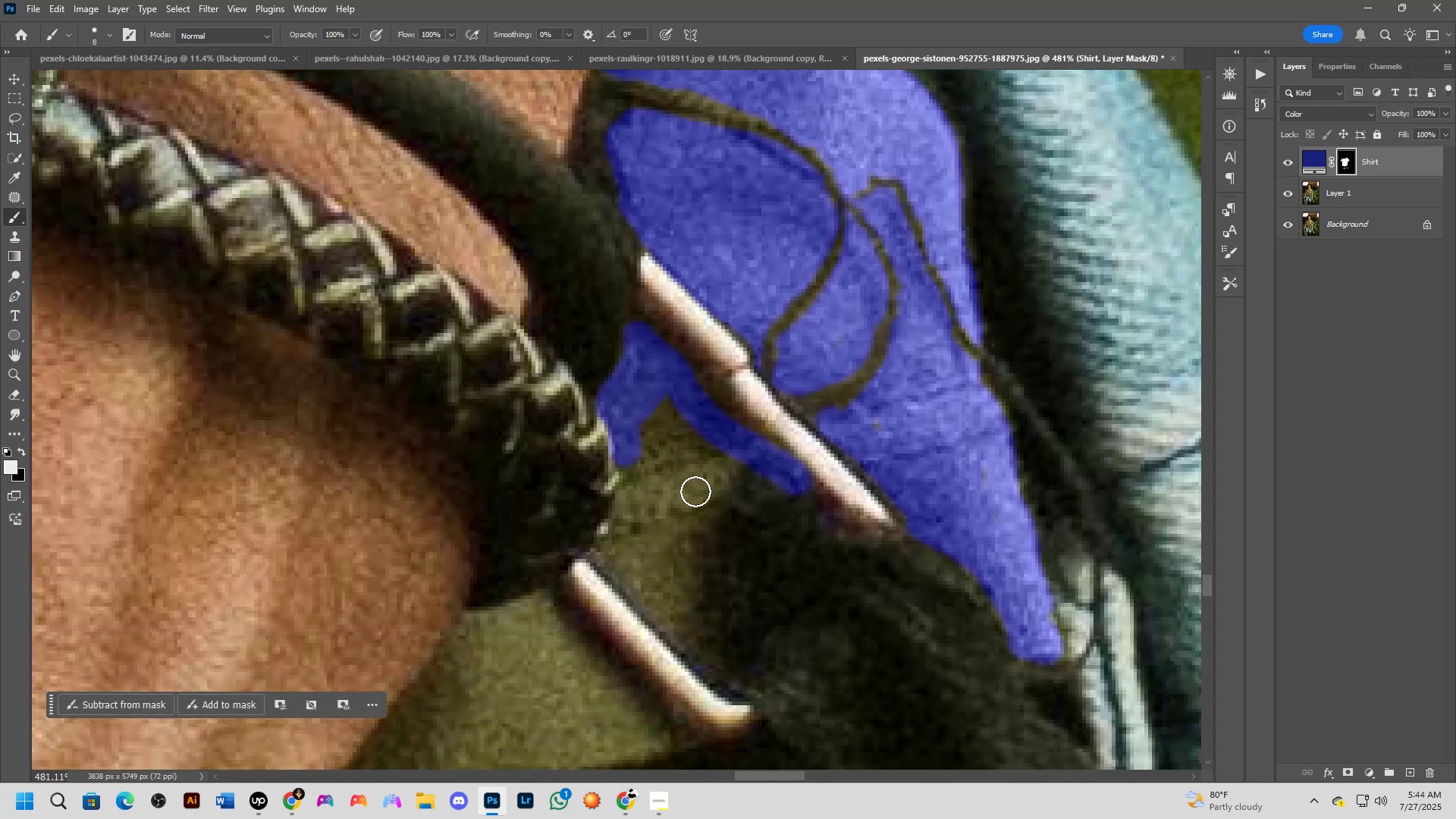 
left_click_drag(start_coordinate=[783, 627], to_coordinate=[699, 501])
 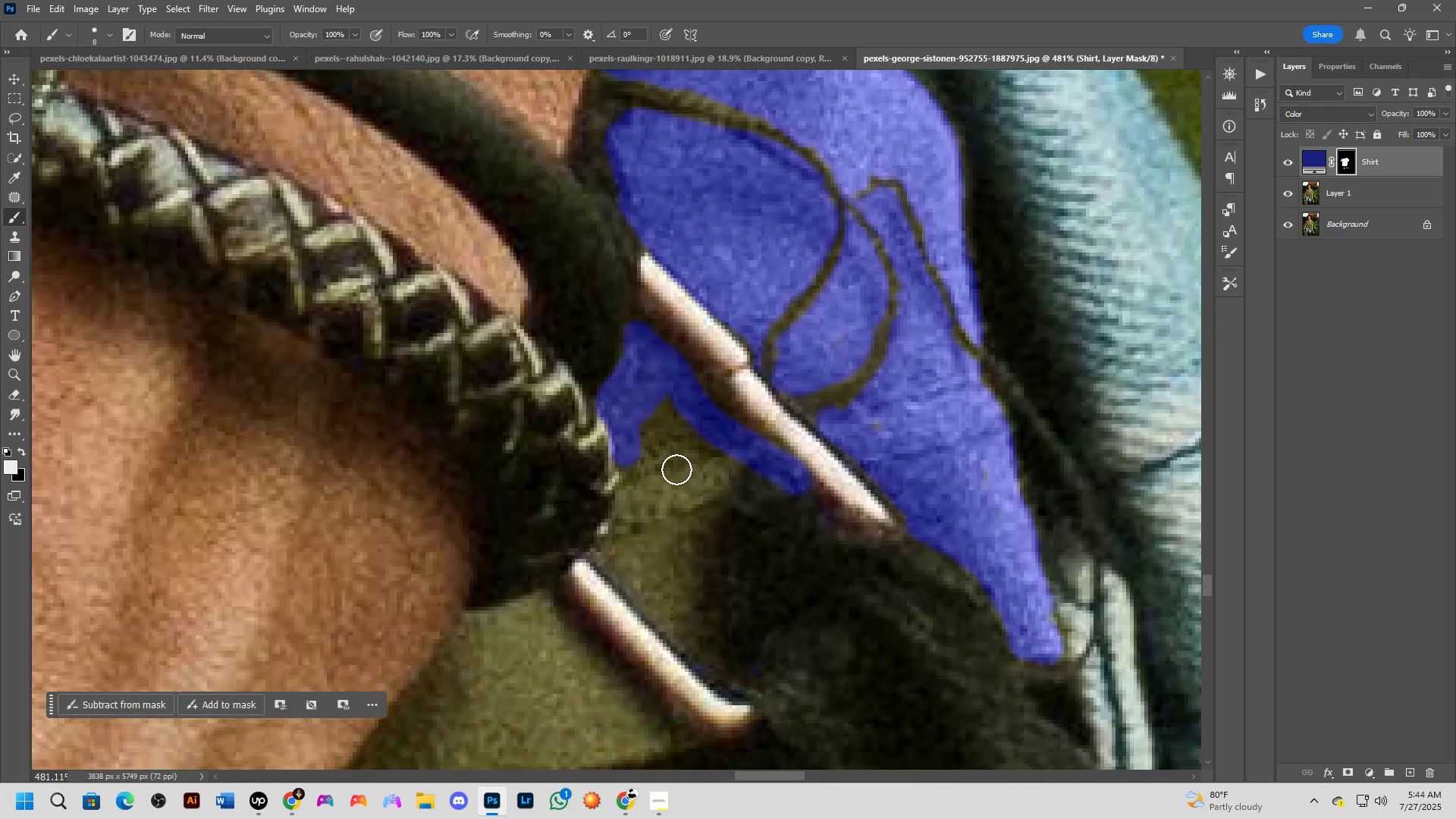 
hold_key(key=AltLeft, duration=0.45)
 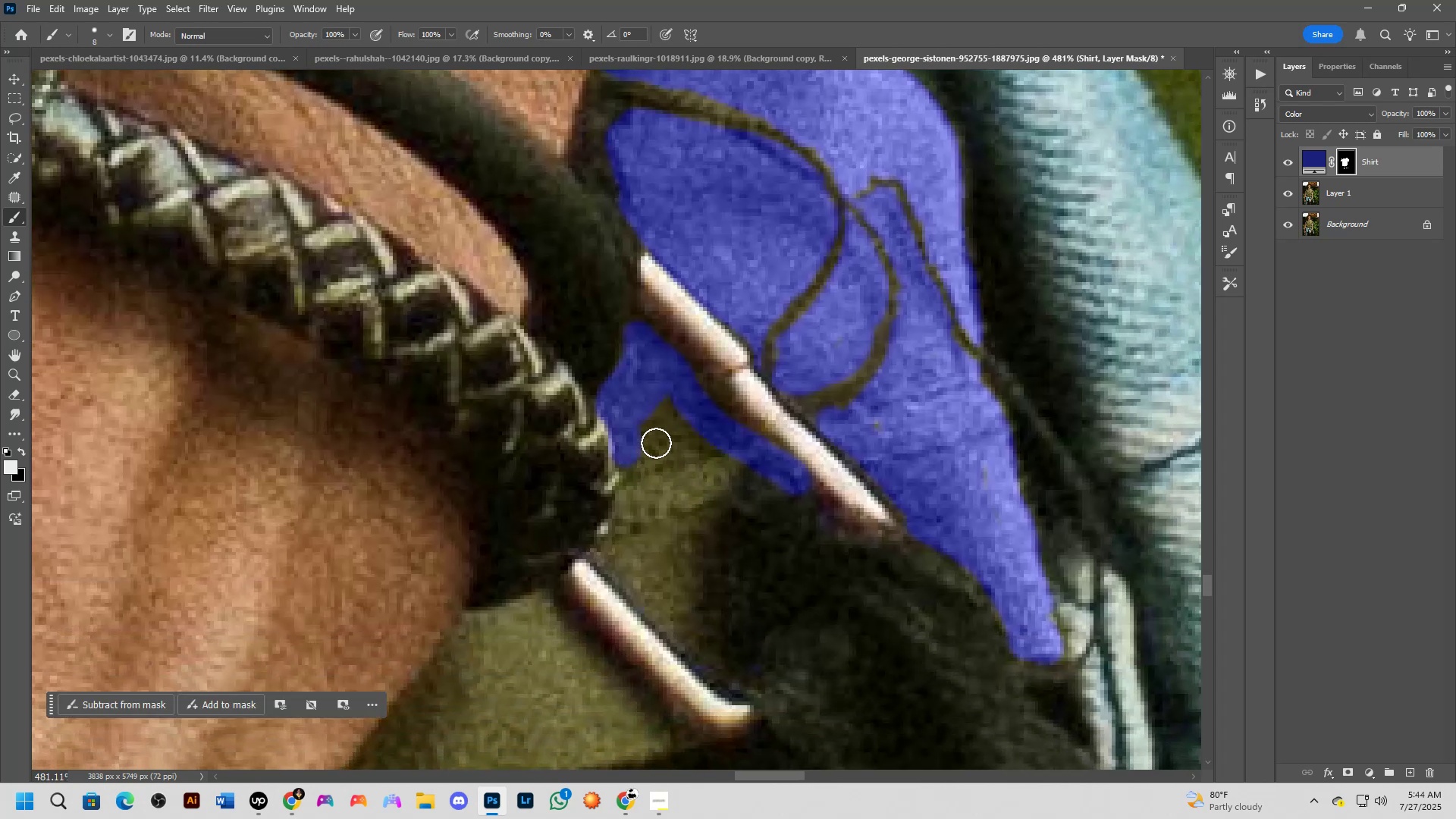 
left_click_drag(start_coordinate=[655, 439], to_coordinate=[607, 555])
 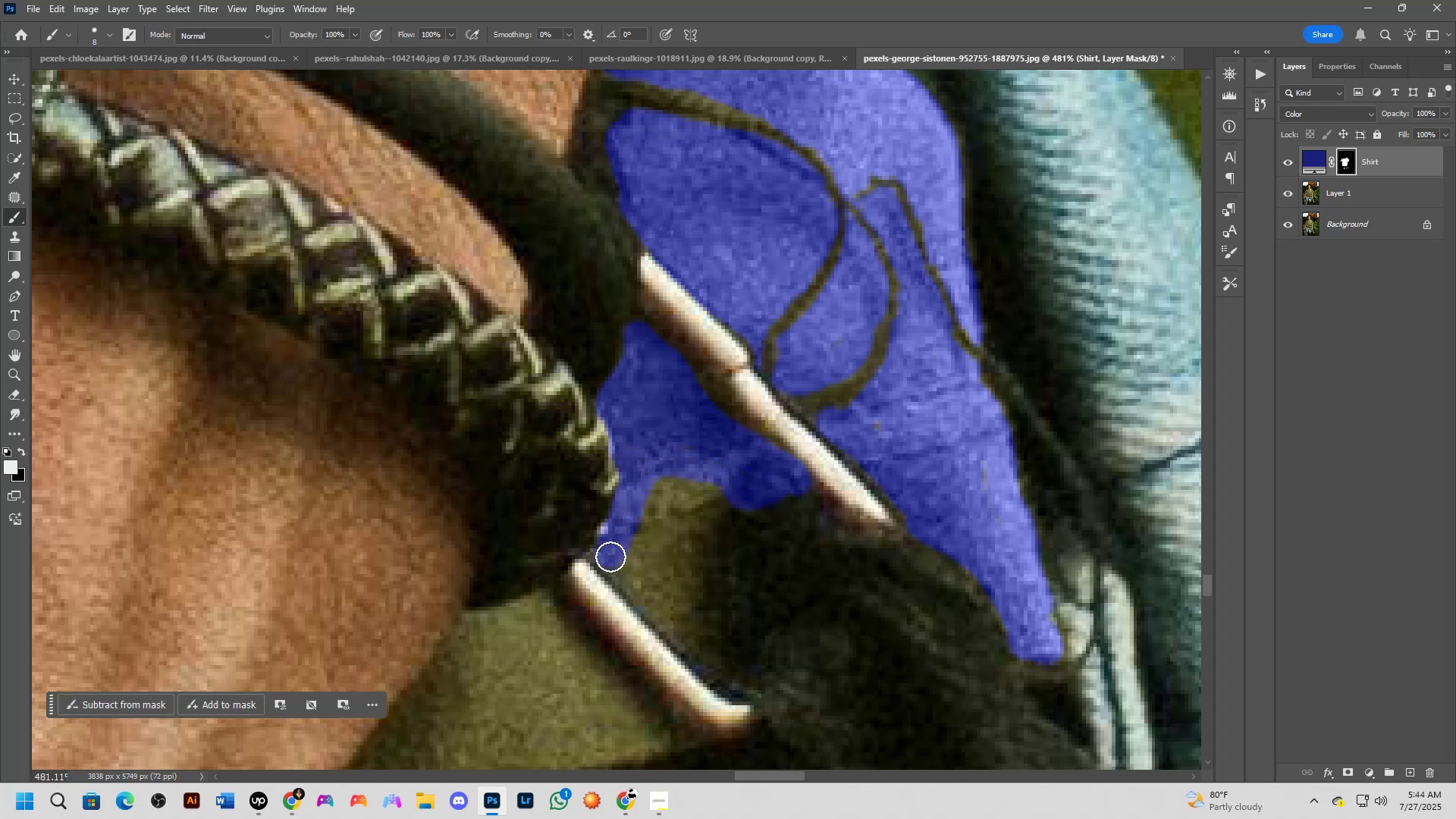 
left_click_drag(start_coordinate=[613, 563], to_coordinate=[657, 613])
 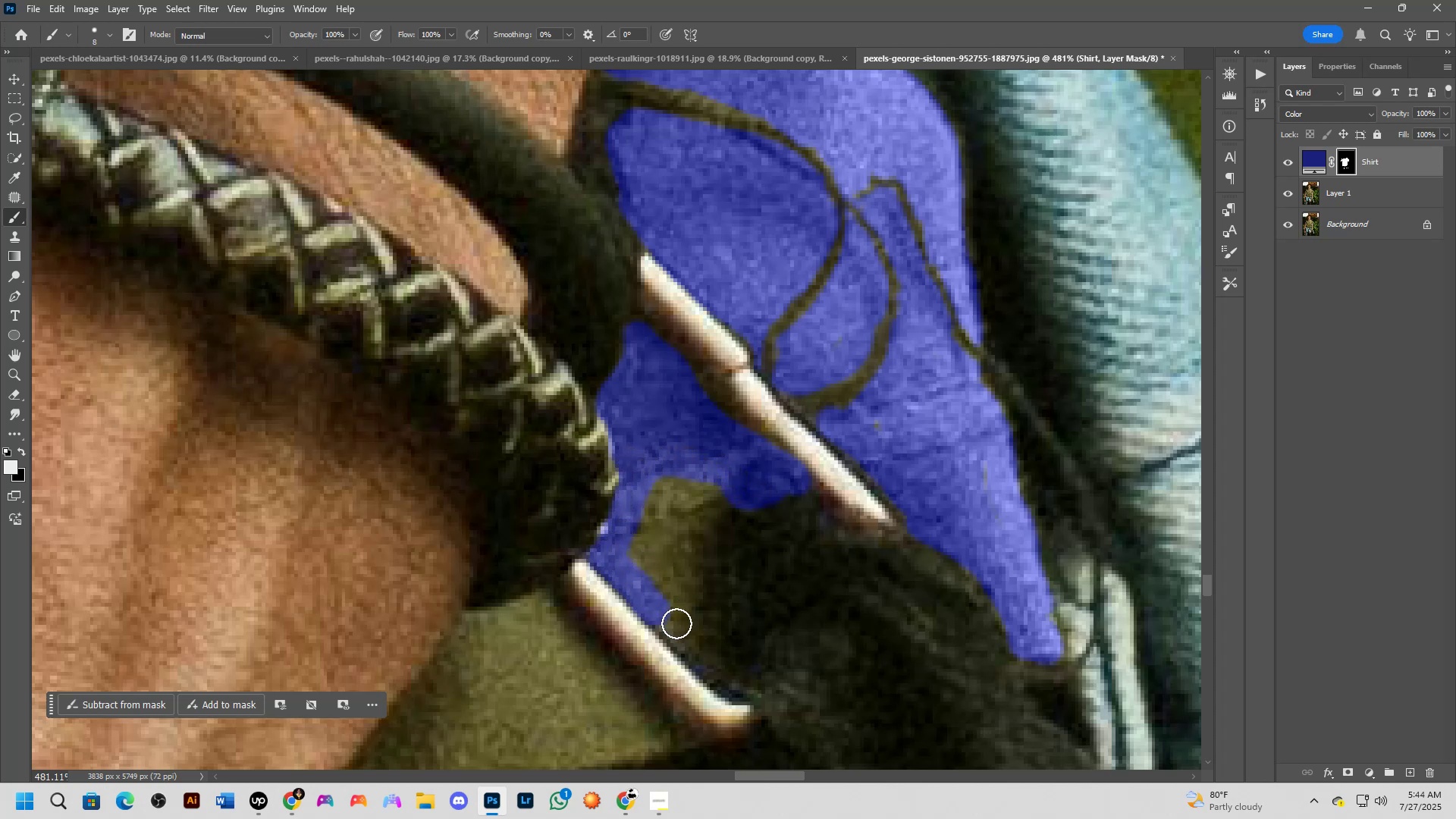 
left_click_drag(start_coordinate=[660, 615], to_coordinate=[711, 634])
 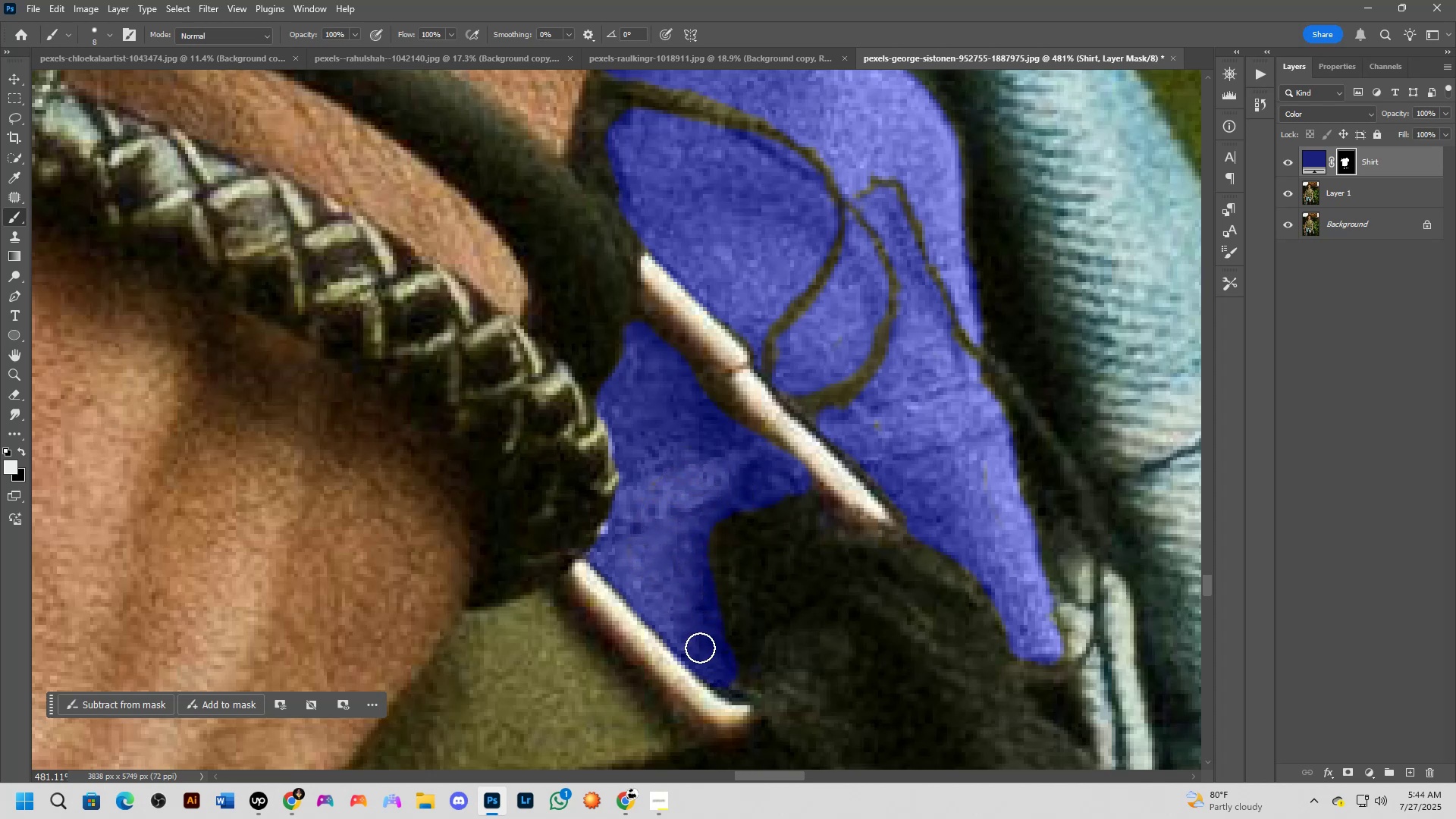 
hold_key(key=Space, duration=0.49)
 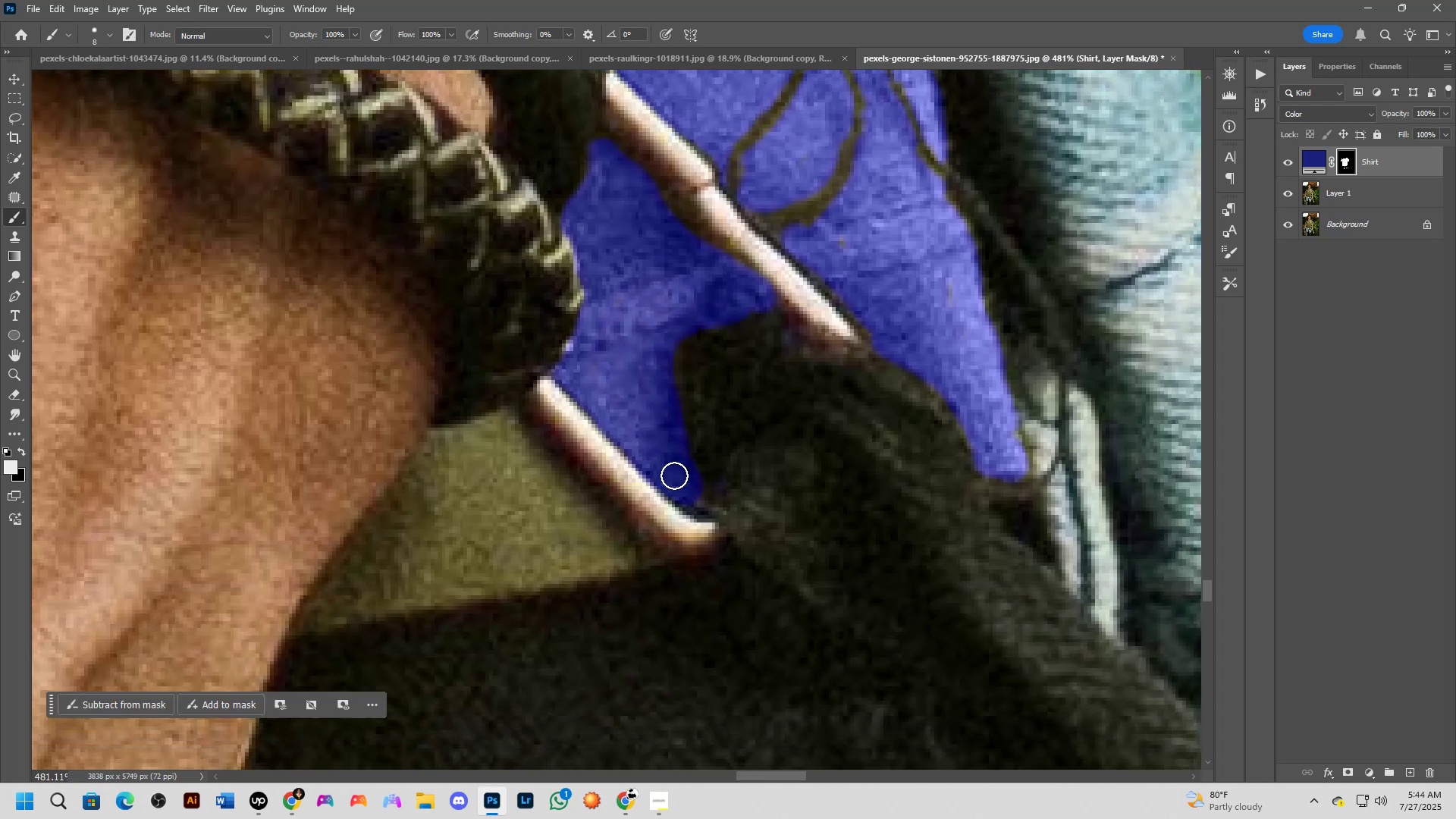 
left_click_drag(start_coordinate=[696, 614], to_coordinate=[675, 473])
 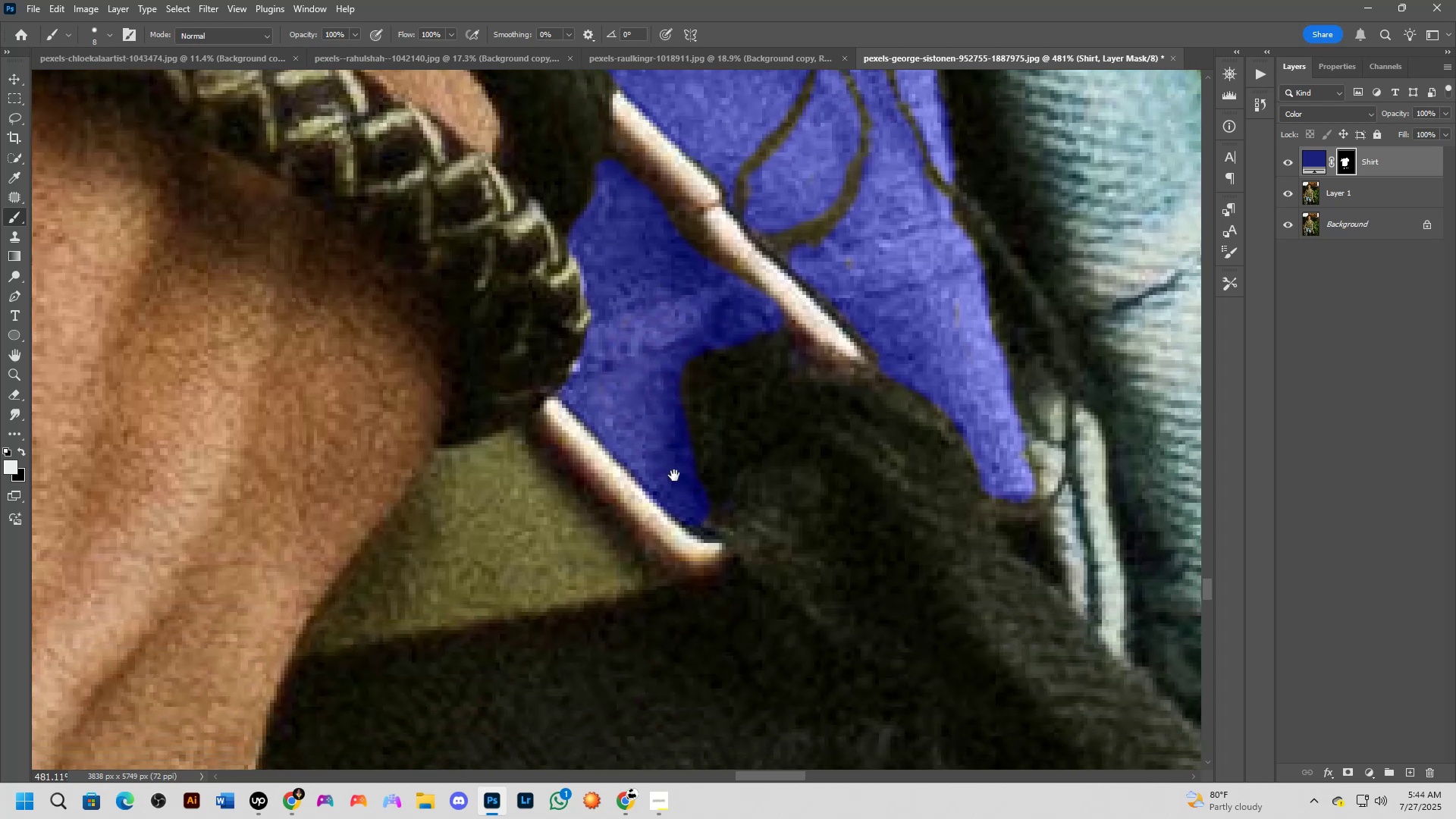 
scroll: coordinate [674, 475], scroll_direction: down, amount: 4.0
 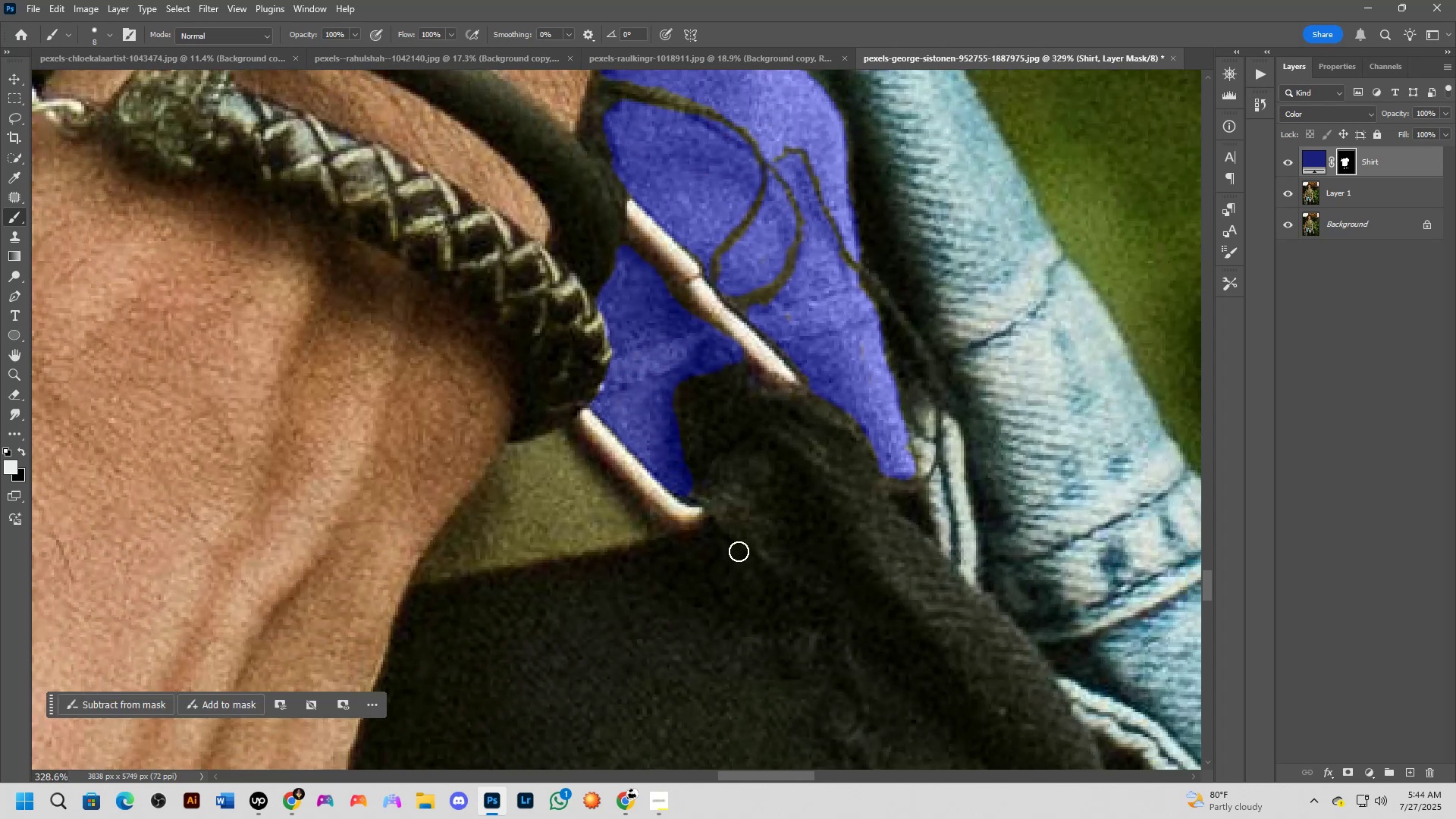 
scroll: coordinate [710, 462], scroll_direction: up, amount: 4.0
 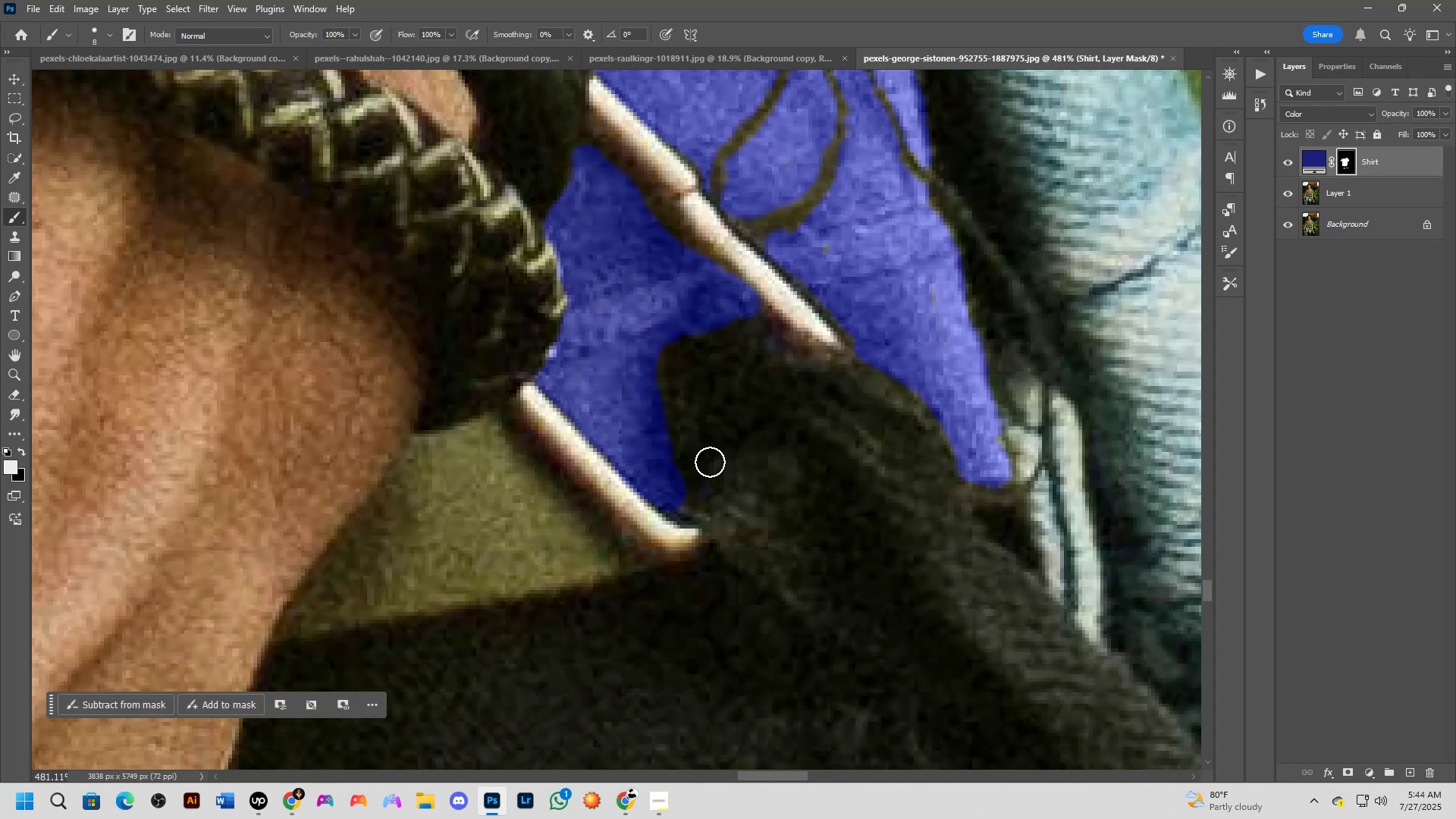 
hold_key(key=Space, duration=0.67)
 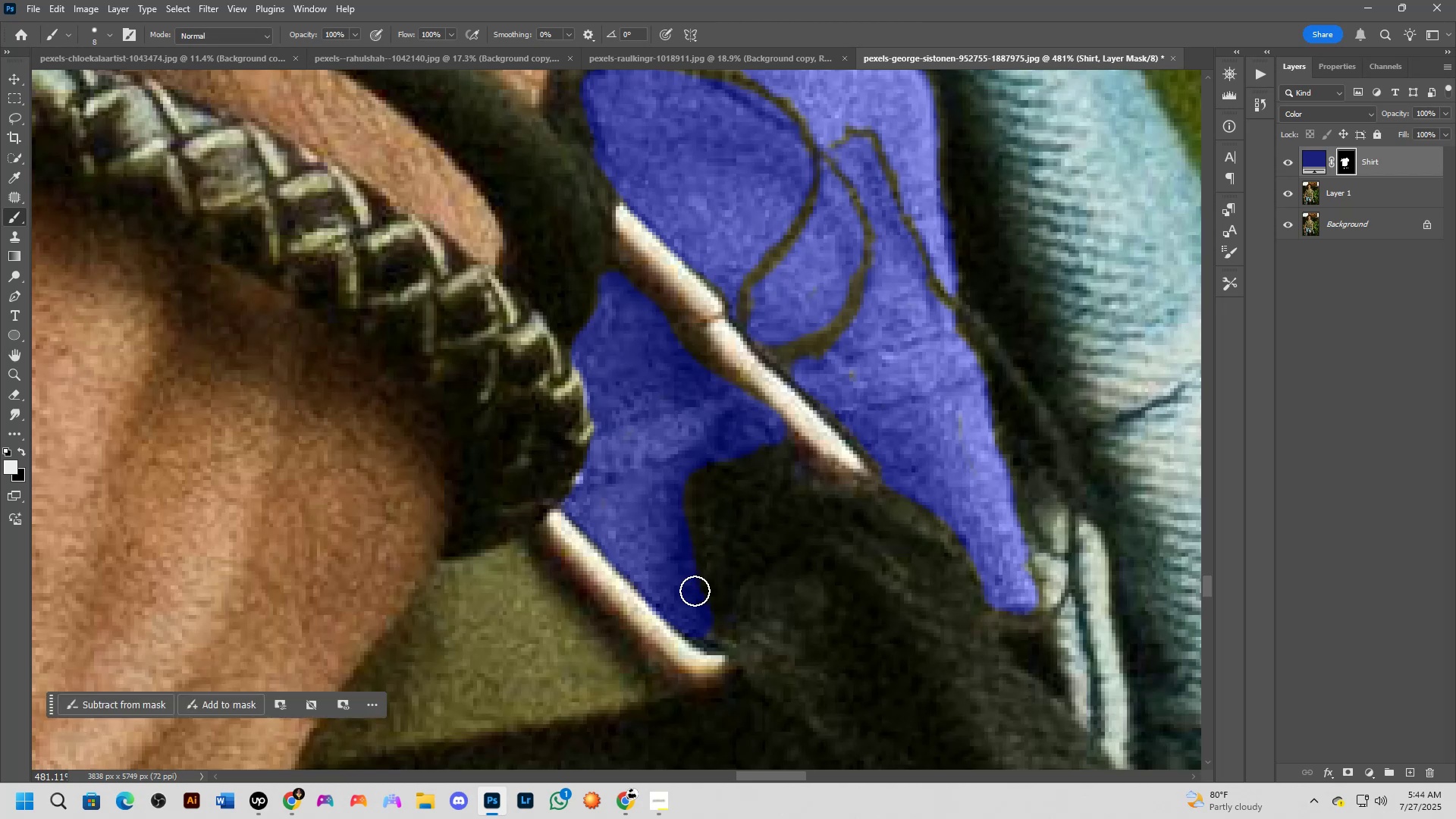 
left_click_drag(start_coordinate=[730, 367], to_coordinate=[757, 494])
 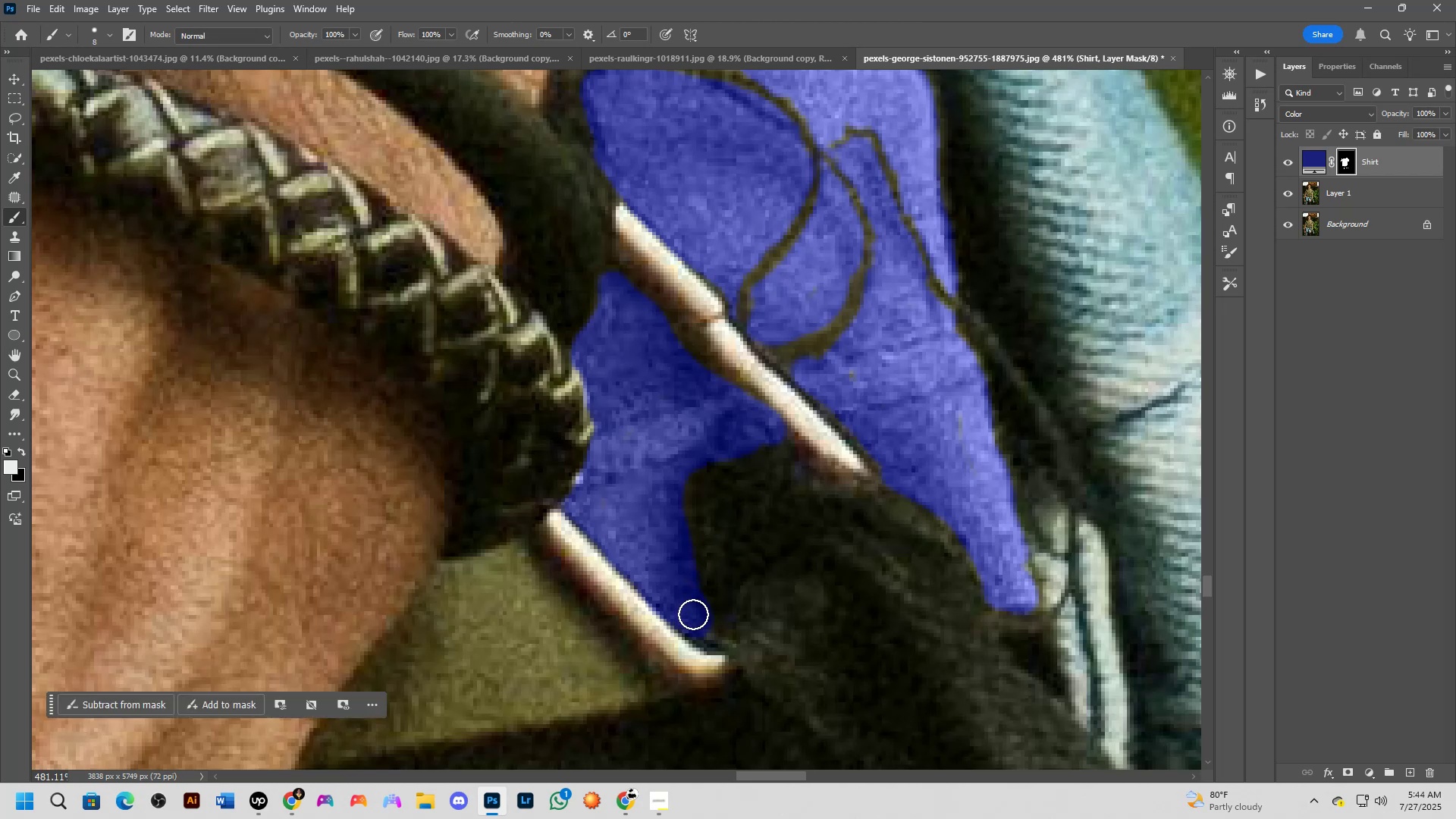 
left_click_drag(start_coordinate=[676, 533], to_coordinate=[708, 435])
 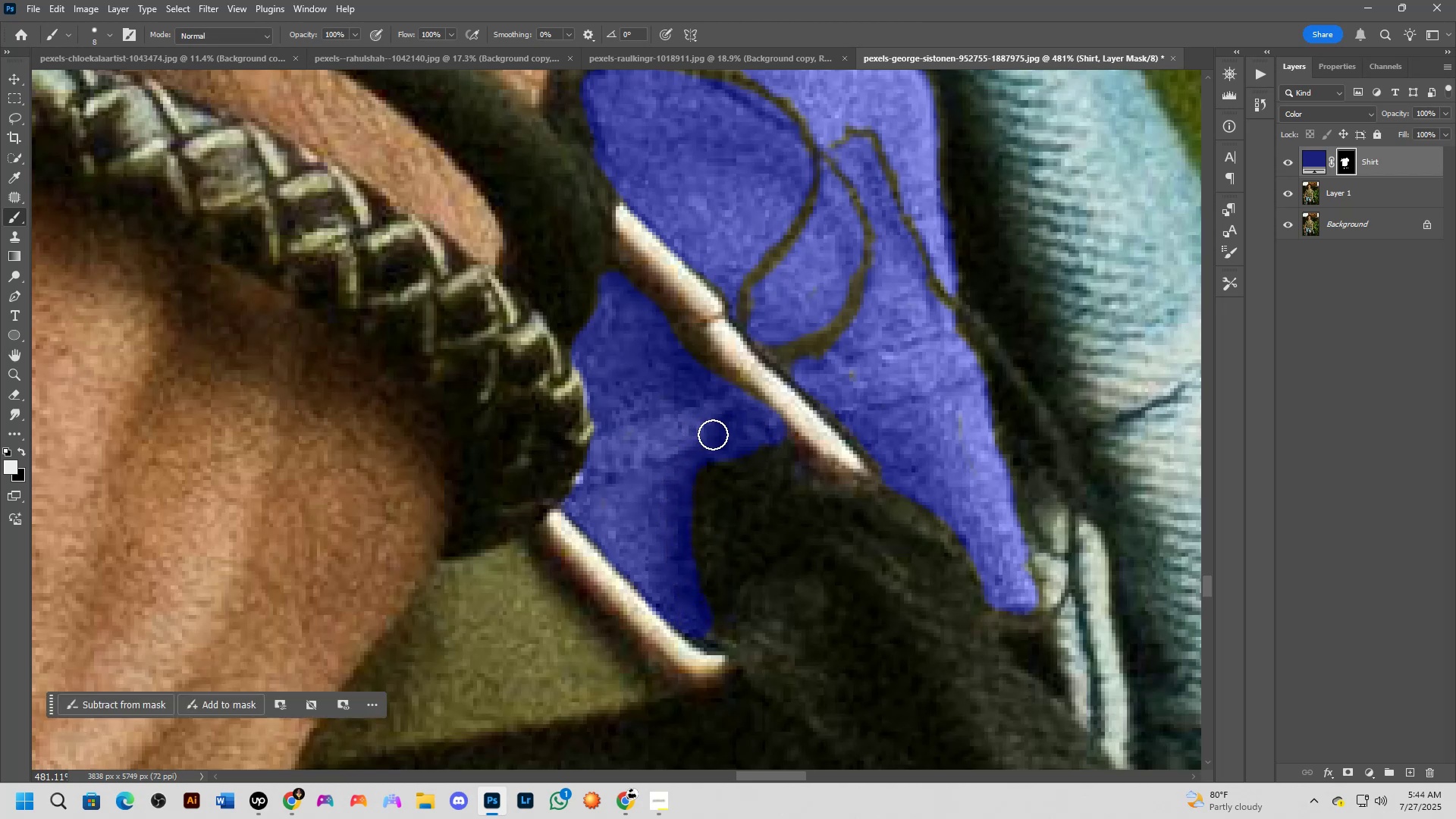 
scroll: coordinate [656, 510], scroll_direction: down, amount: 3.0
 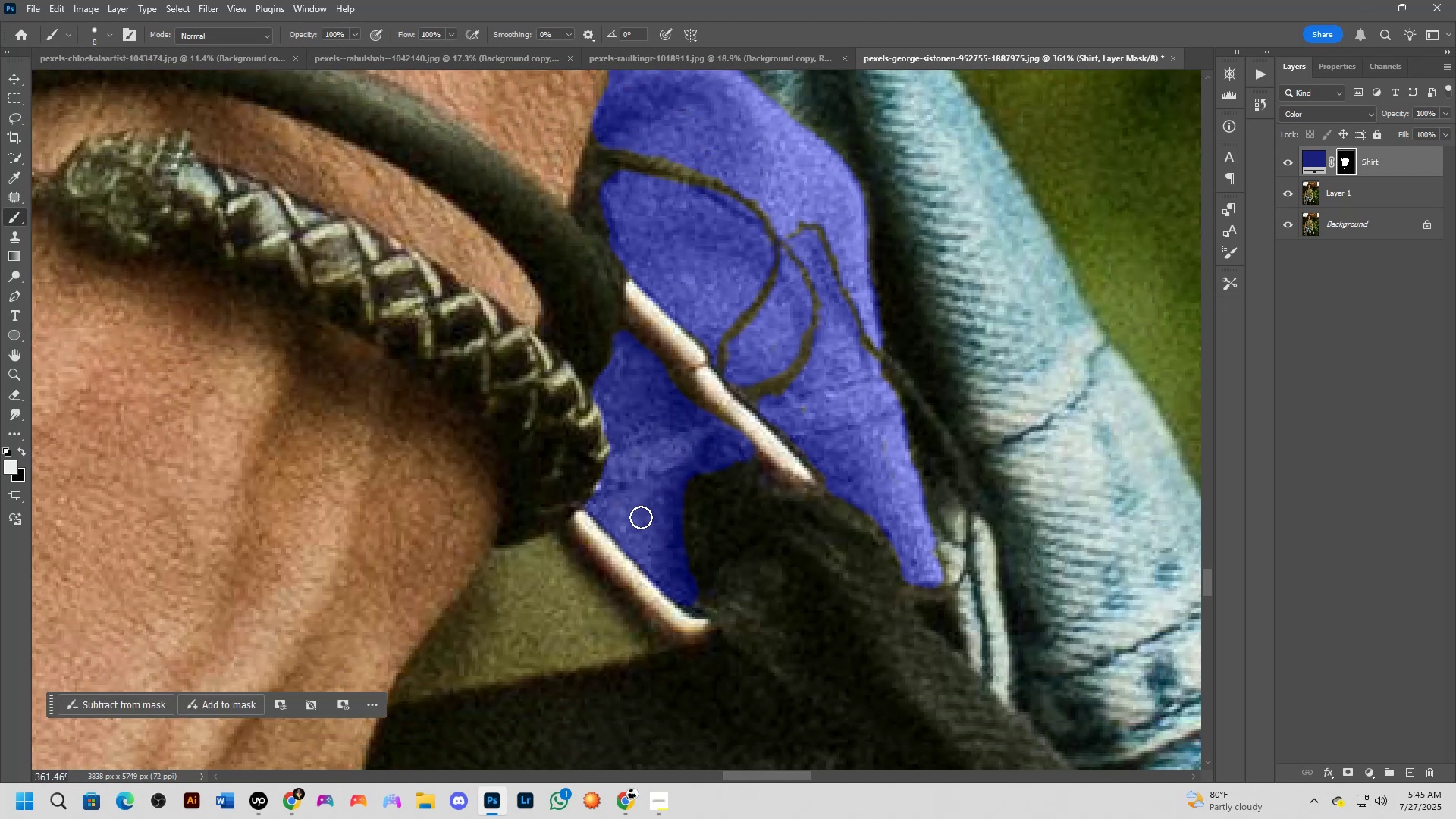 
hold_key(key=Space, duration=0.58)
 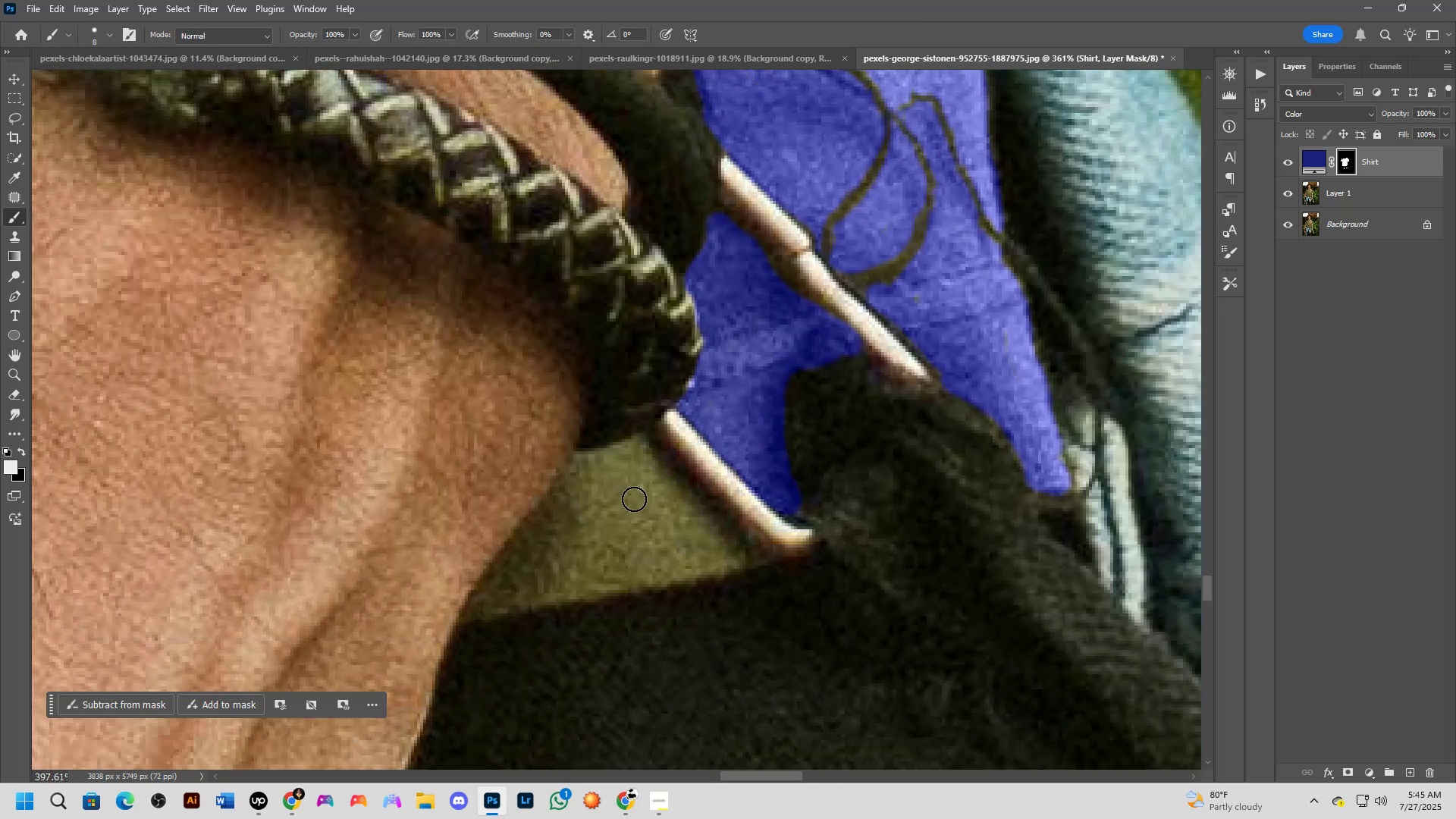 
left_click_drag(start_coordinate=[576, 578], to_coordinate=[664, 485])
 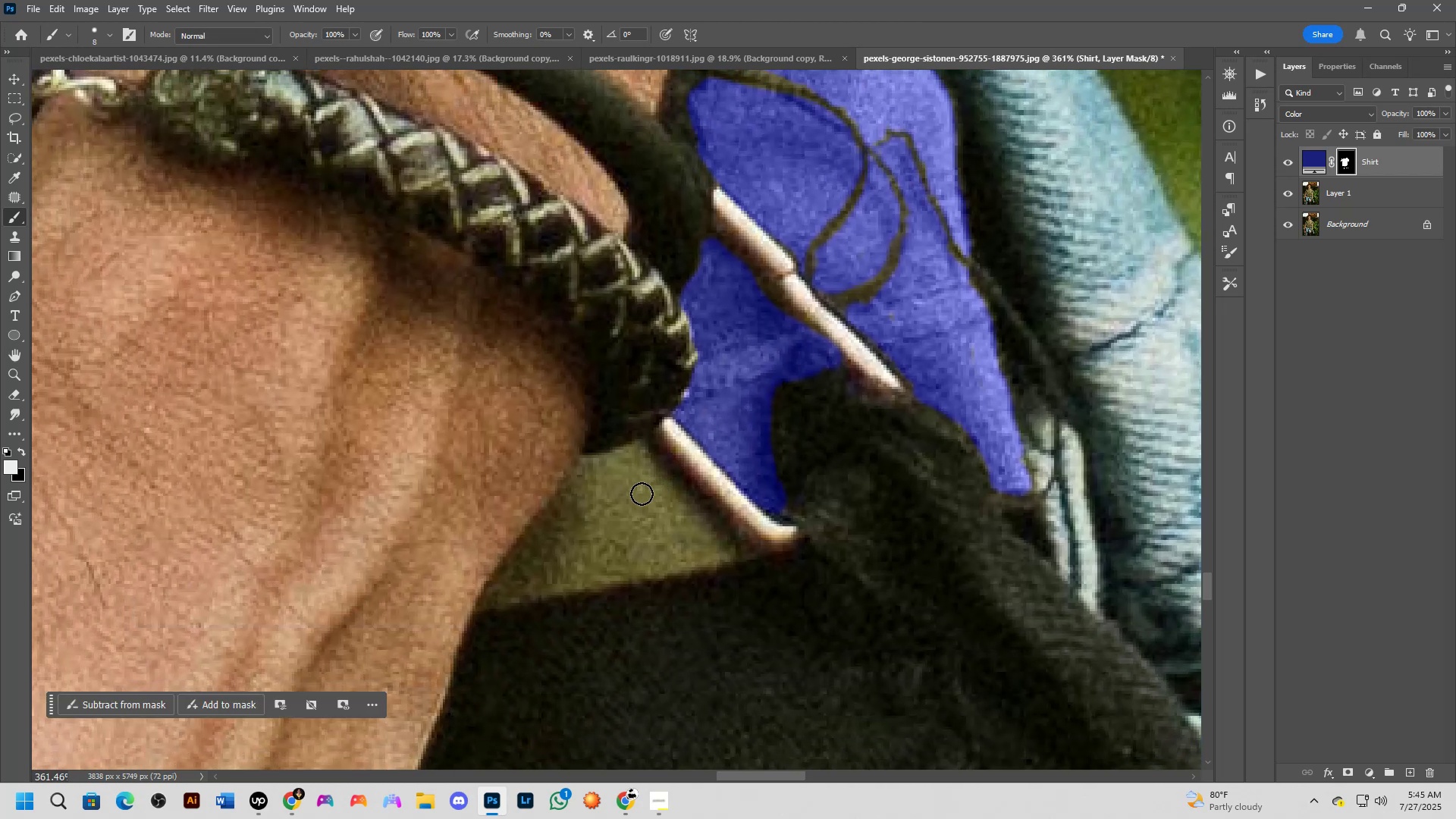 
scroll: coordinate [641, 500], scroll_direction: up, amount: 3.0
 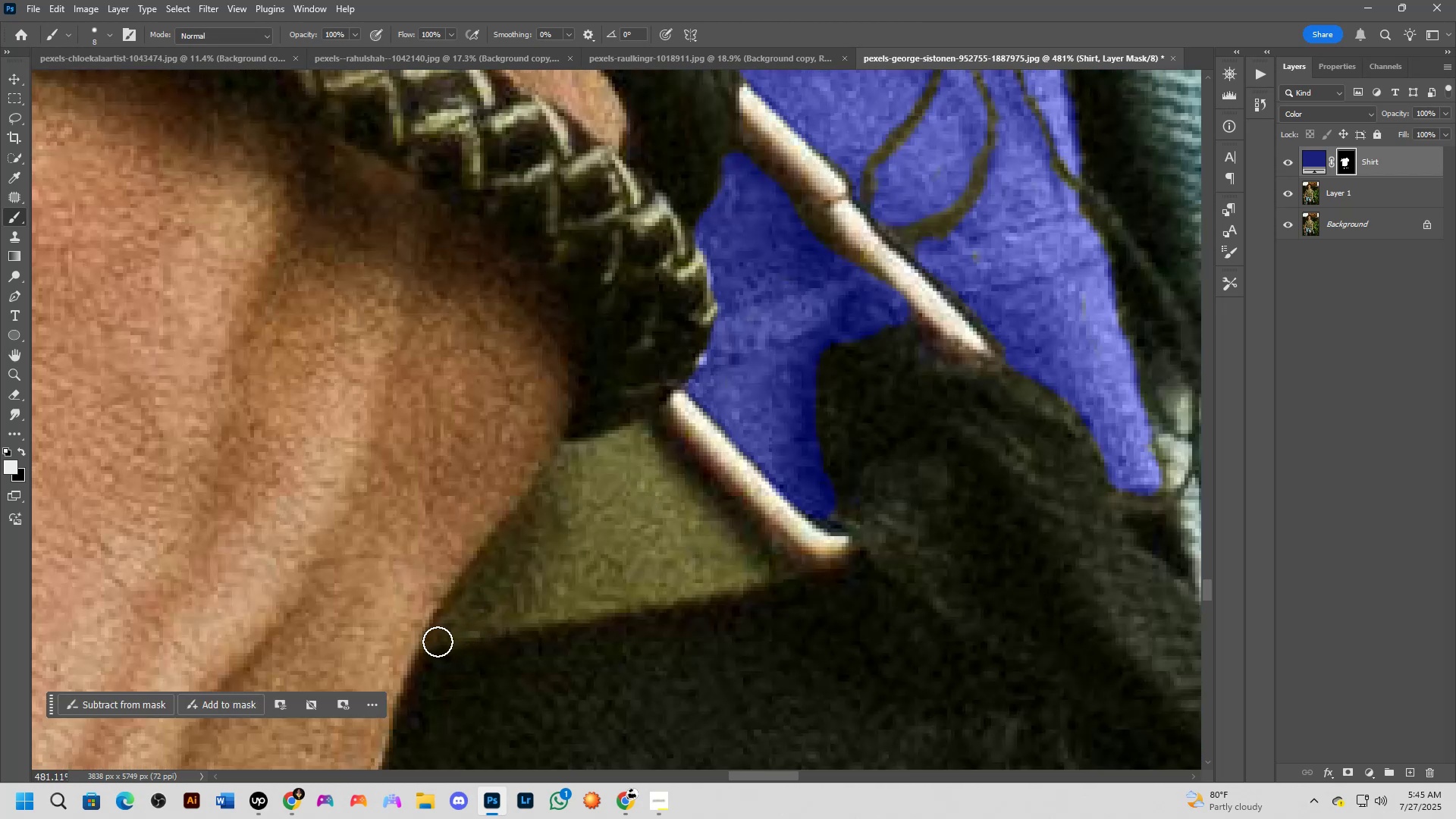 
hold_key(key=AltLeft, duration=0.96)
 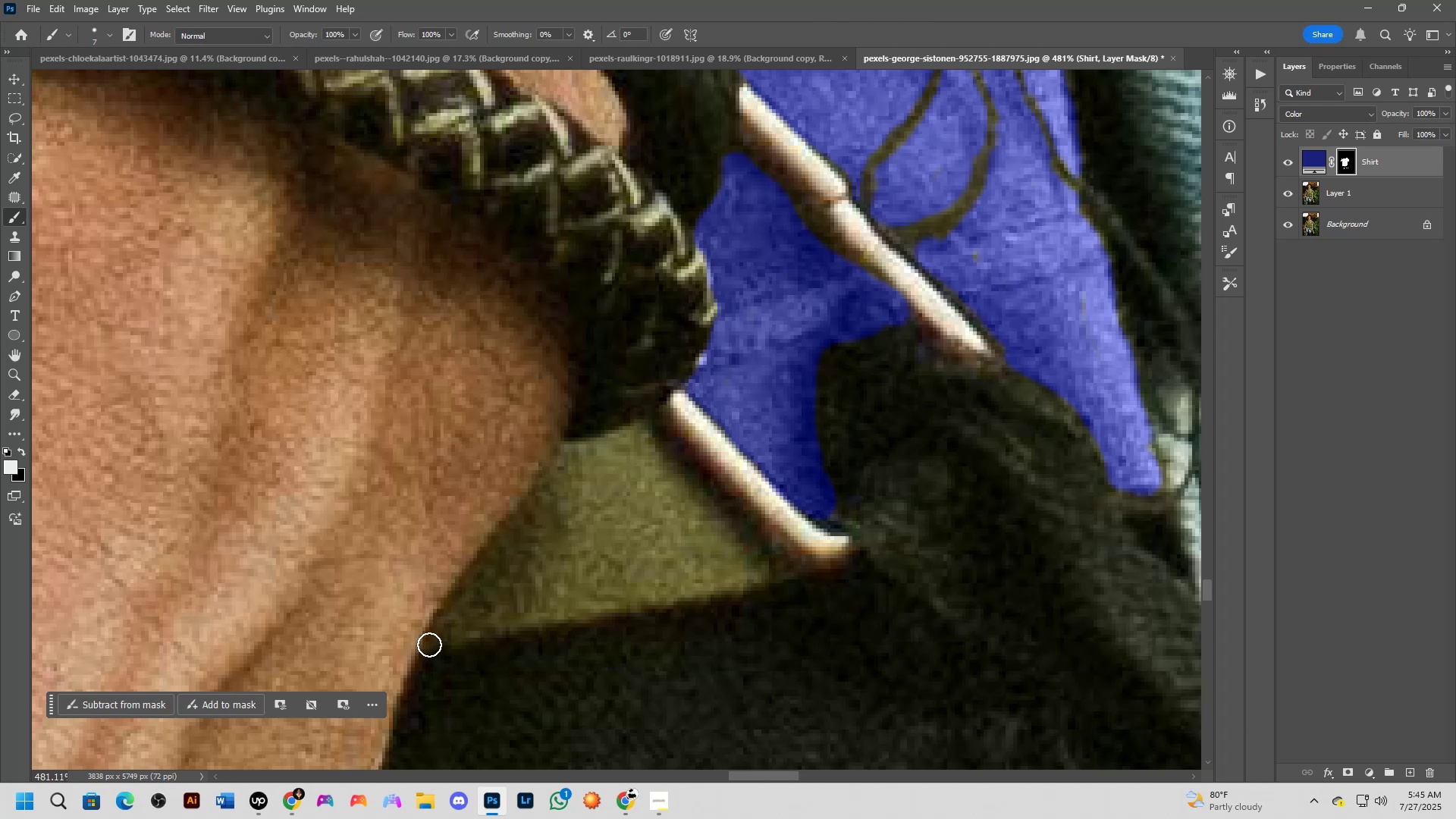 
left_click([431, 642])
 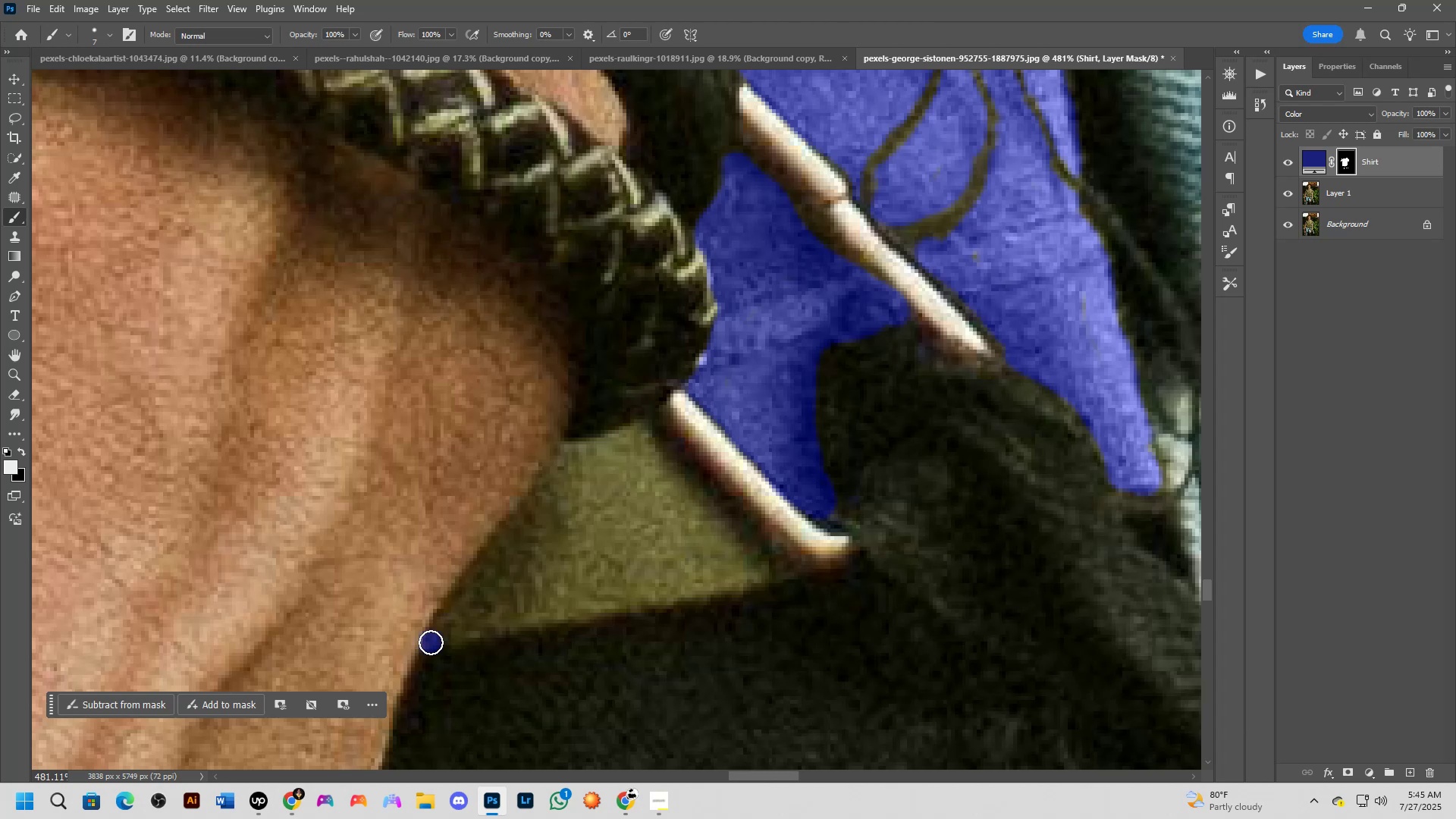 
left_click_drag(start_coordinate=[434, 642], to_coordinate=[447, 626])
 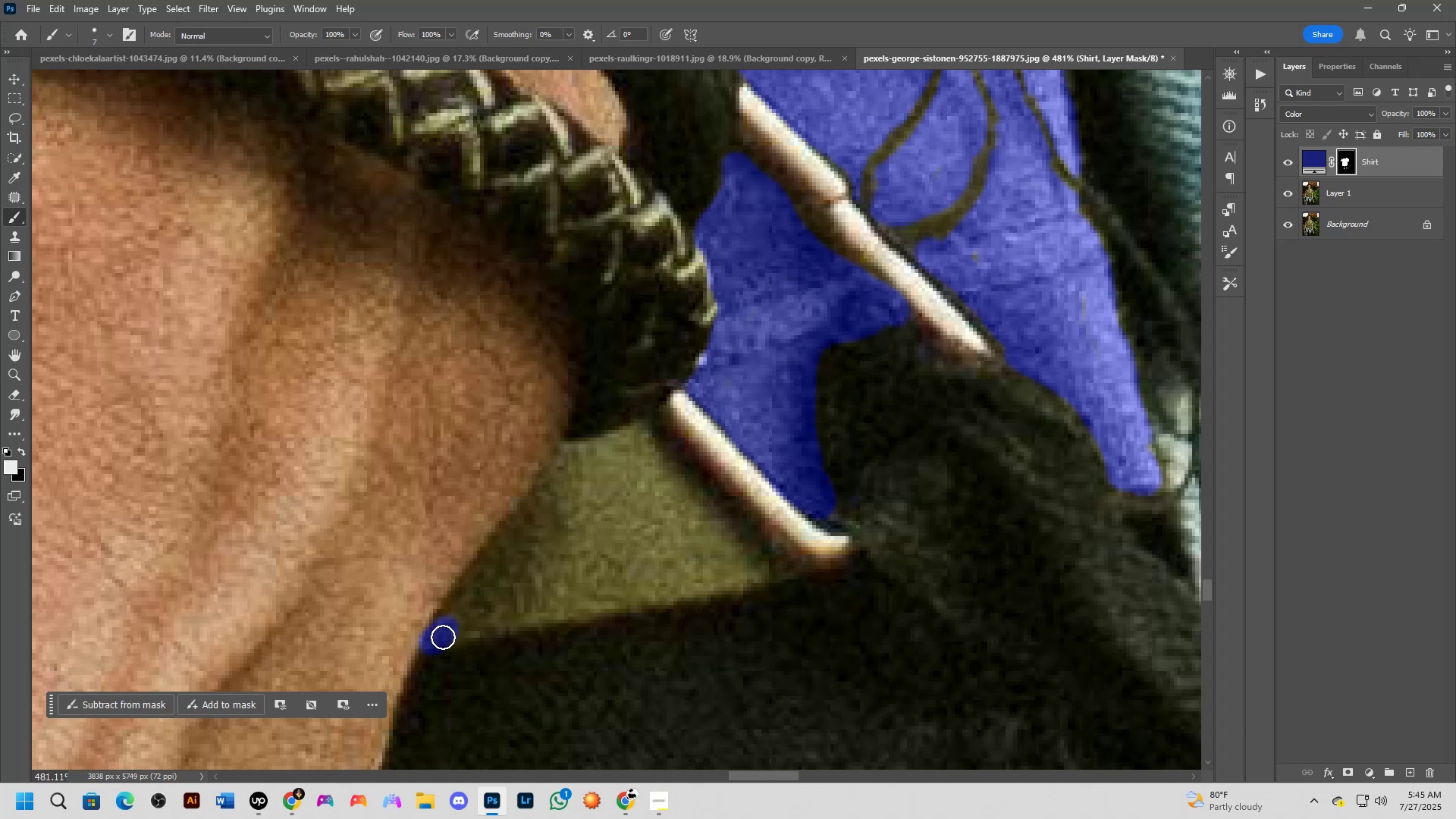 
left_click_drag(start_coordinate=[441, 635], to_coordinate=[530, 514])
 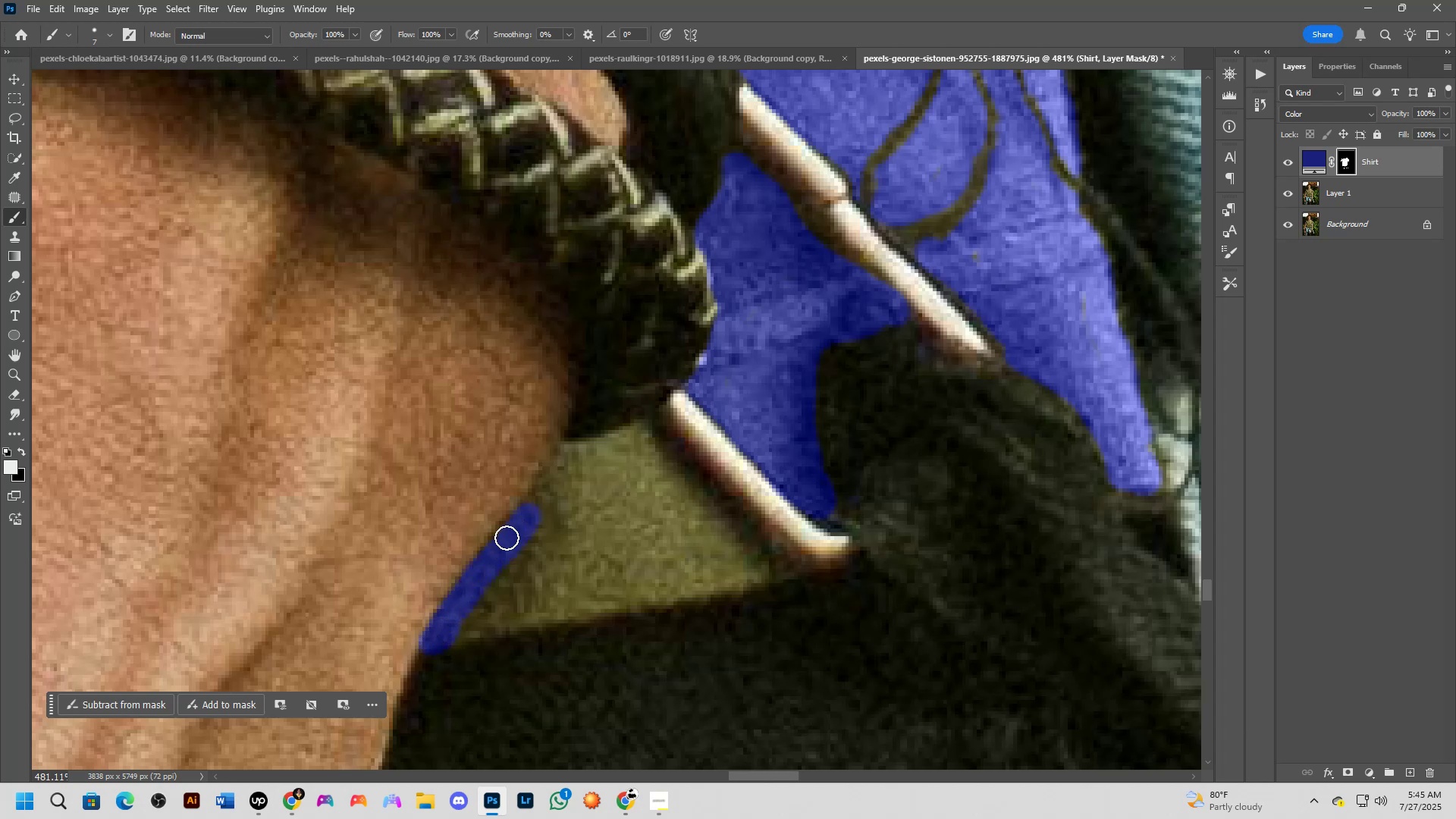 
hold_key(key=Space, duration=0.53)
 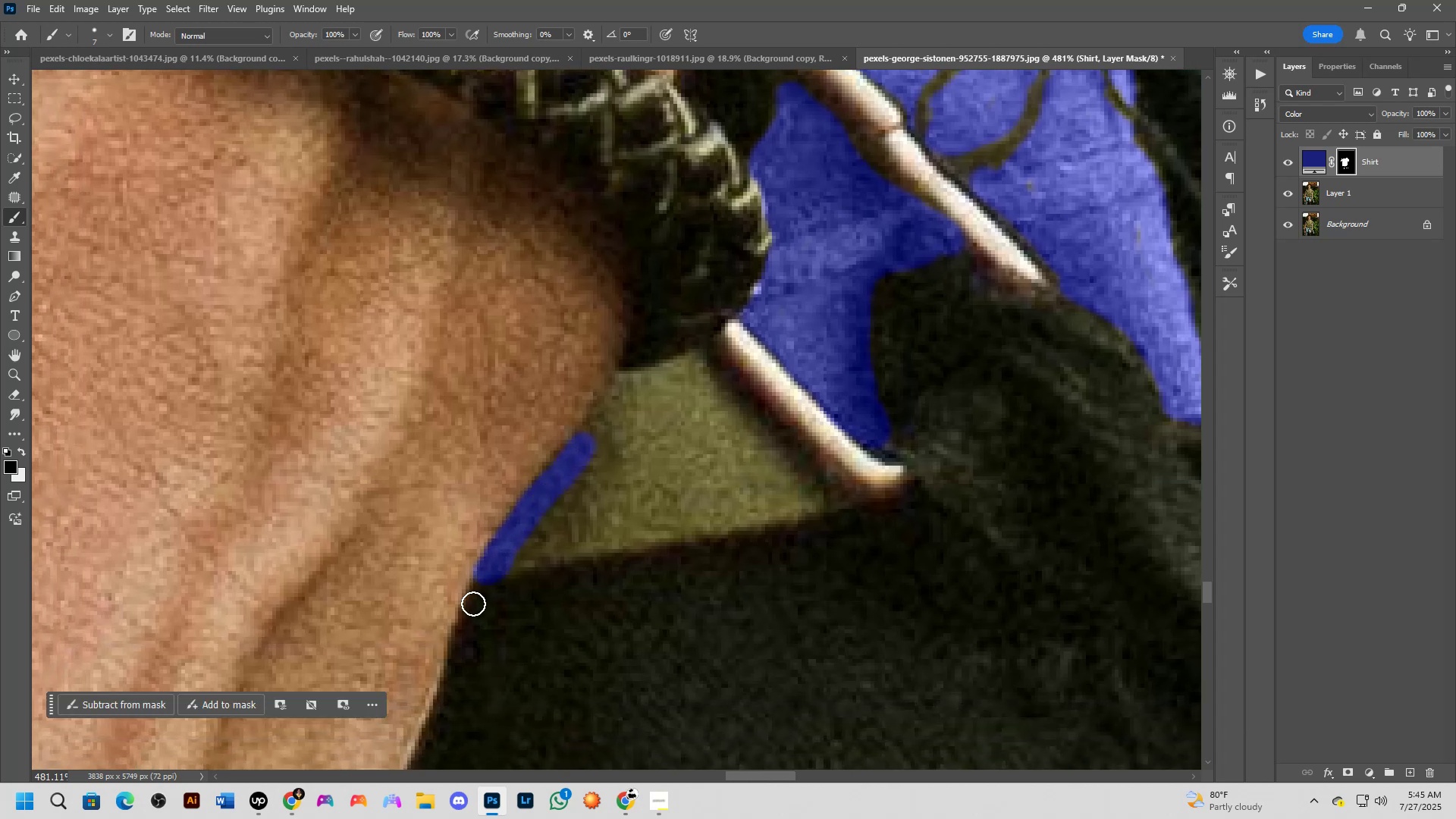 
left_click_drag(start_coordinate=[482, 570], to_coordinate=[537, 499])
 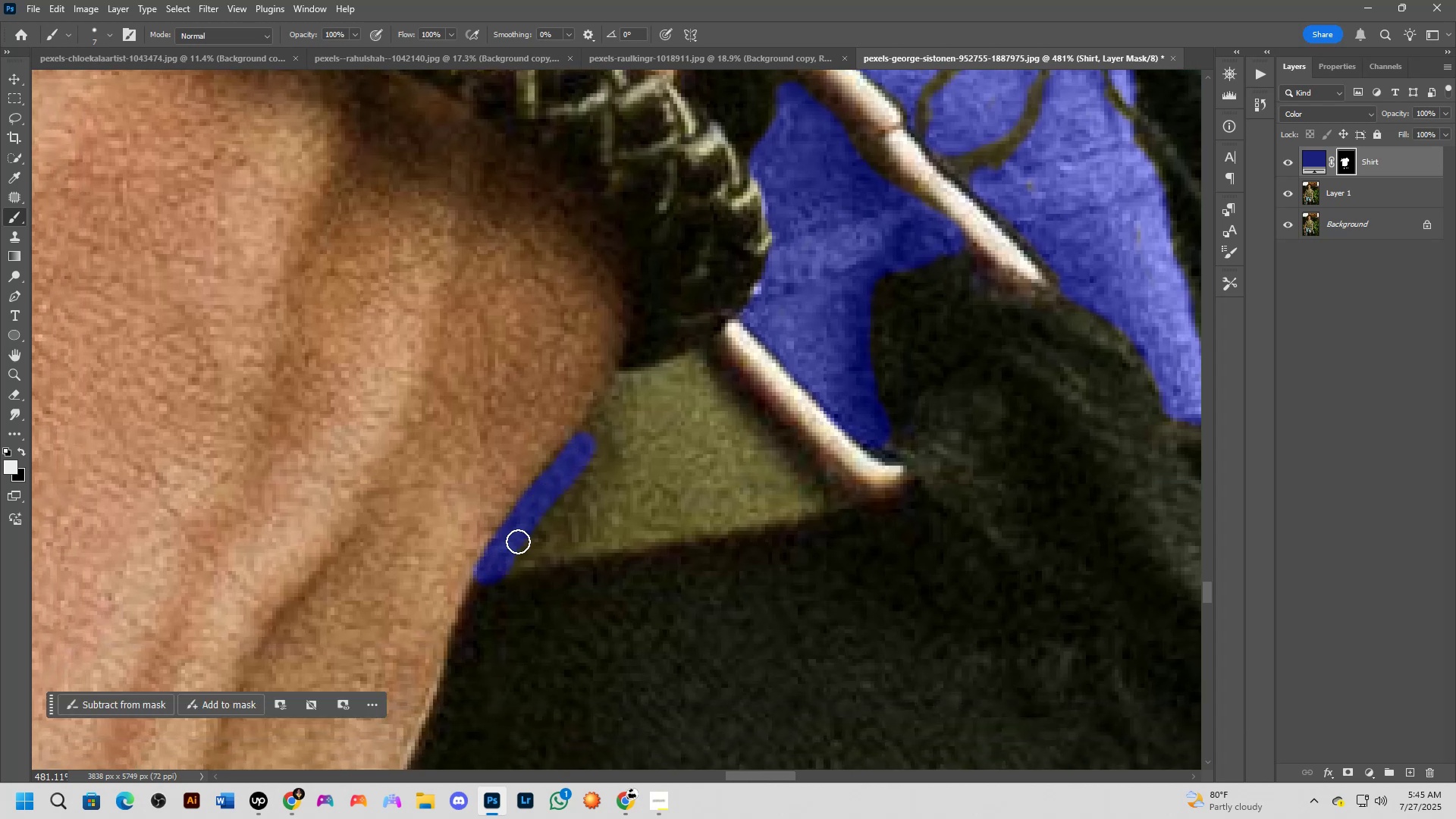 
type(xx)
 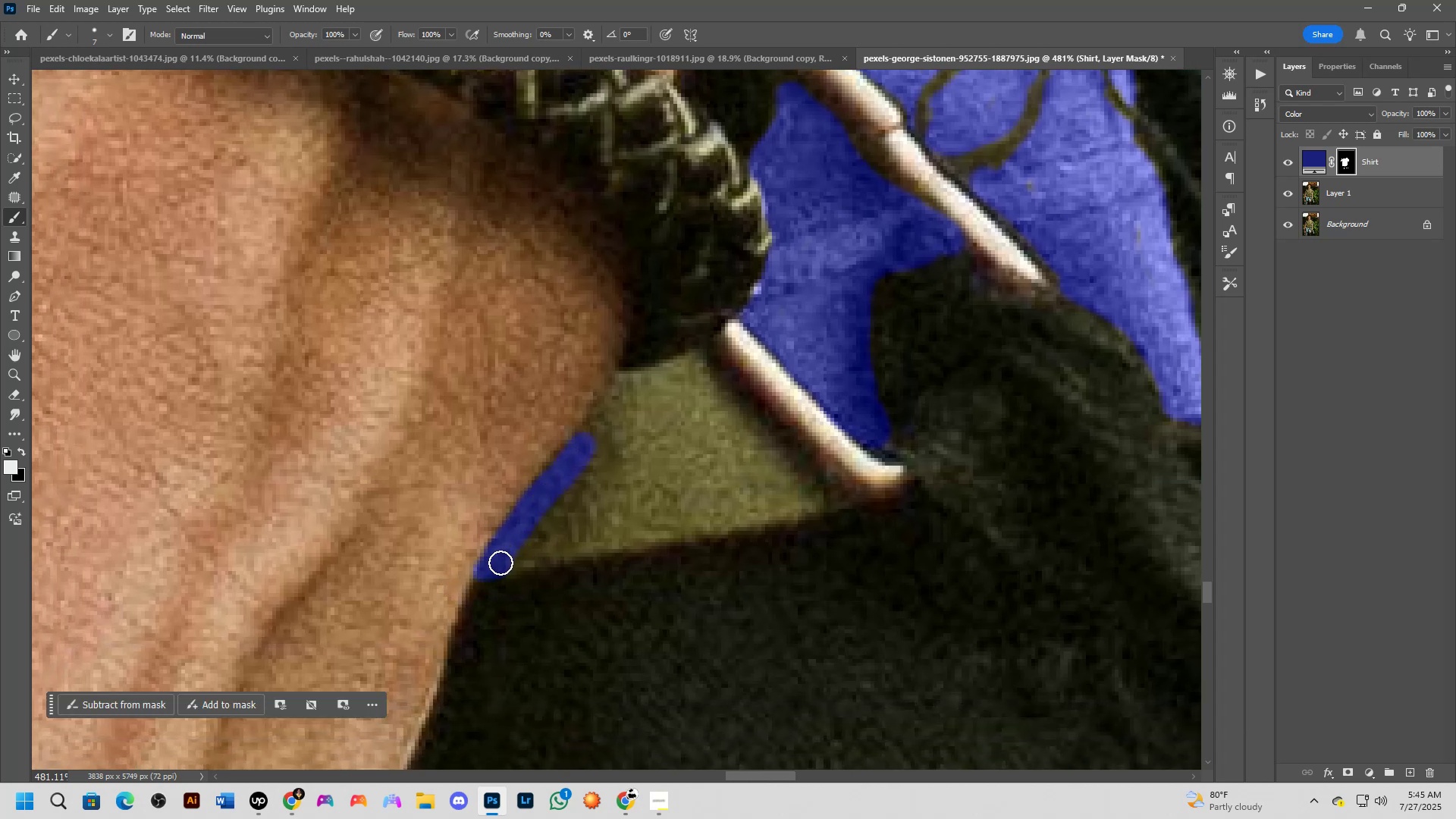 
left_click_drag(start_coordinate=[475, 598], to_coordinate=[465, 596])
 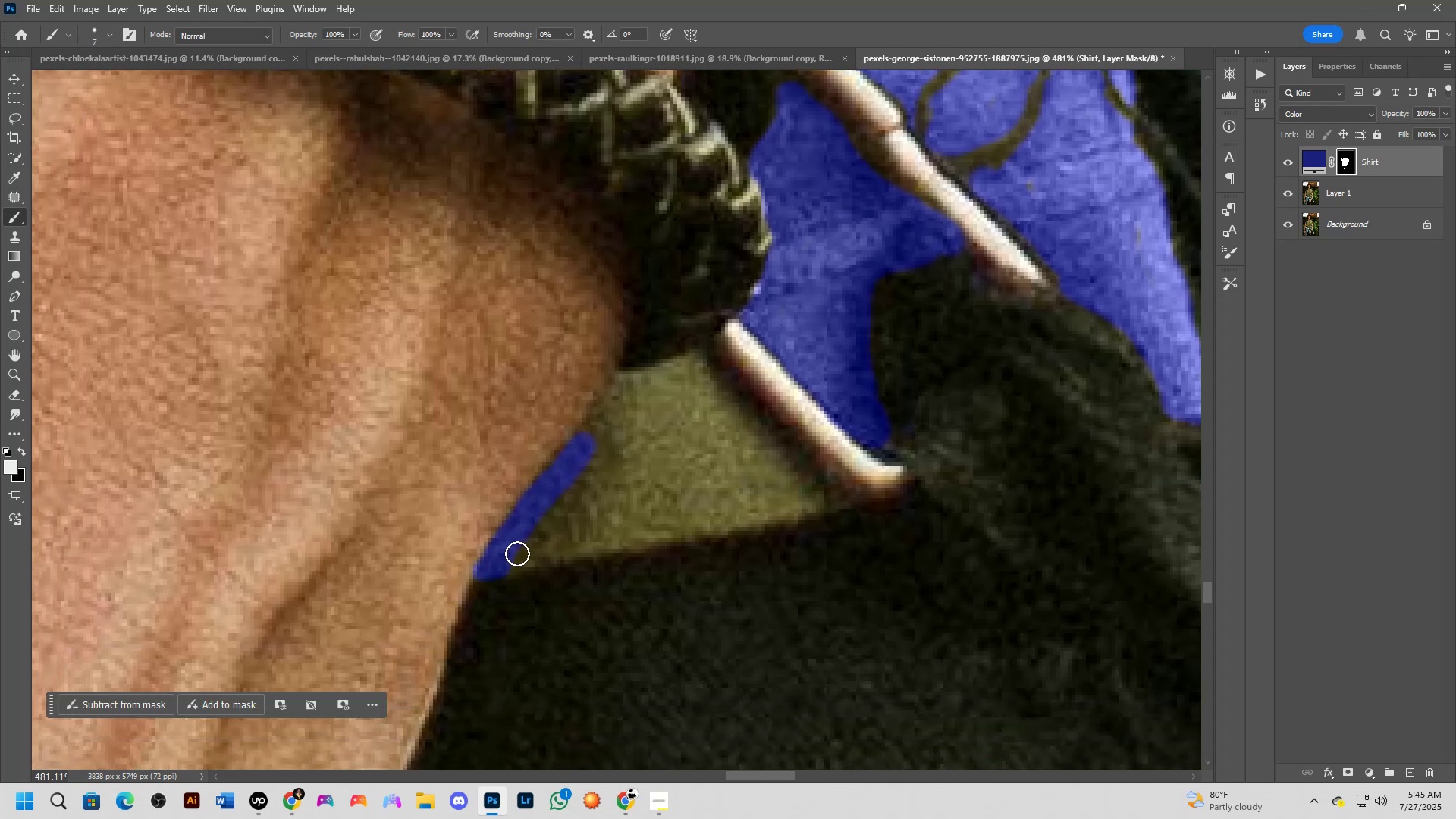 
left_click_drag(start_coordinate=[500, 563], to_coordinate=[639, 526])
 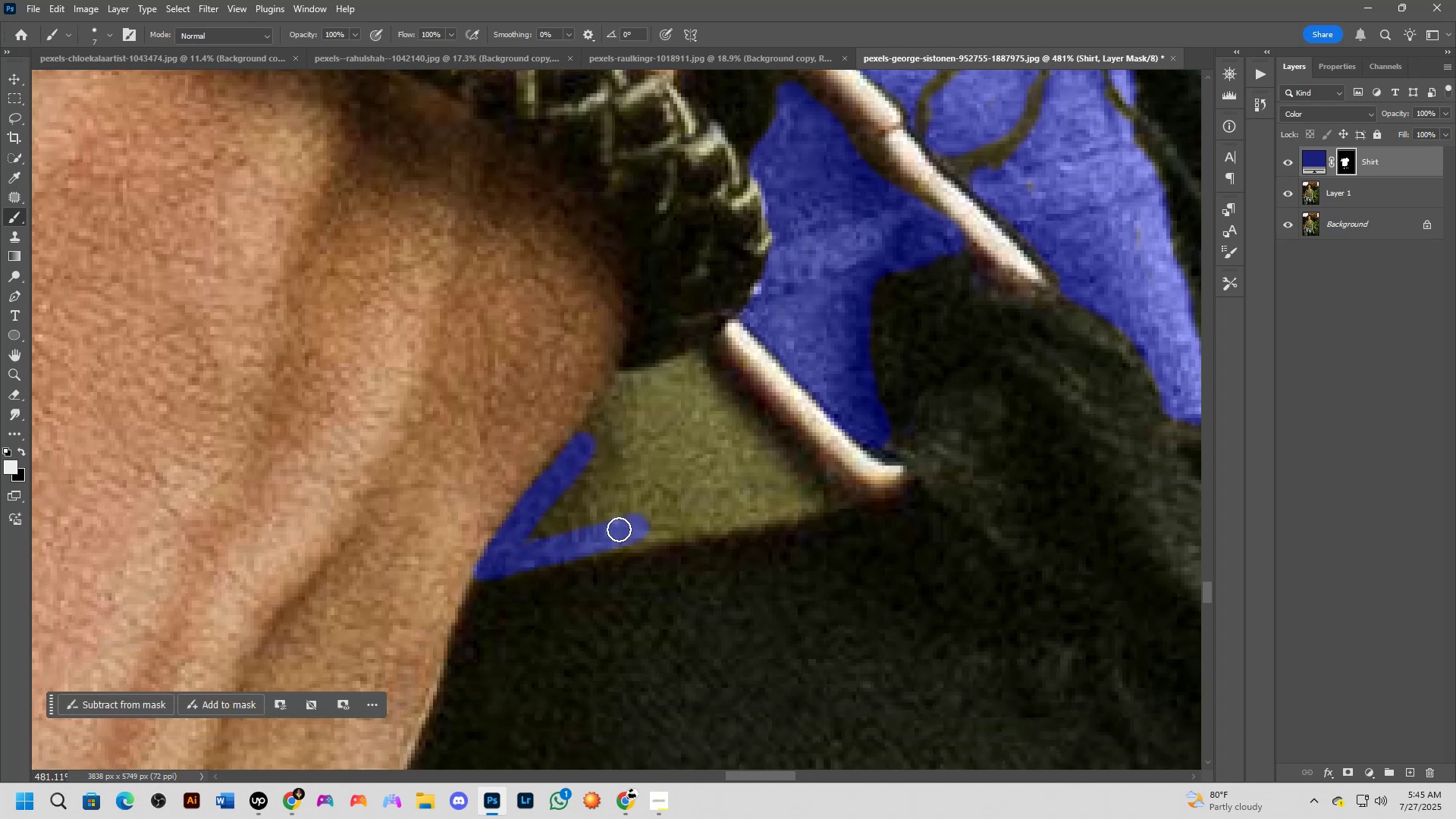 
hold_key(key=AltLeft, duration=0.43)
 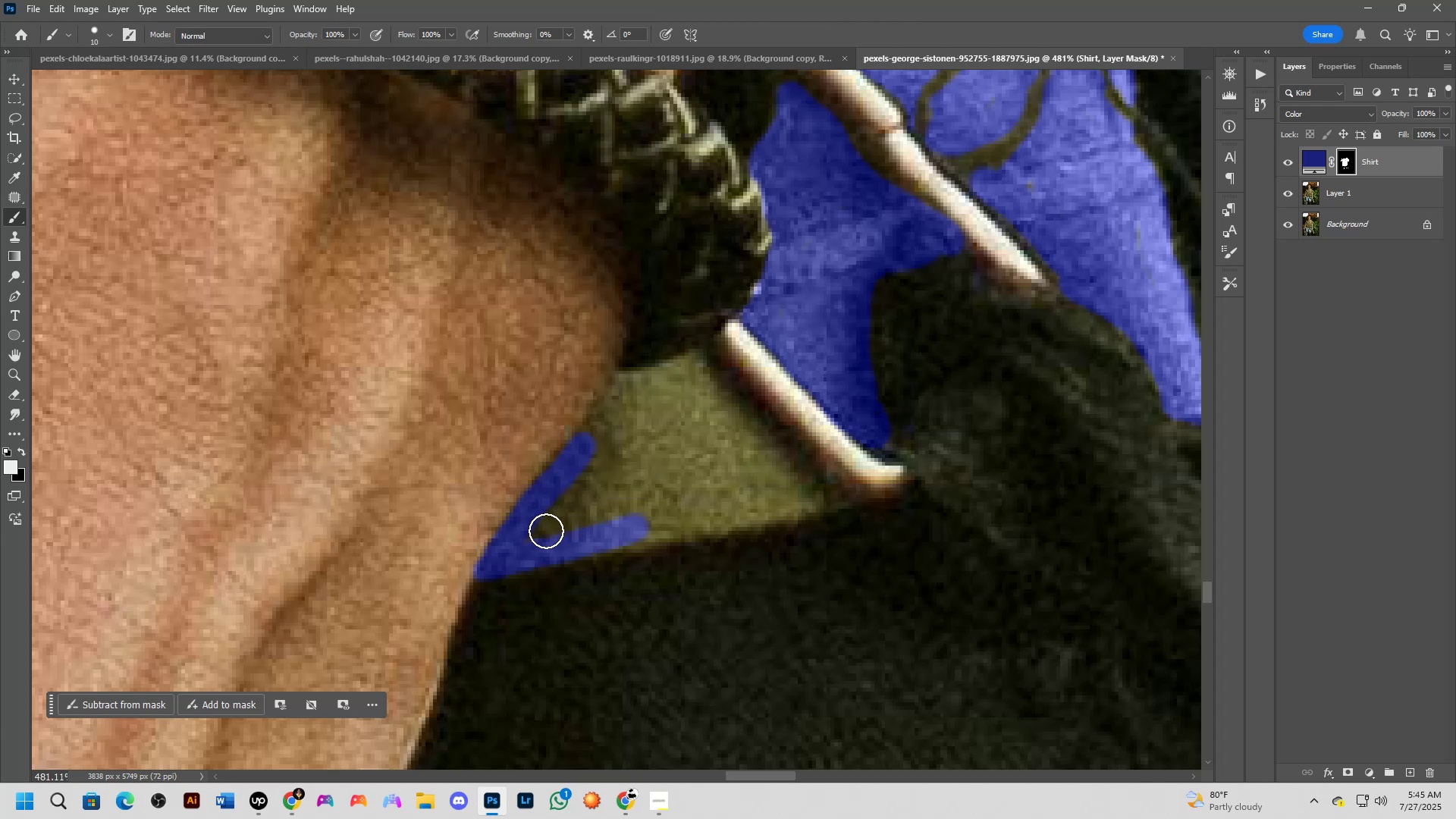 
left_click_drag(start_coordinate=[529, 536], to_coordinate=[613, 447])
 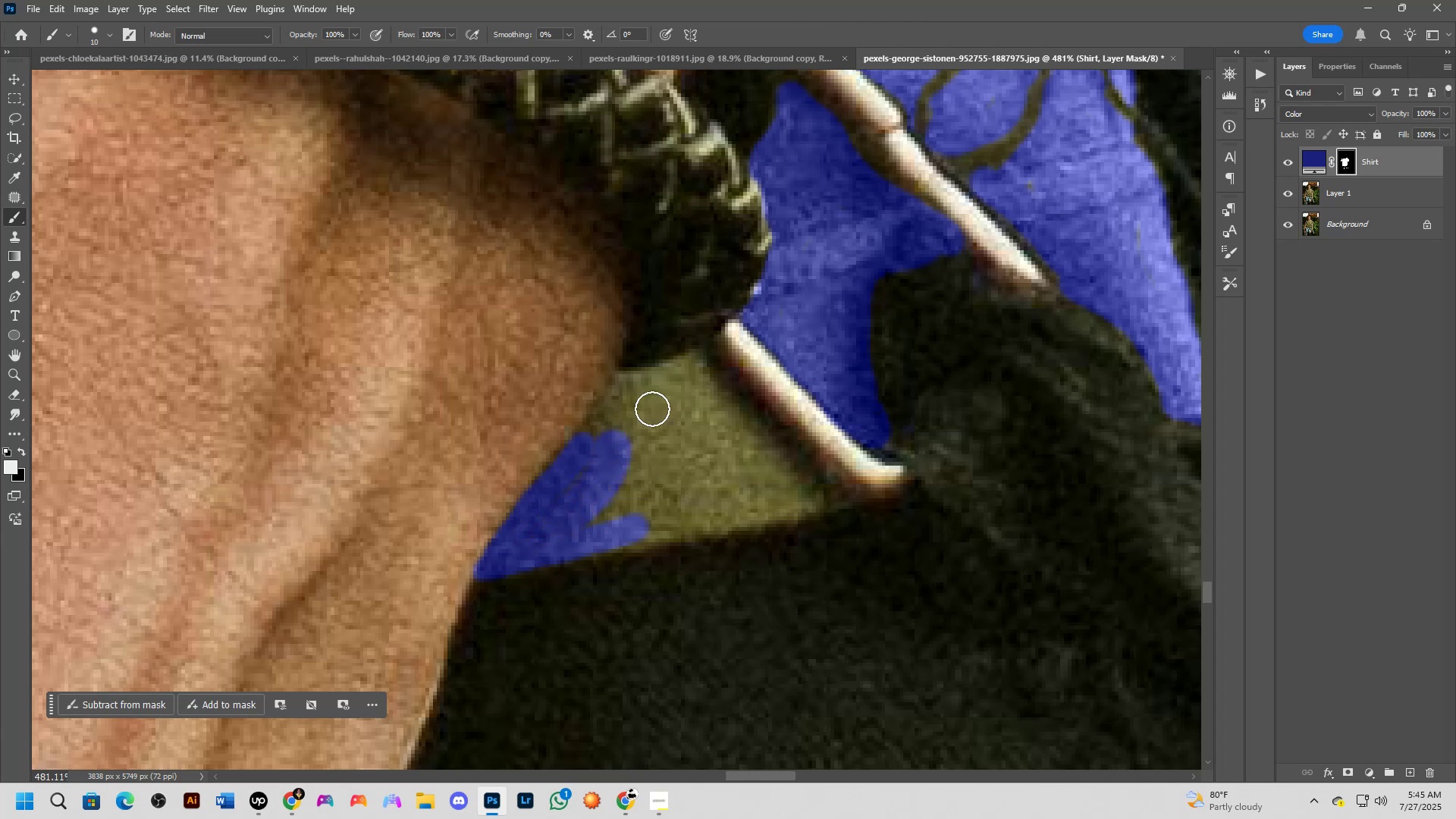 
hold_key(key=Space, duration=0.45)
 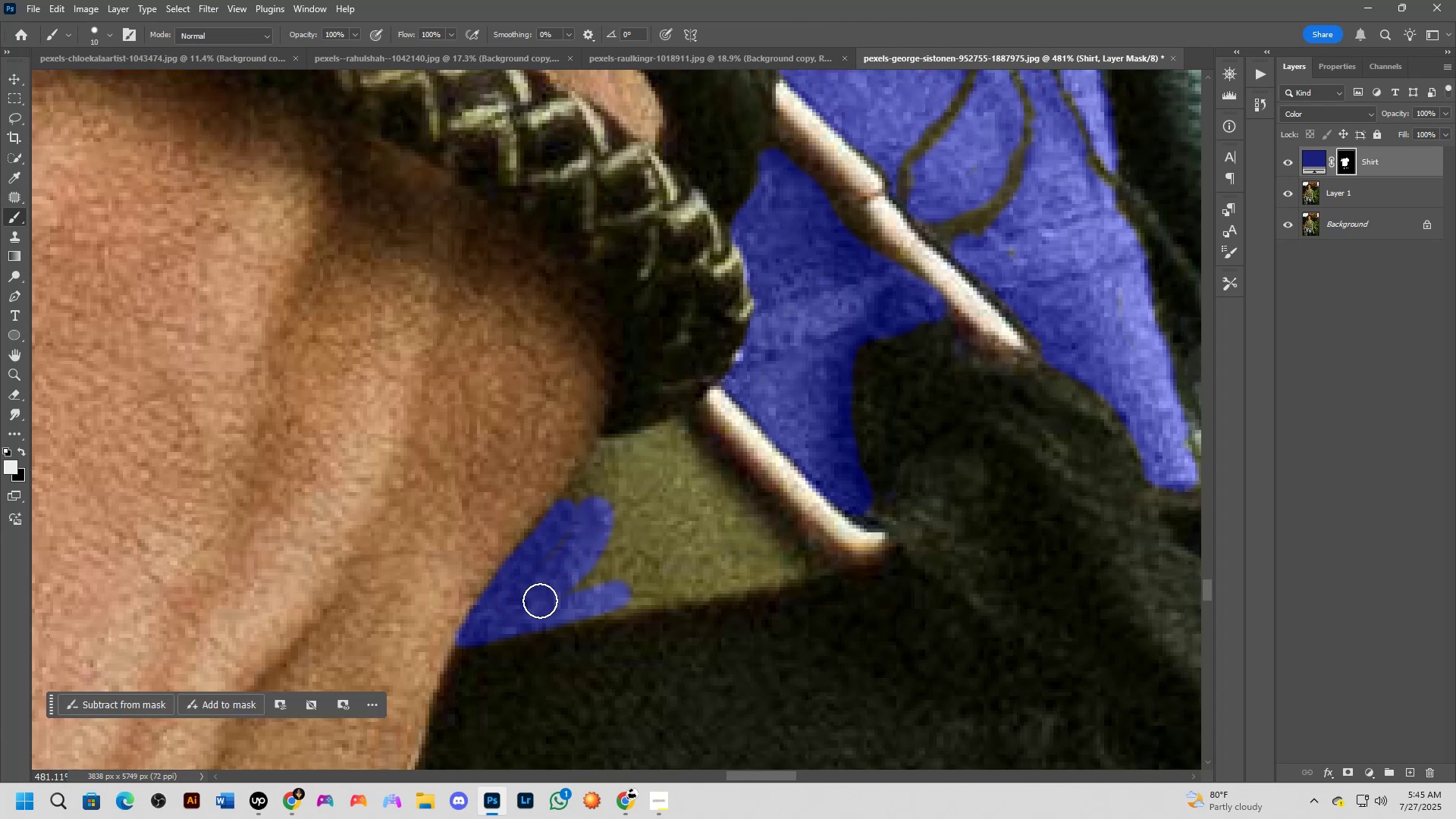 
left_click_drag(start_coordinate=[664, 413], to_coordinate=[646, 480])
 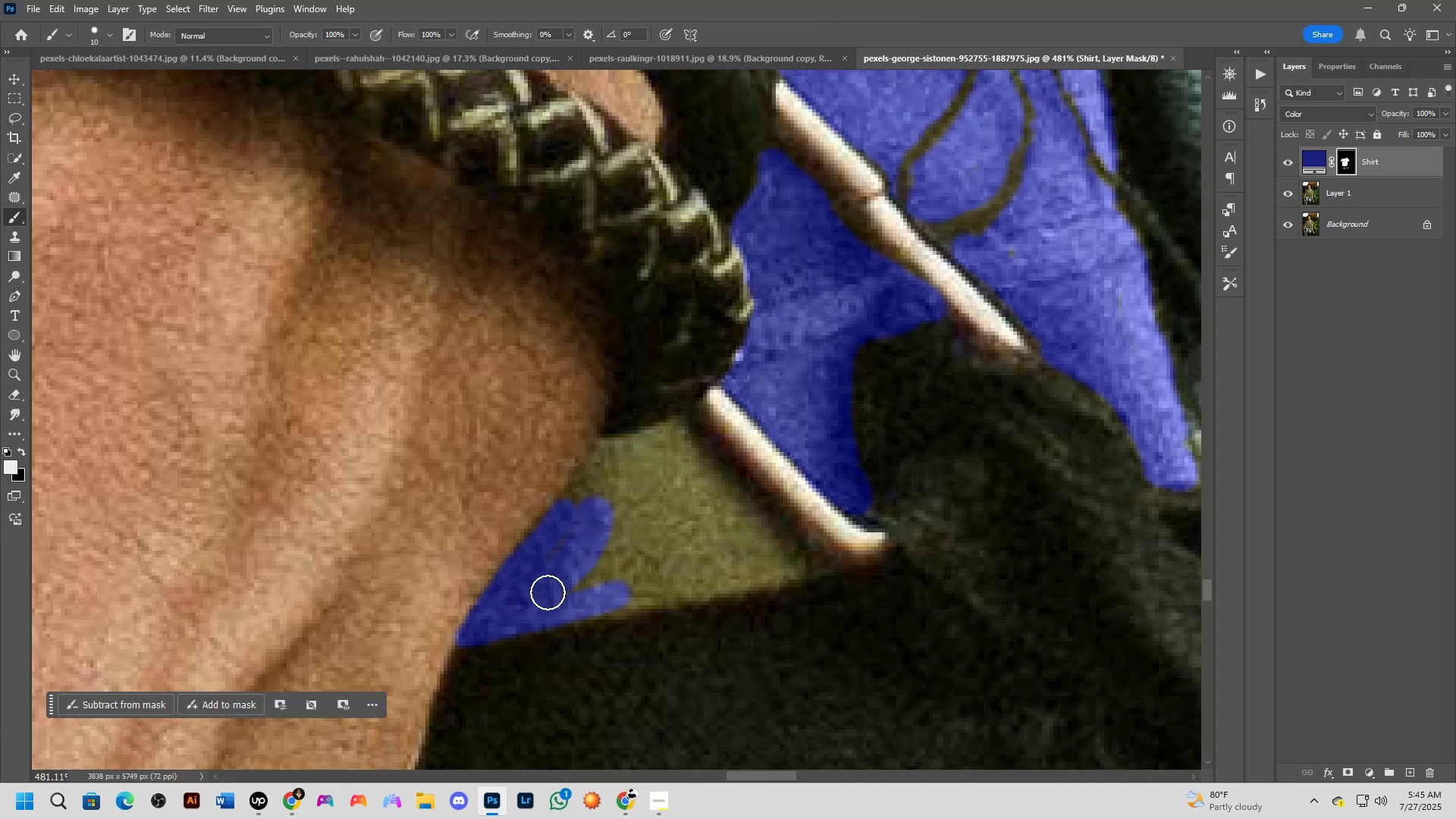 
left_click_drag(start_coordinate=[543, 604], to_coordinate=[634, 573])
 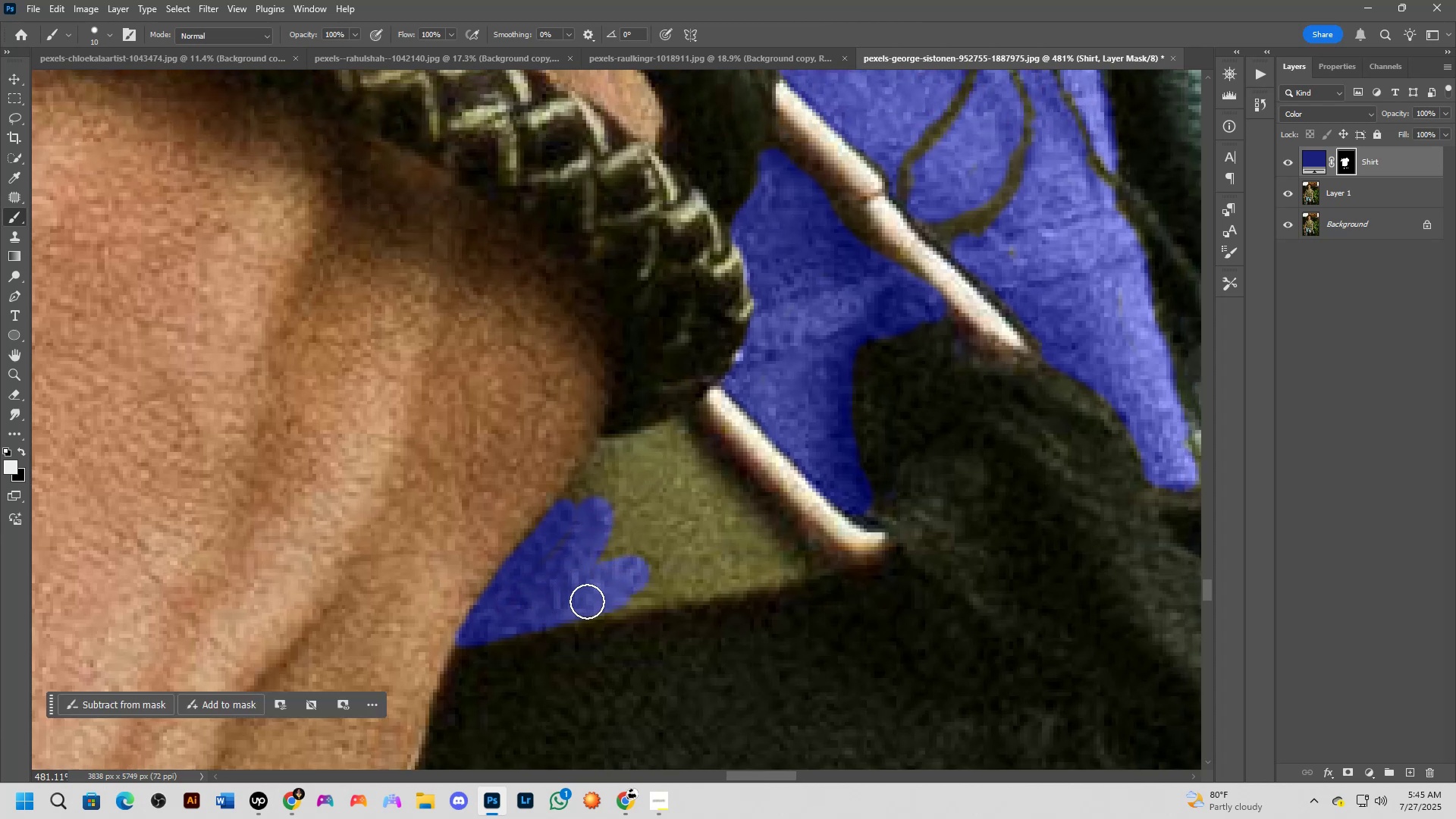 
left_click_drag(start_coordinate=[580, 603], to_coordinate=[687, 579])
 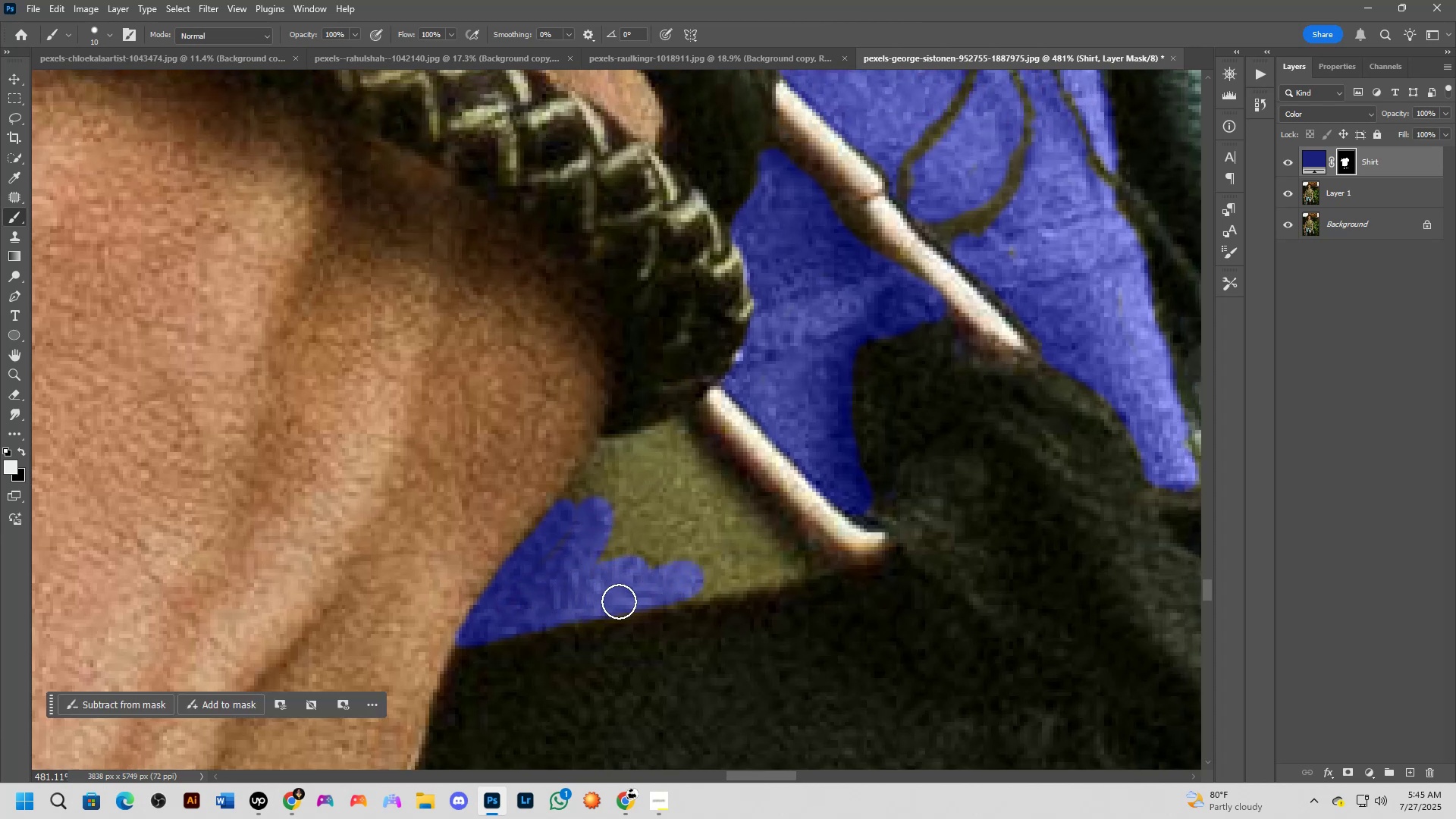 
left_click_drag(start_coordinate=[633, 595], to_coordinate=[793, 562])
 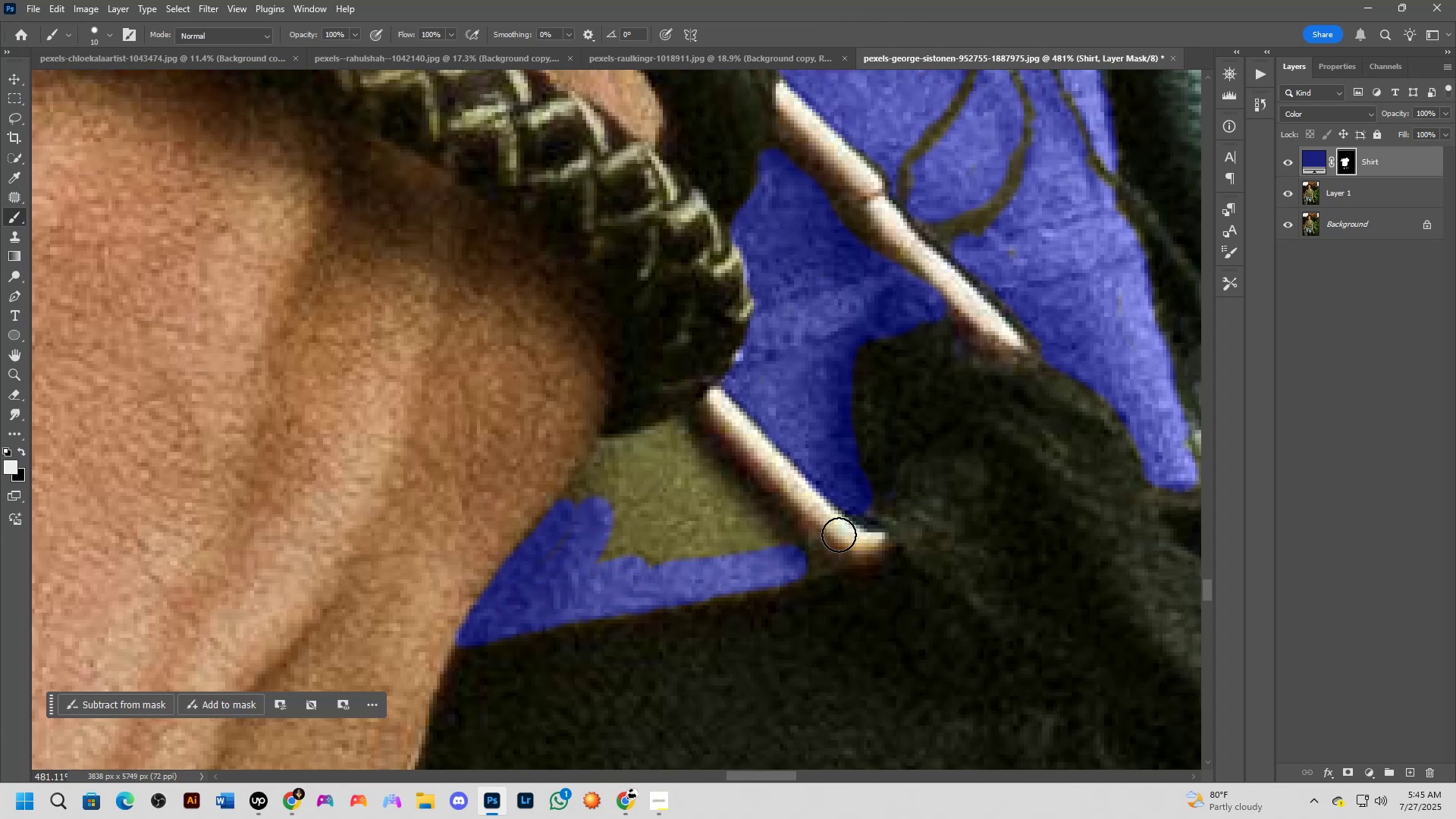 
hold_key(key=Space, duration=0.48)
 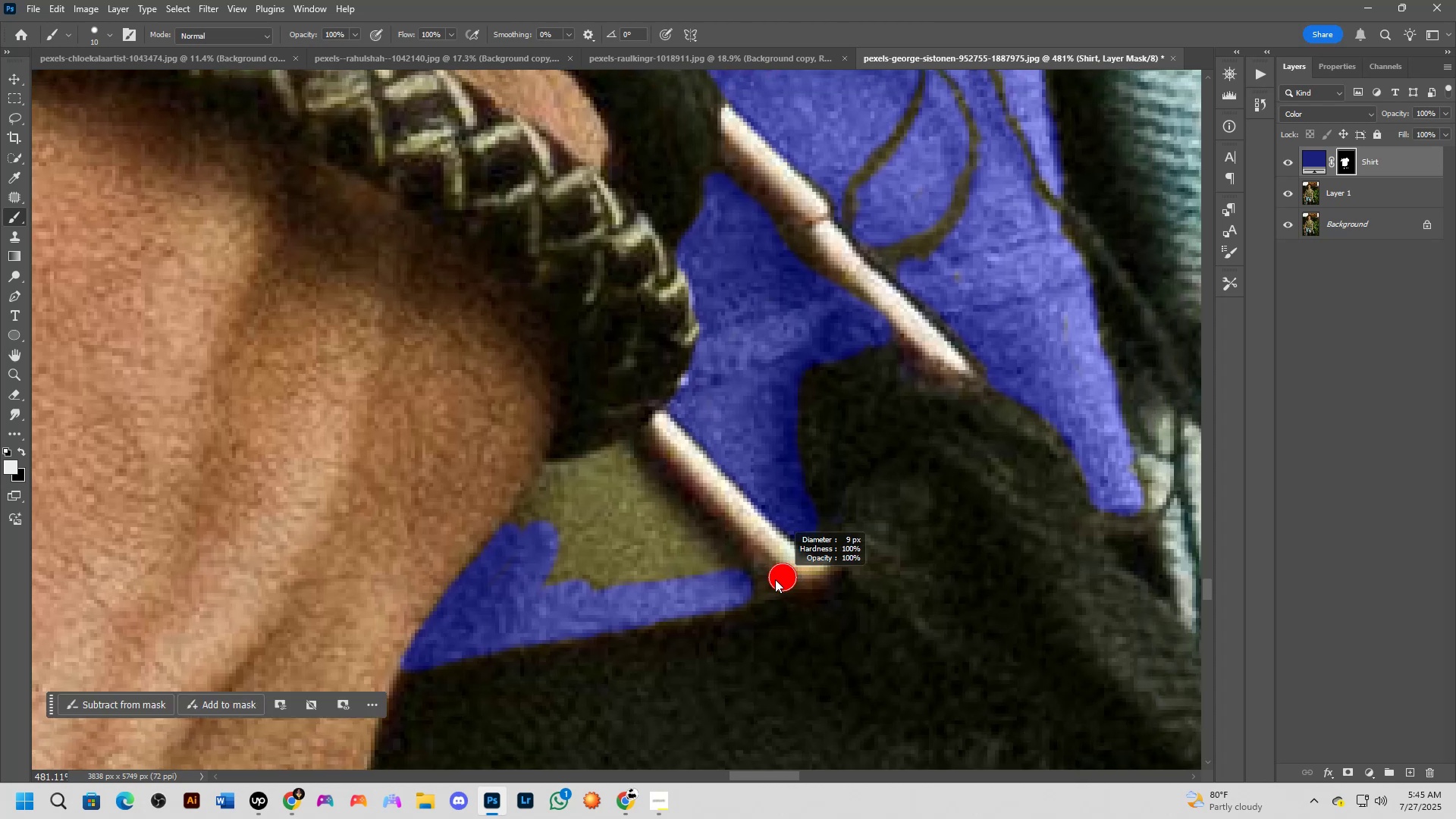 
left_click_drag(start_coordinate=[905, 504], to_coordinate=[851, 528])
 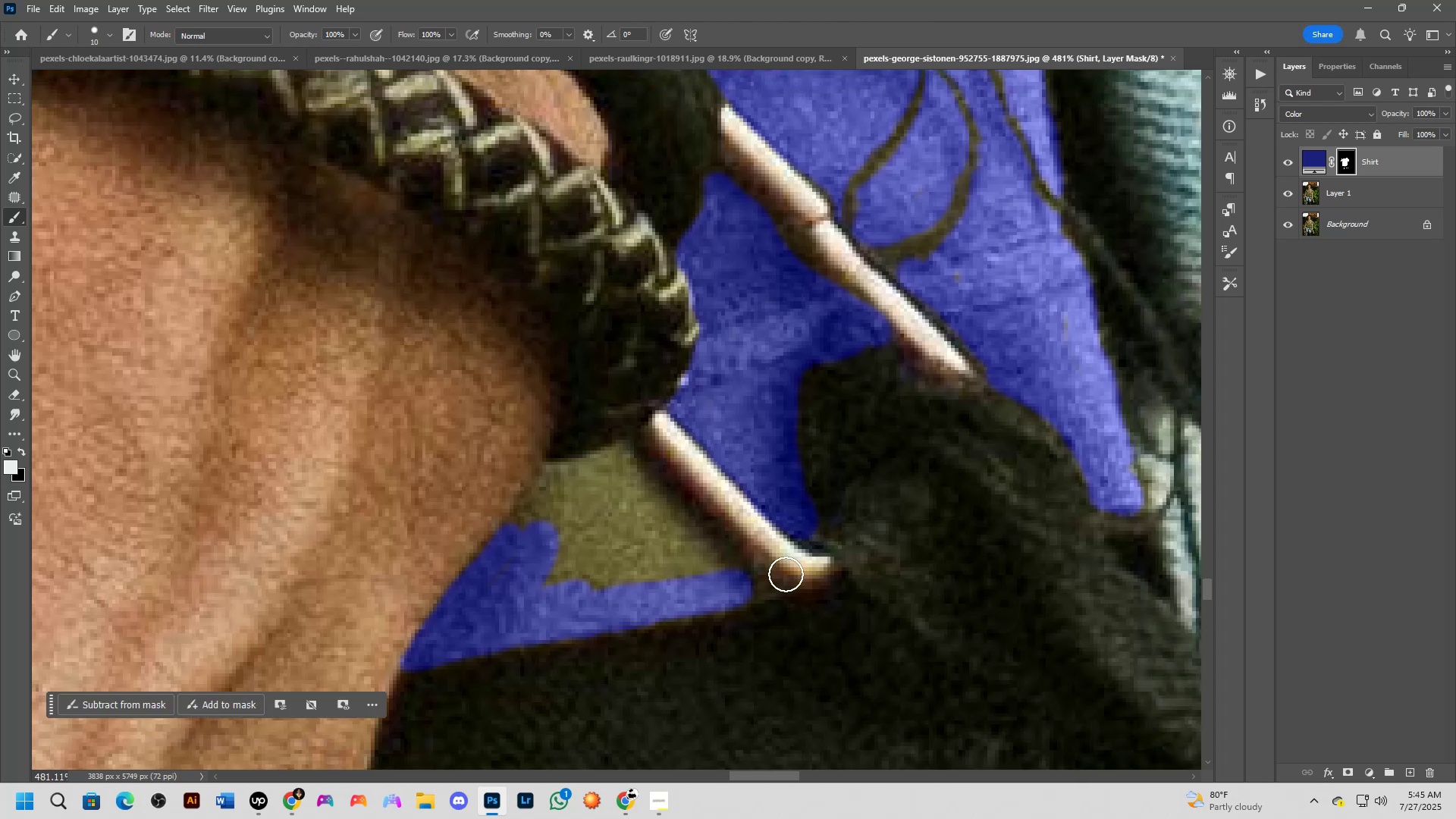 
hold_key(key=AltLeft, duration=0.54)
 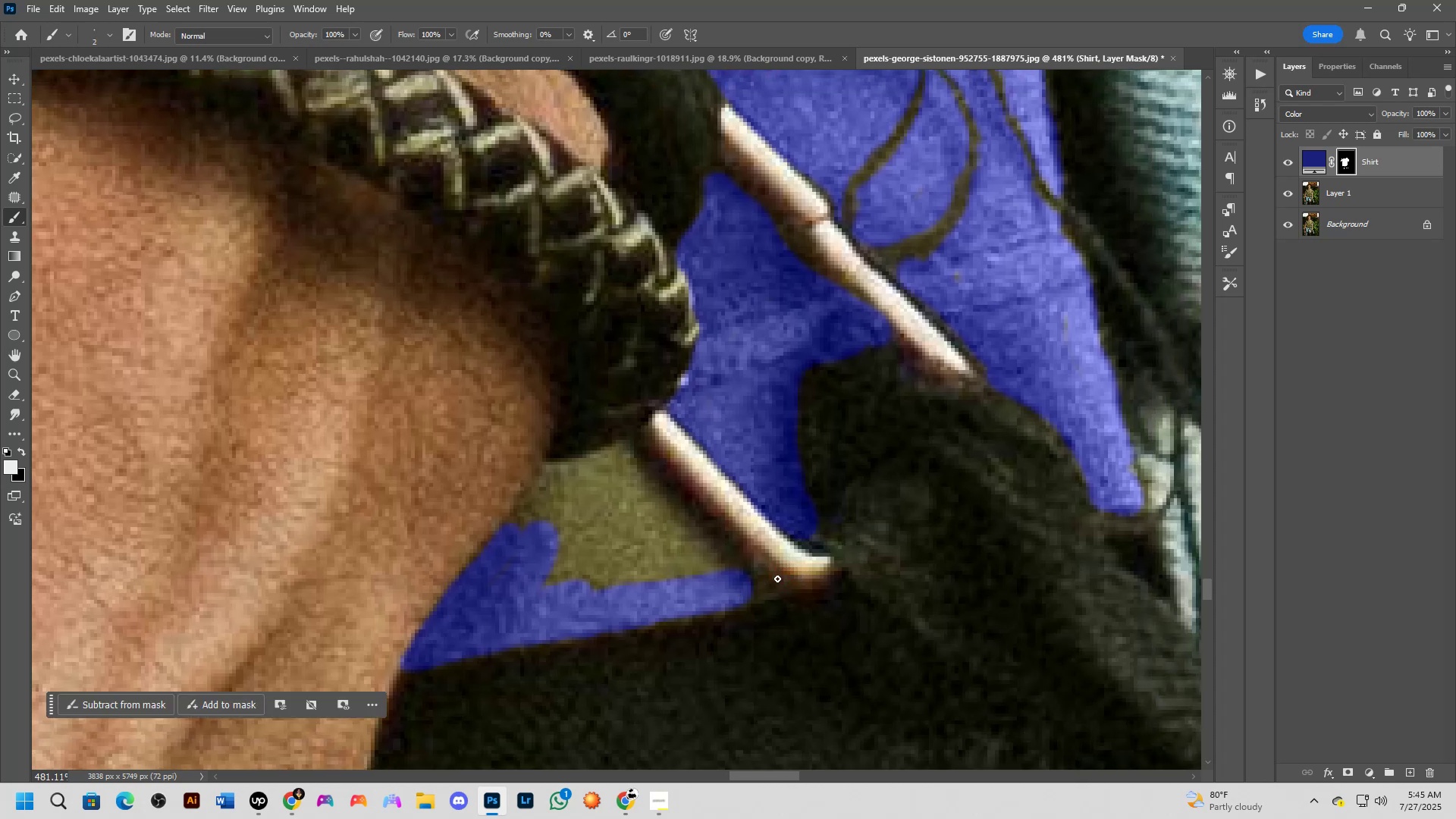 
hold_key(key=AltLeft, duration=0.37)
 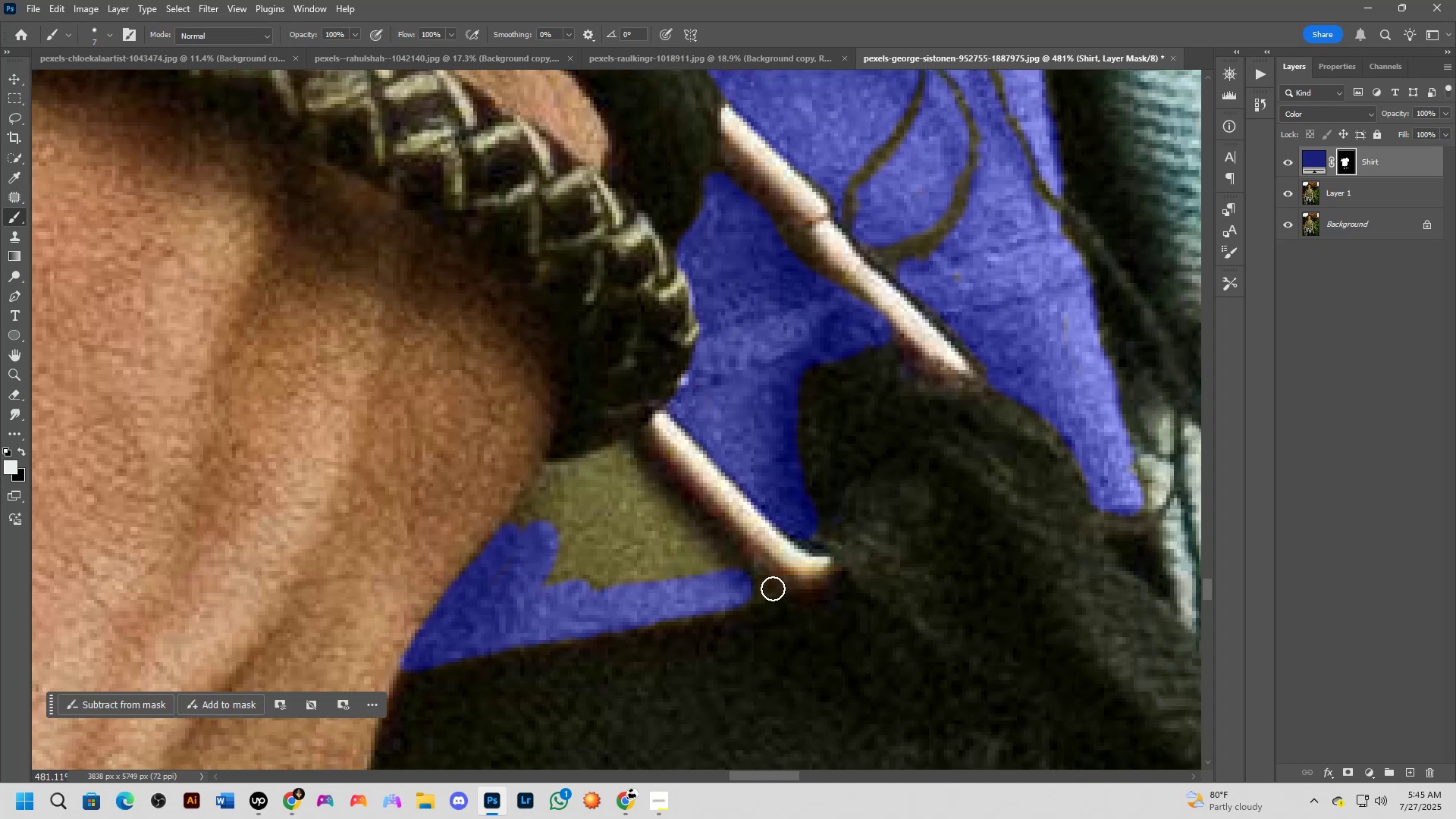 
hold_key(key=Space, duration=0.5)
 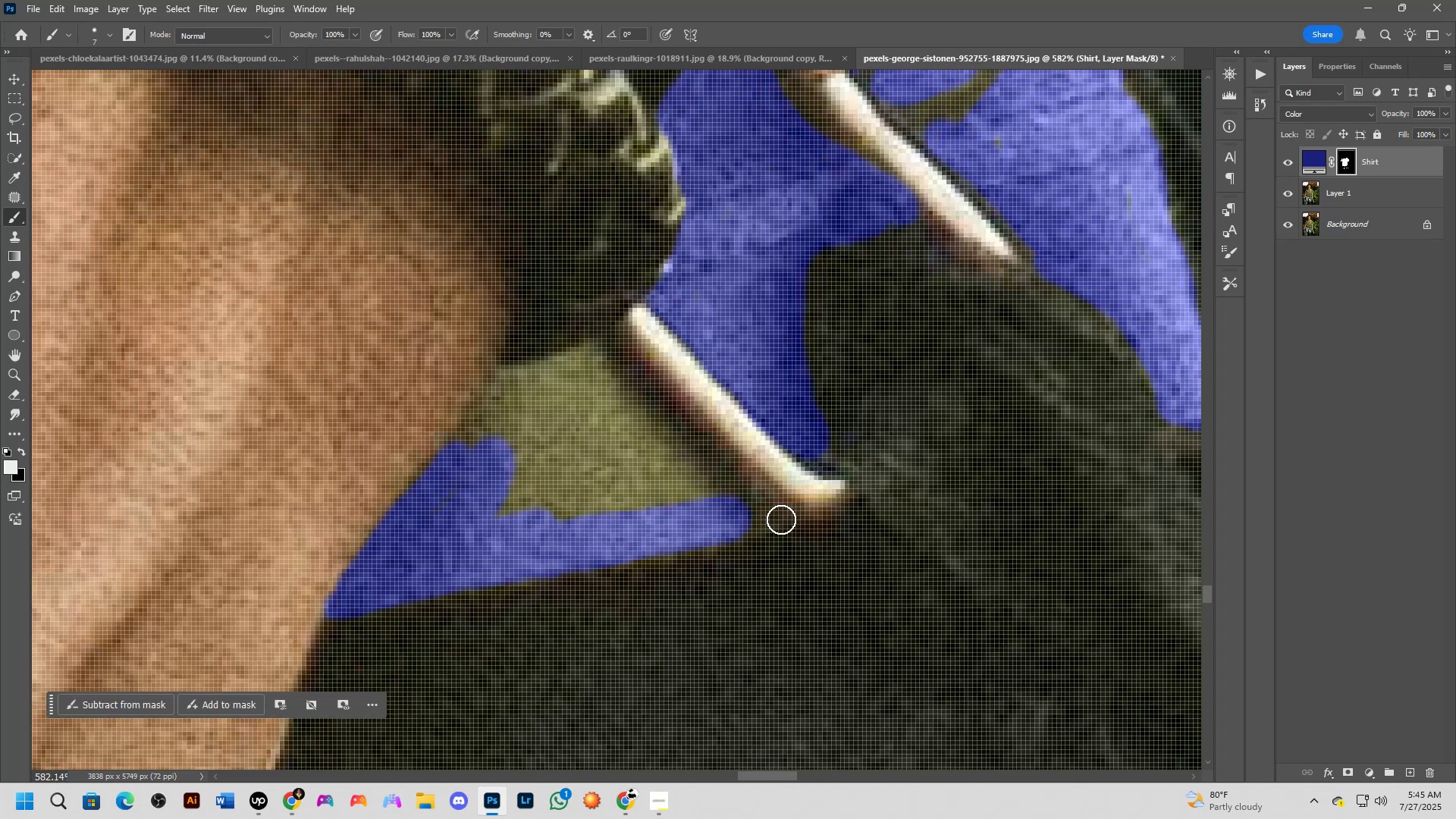 
left_click_drag(start_coordinate=[779, 570], to_coordinate=[782, 504])
 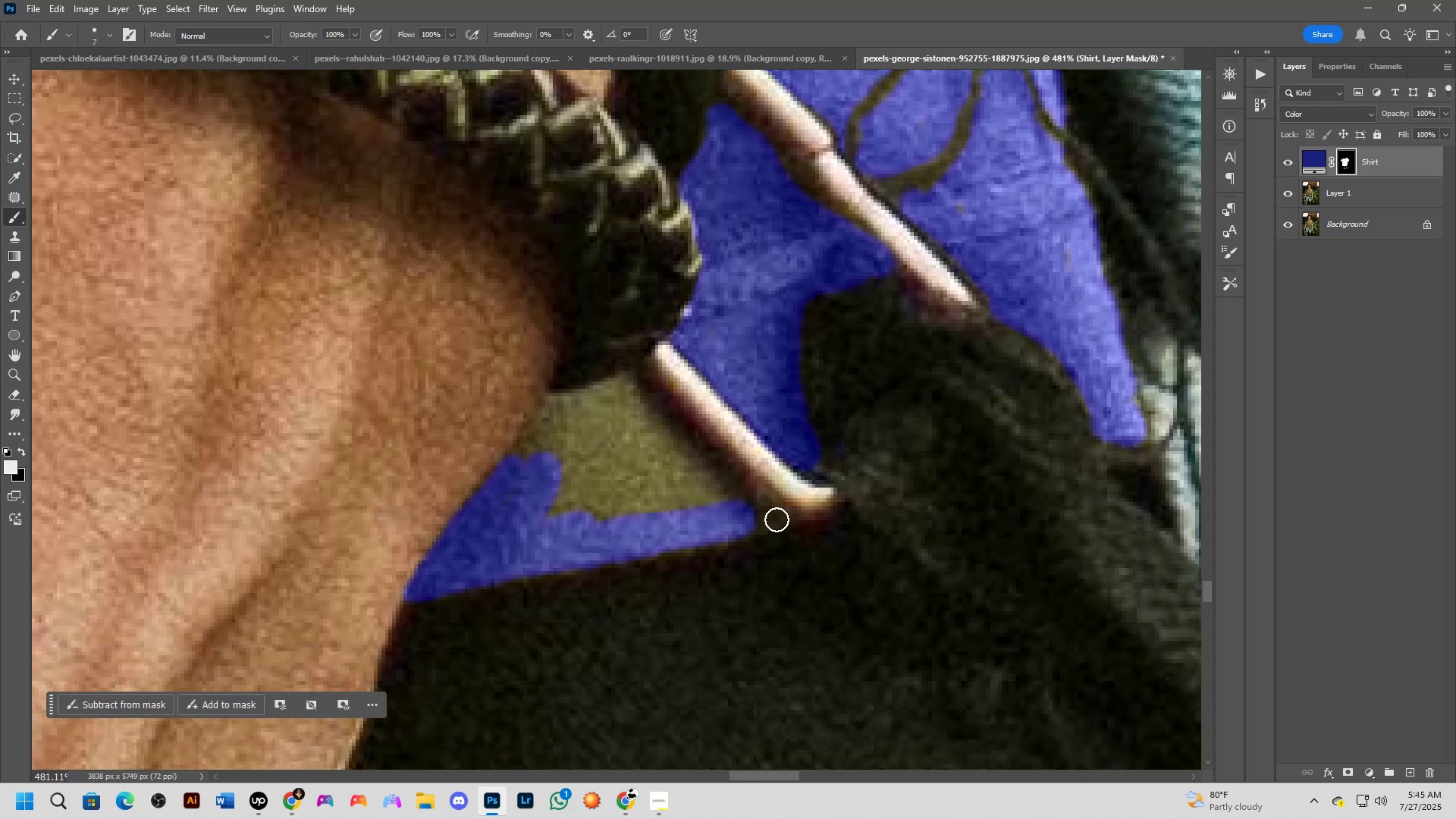 
scroll: coordinate [773, 532], scroll_direction: none, amount: 0.0
 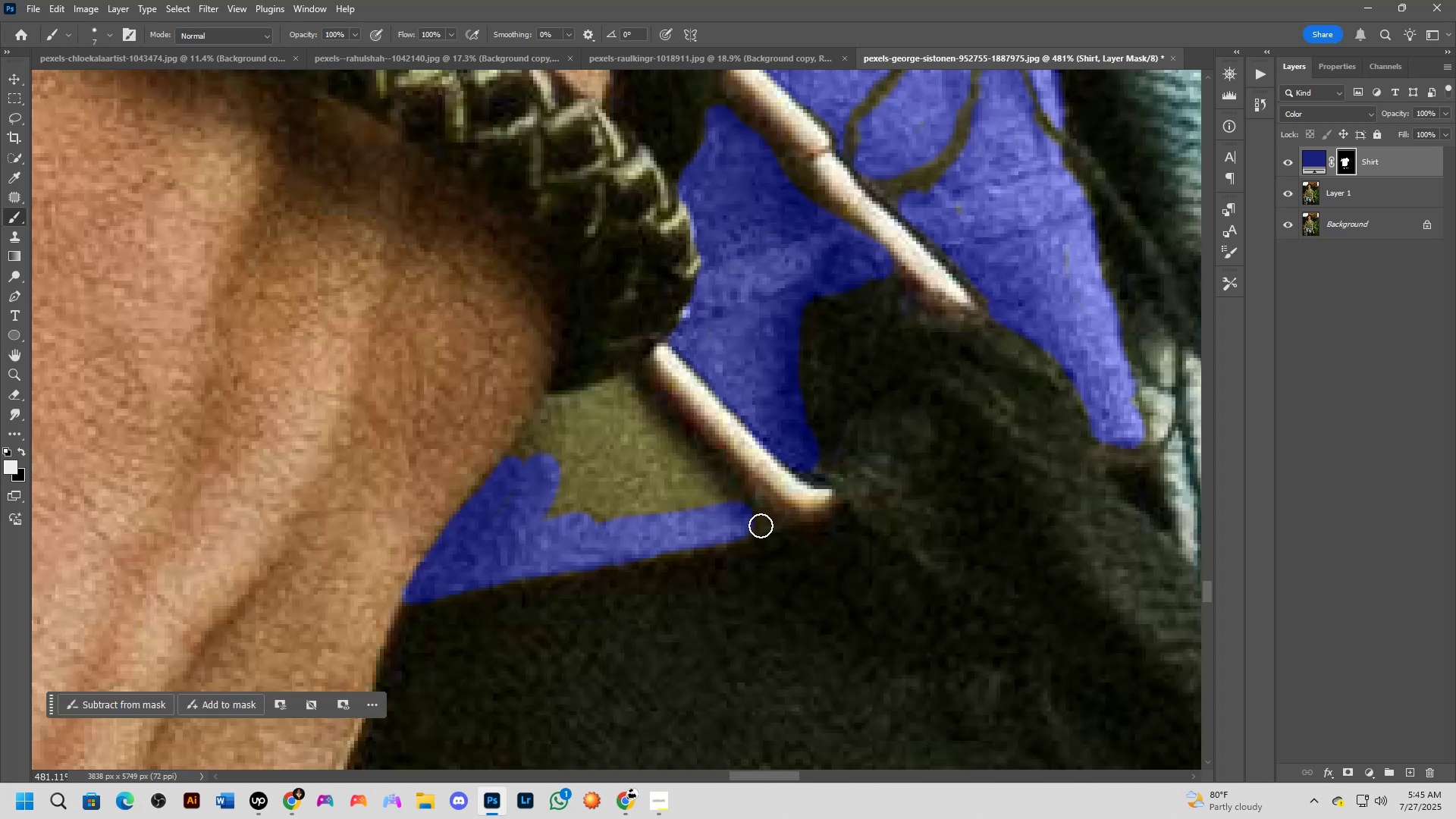 
left_click_drag(start_coordinate=[761, 523], to_coordinate=[734, 494])
 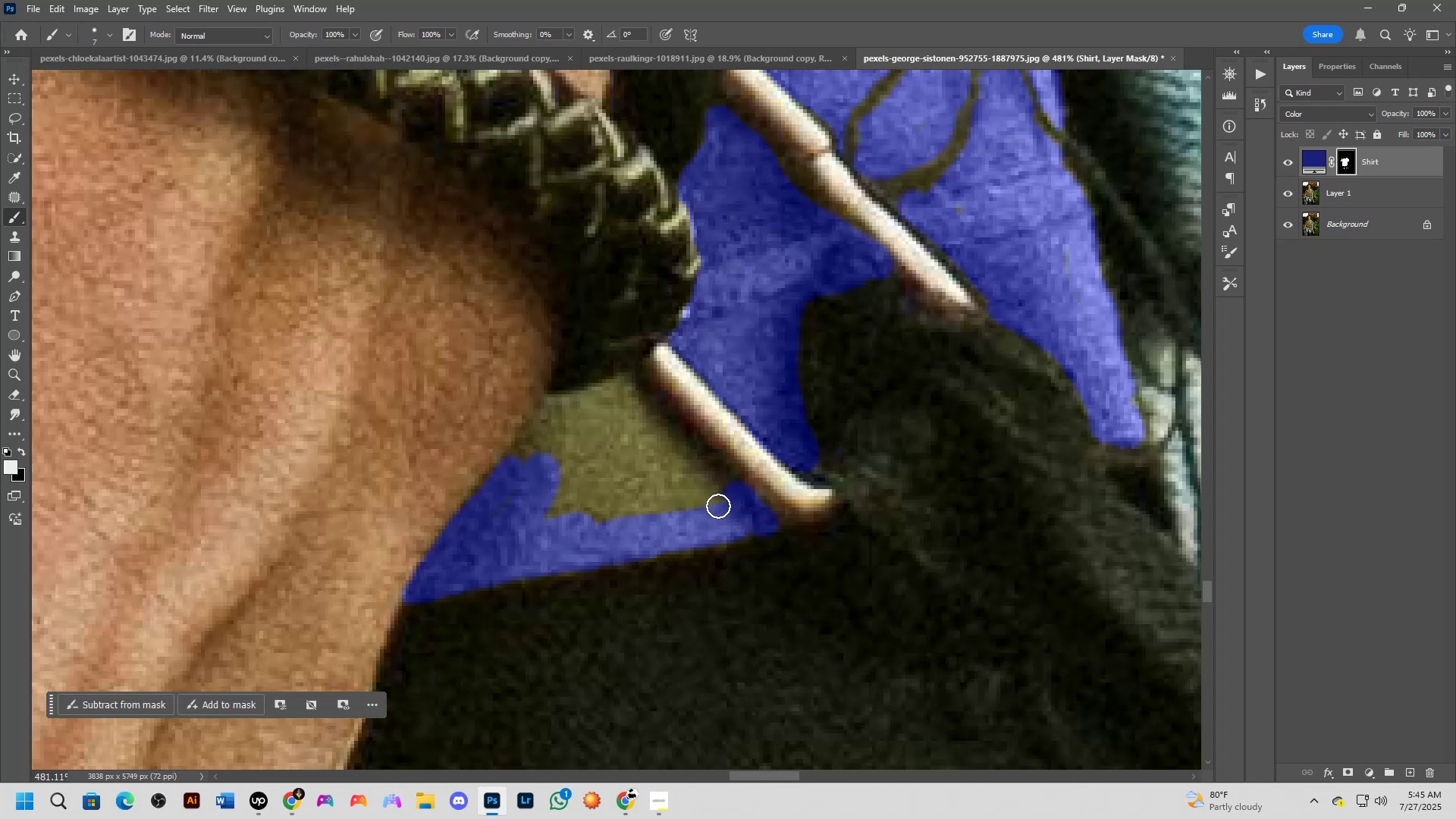 
hold_key(key=Space, duration=0.51)
 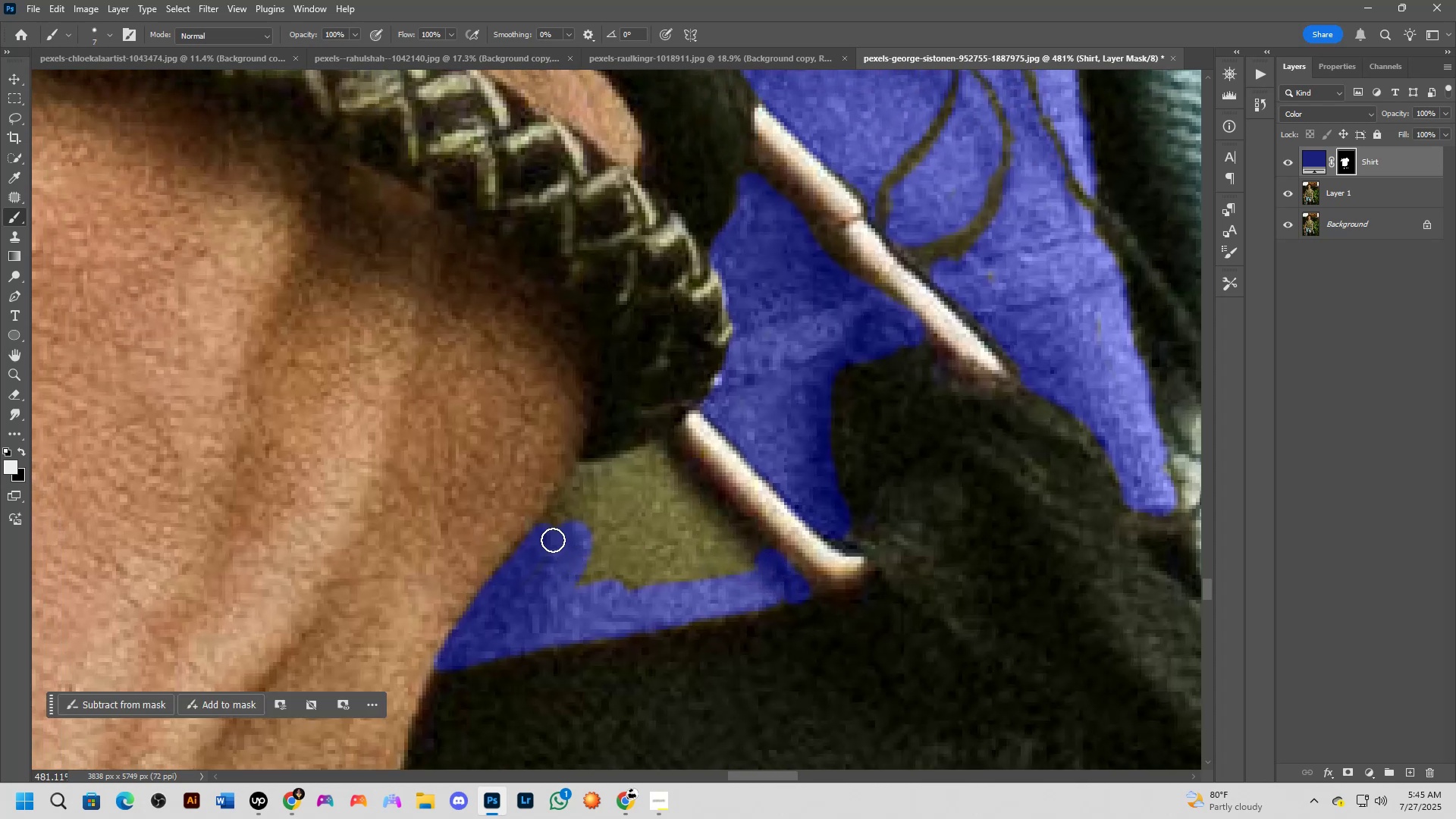 
left_click_drag(start_coordinate=[689, 447], to_coordinate=[721, 515])
 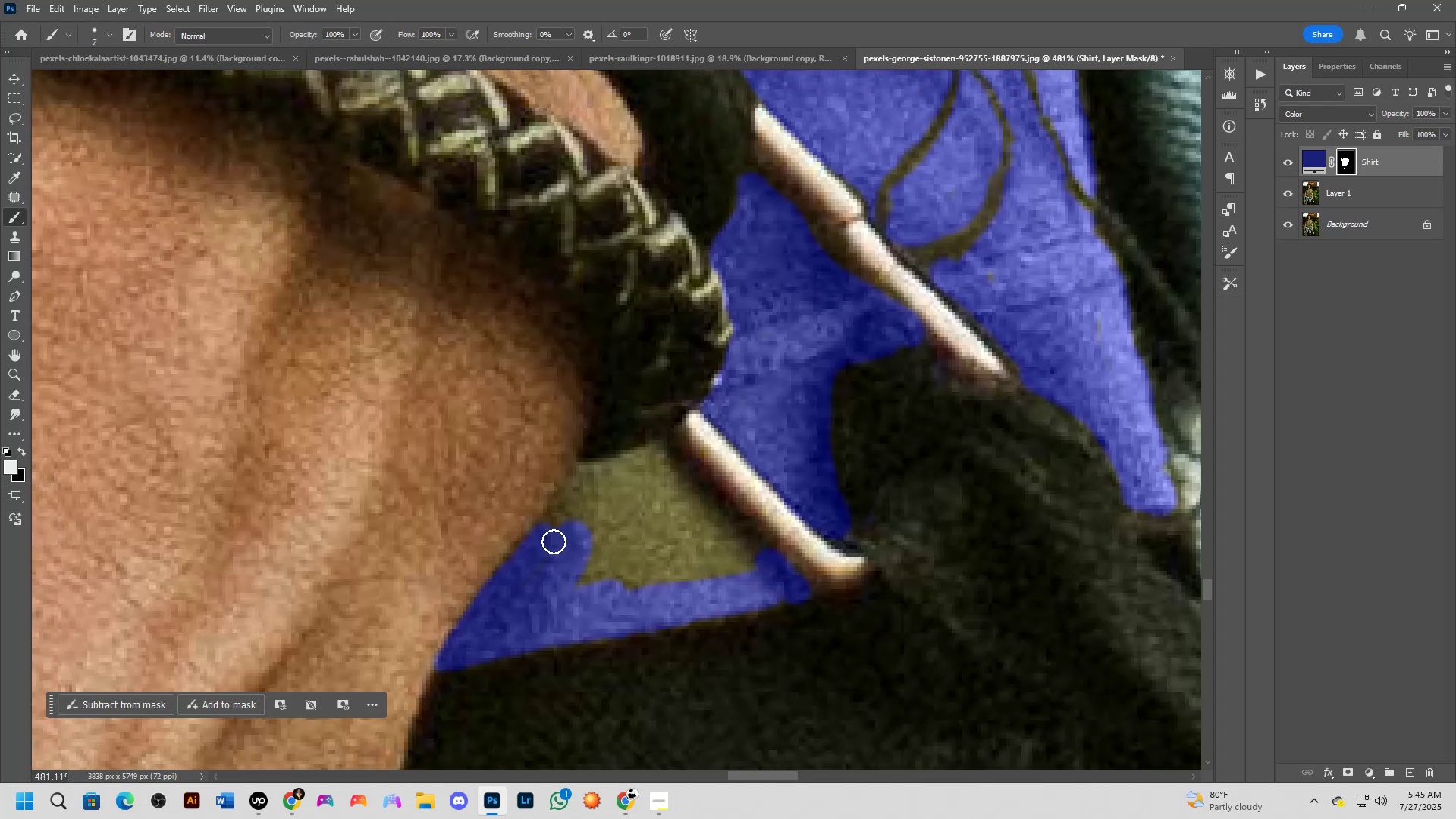 
left_click_drag(start_coordinate=[554, 535], to_coordinate=[570, 502])
 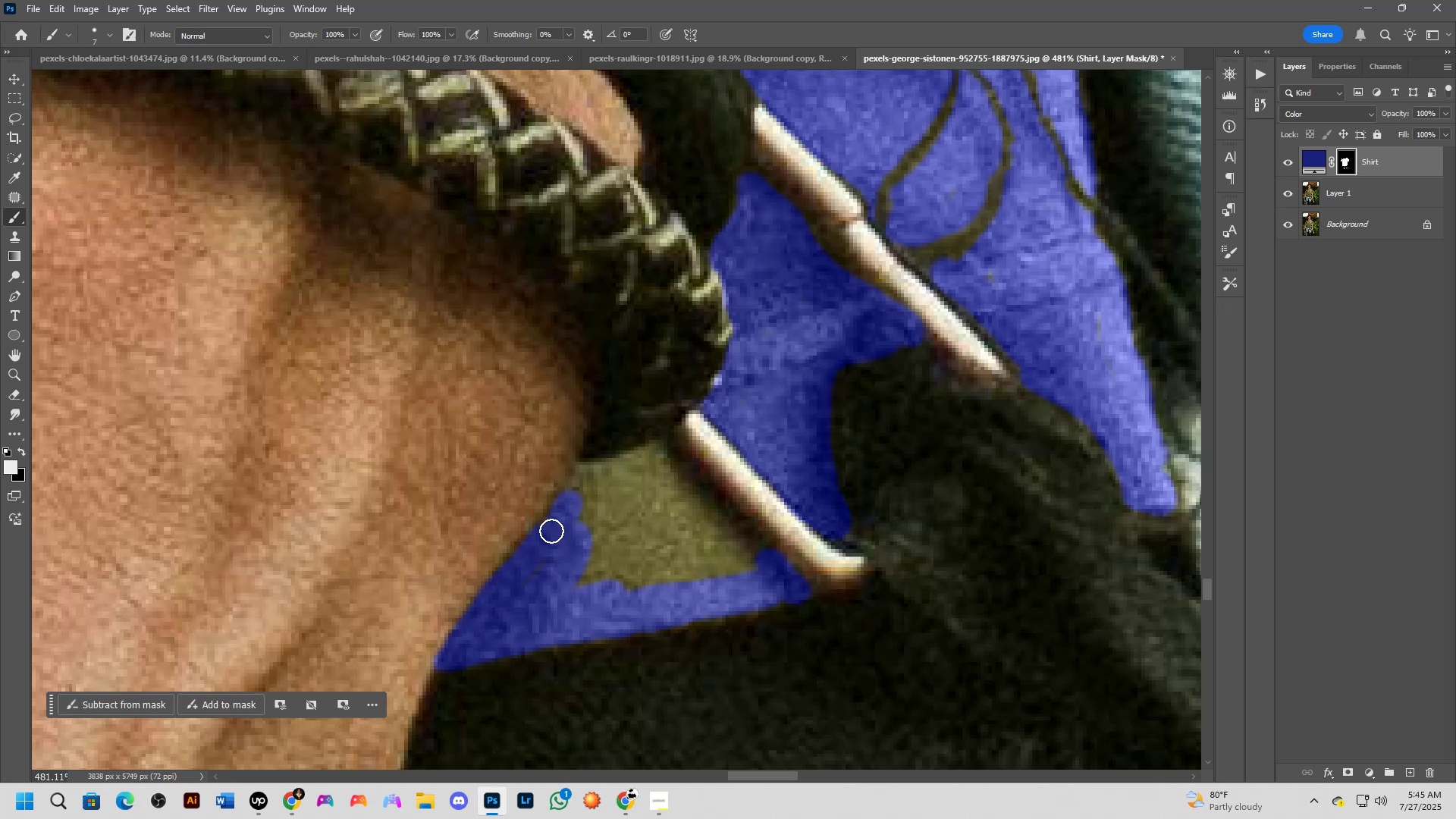 
left_click_drag(start_coordinate=[548, 534], to_coordinate=[661, 447])
 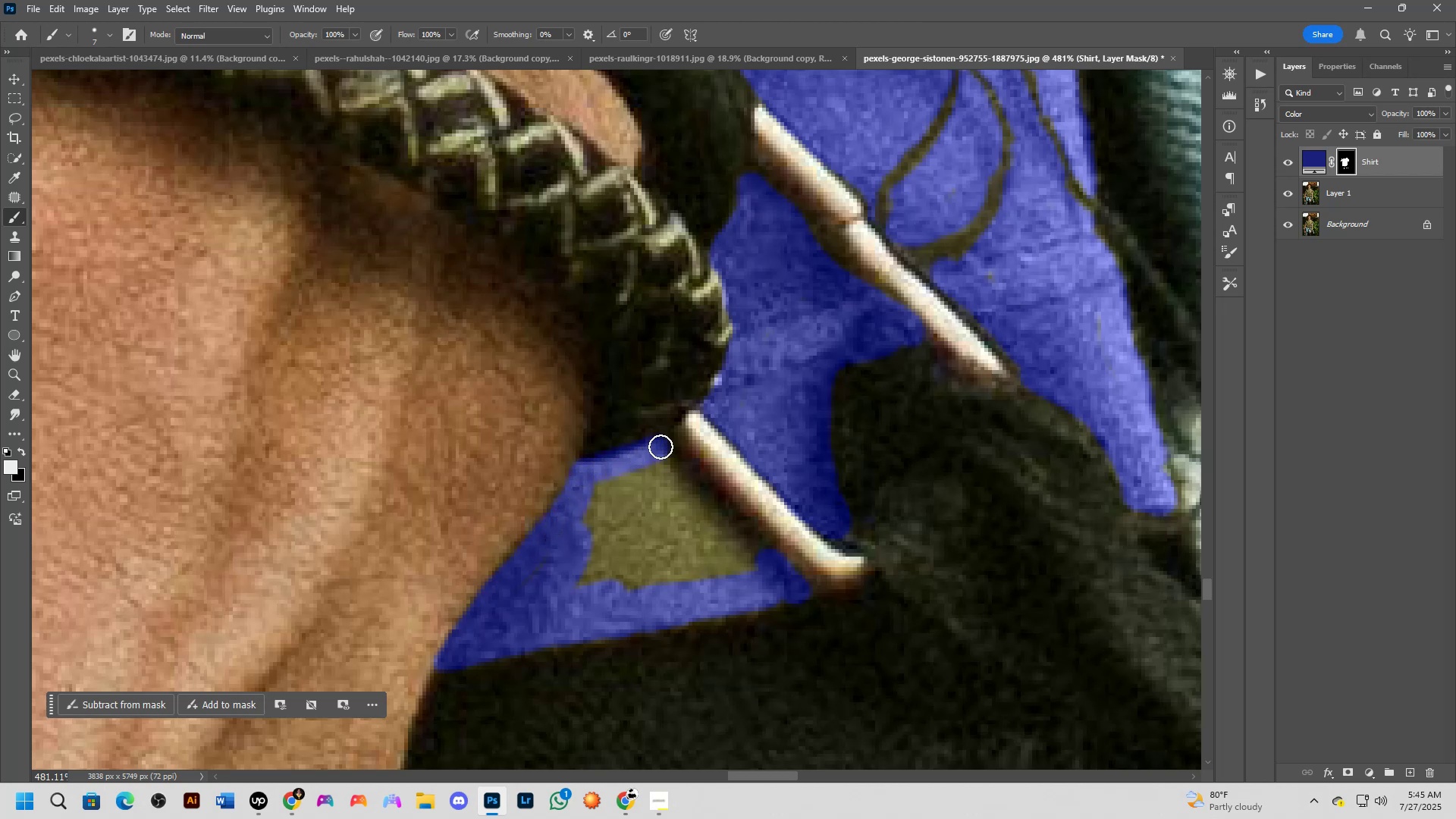 
left_click_drag(start_coordinate=[661, 449], to_coordinate=[767, 557])
 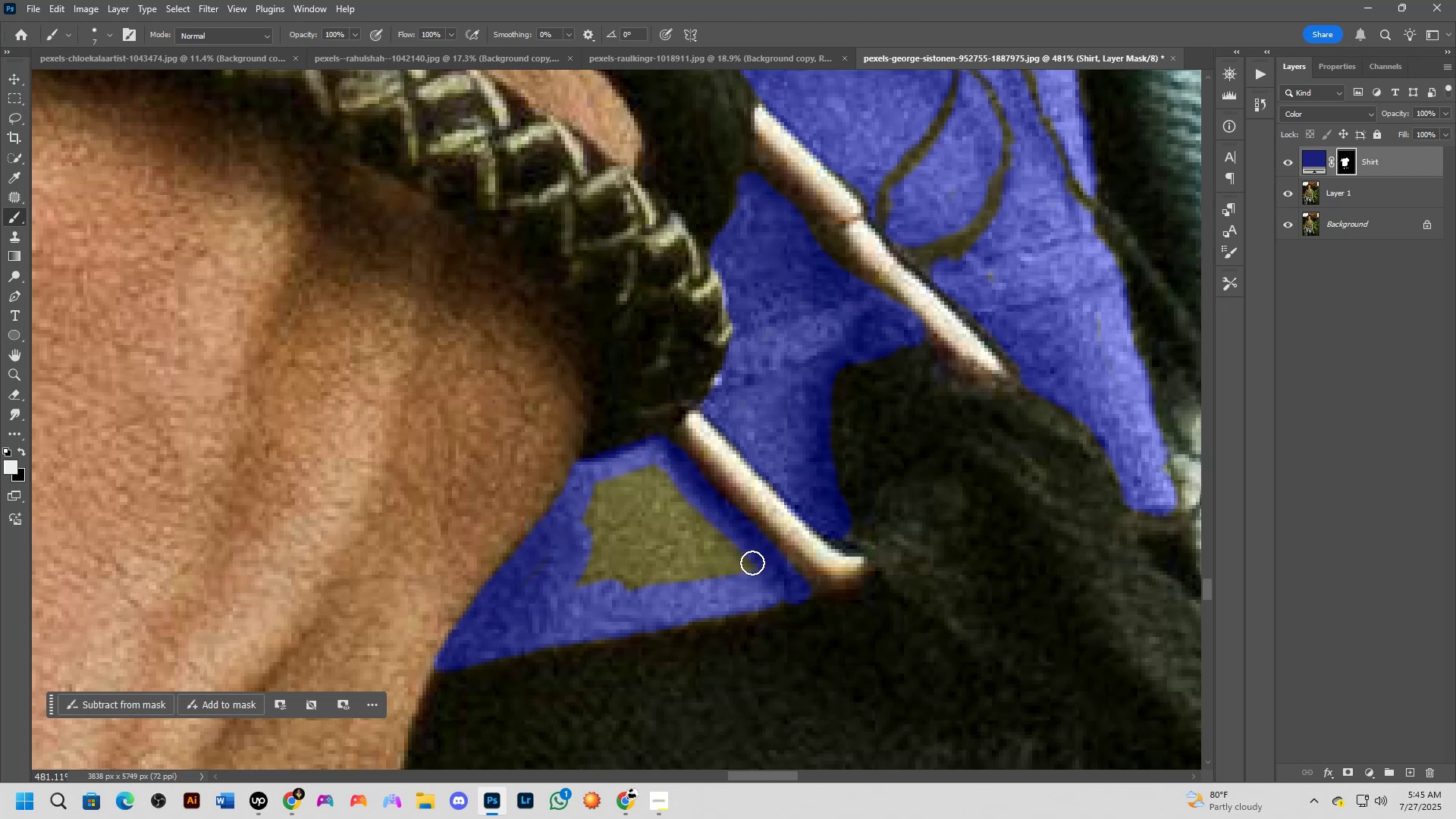 
hold_key(key=AltLeft, duration=0.43)
 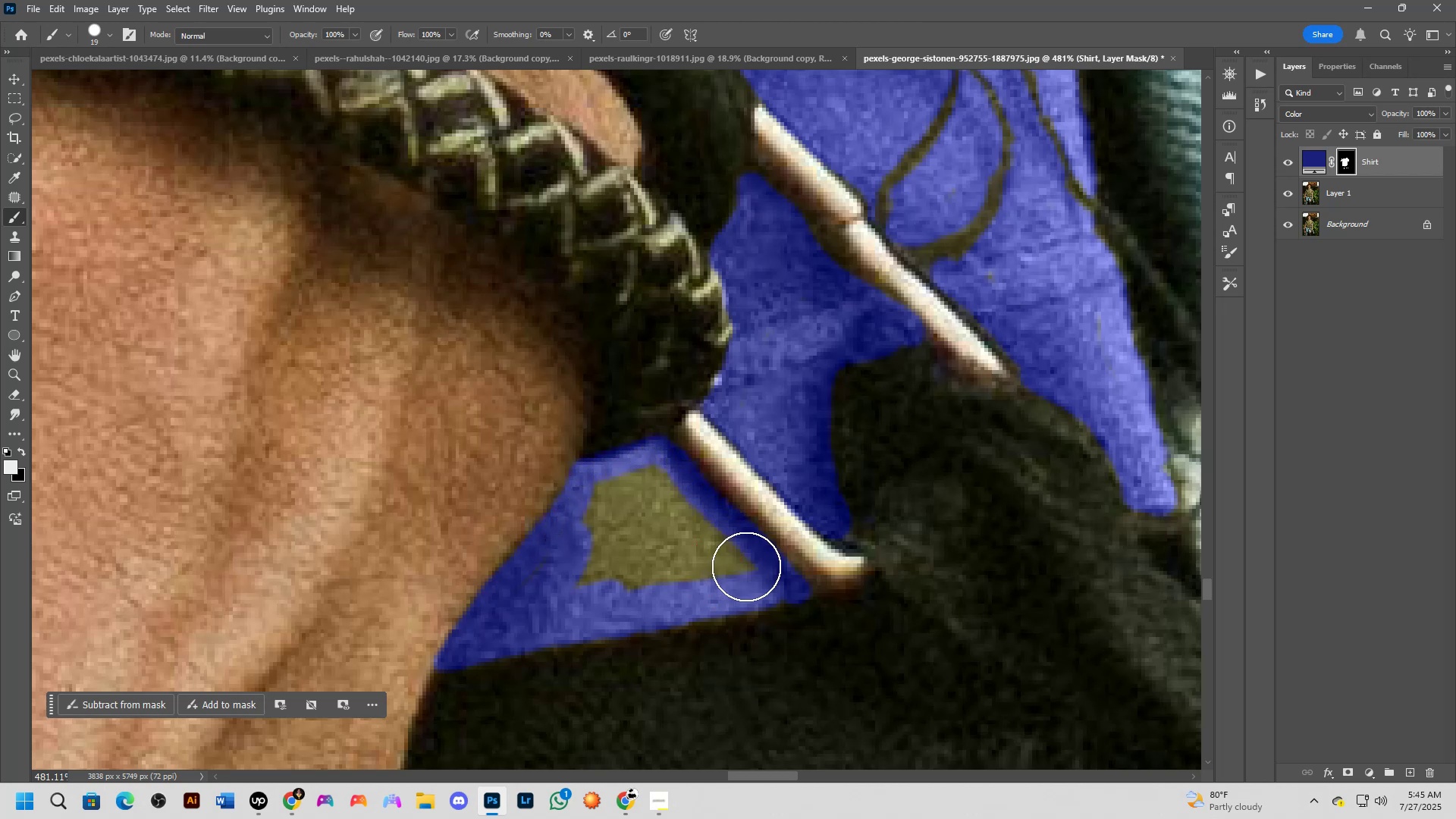 
left_click_drag(start_coordinate=[745, 566], to_coordinate=[642, 556])
 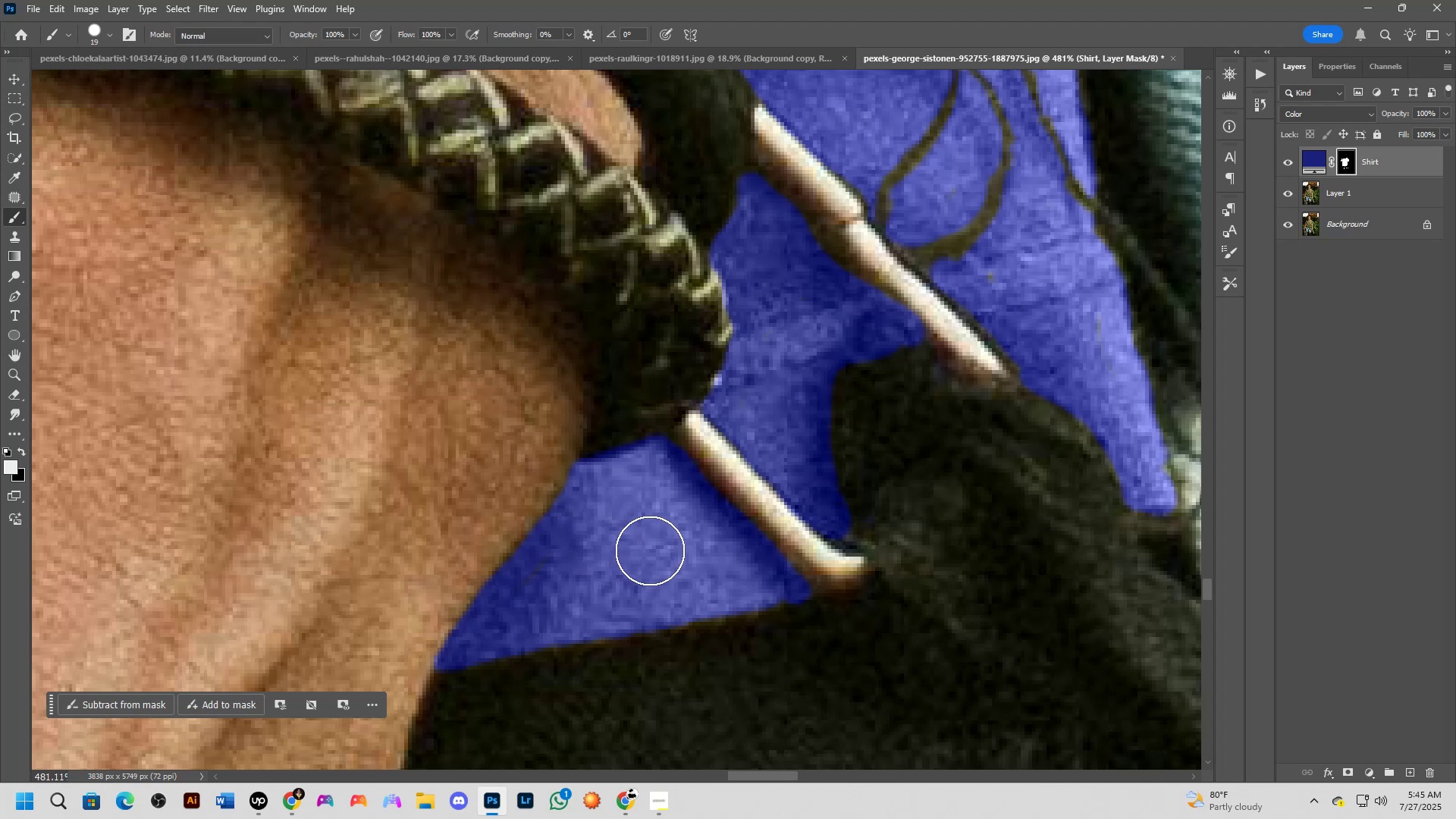 
scroll: coordinate [320, 533], scroll_direction: down, amount: 26.0
 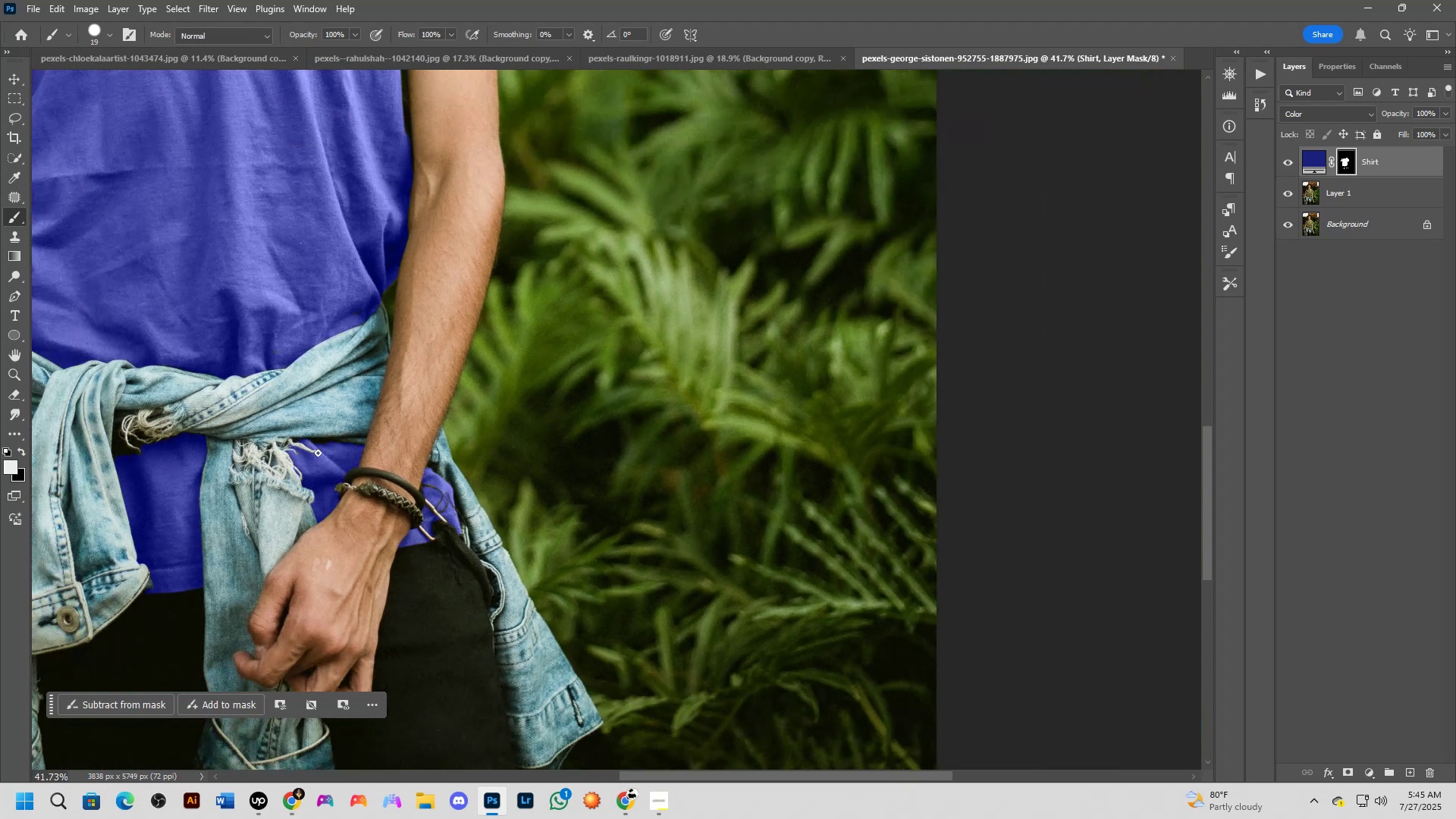 
hold_key(key=Space, duration=0.85)
 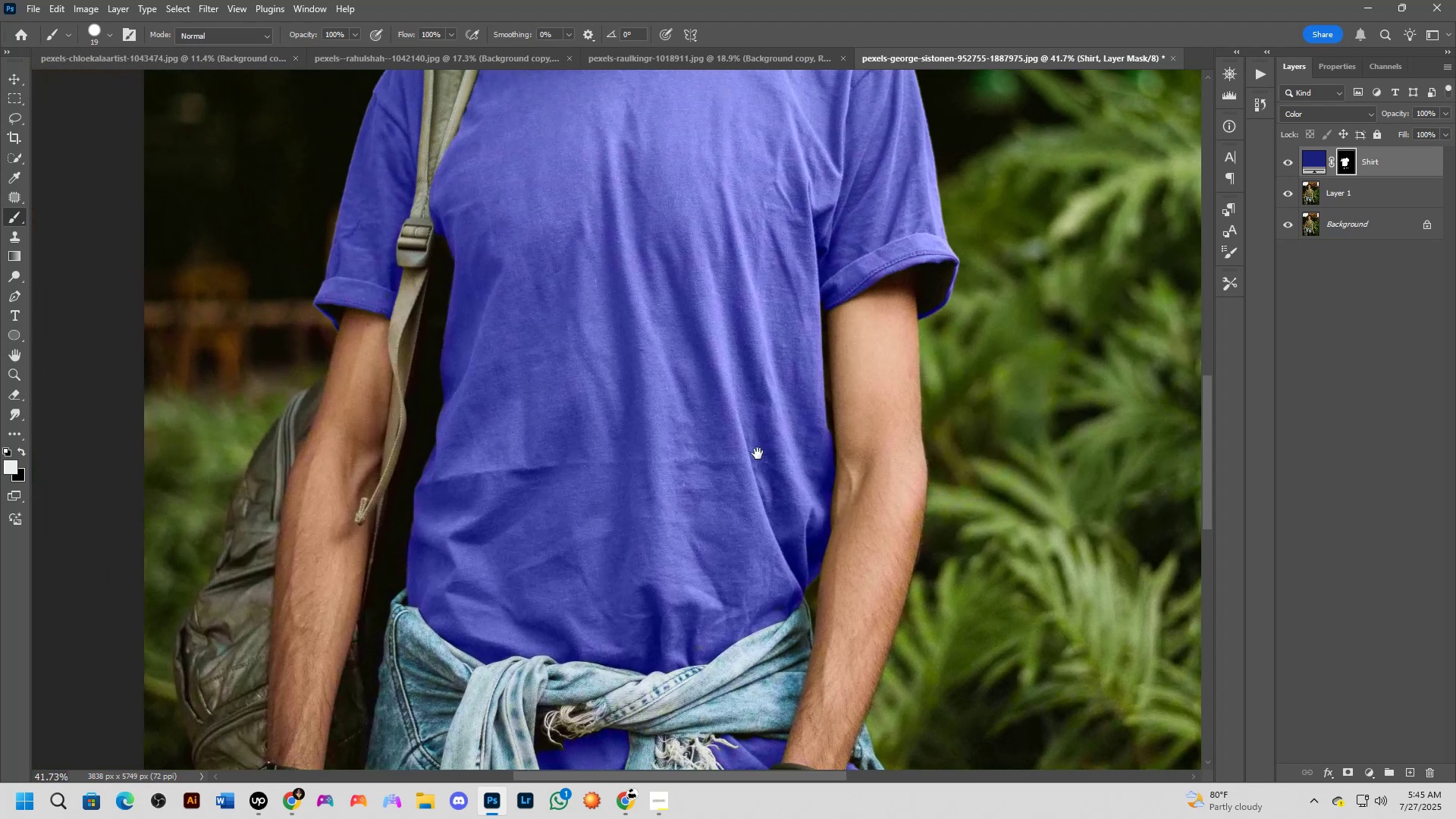 
left_click_drag(start_coordinate=[388, 400], to_coordinate=[763, 629])
 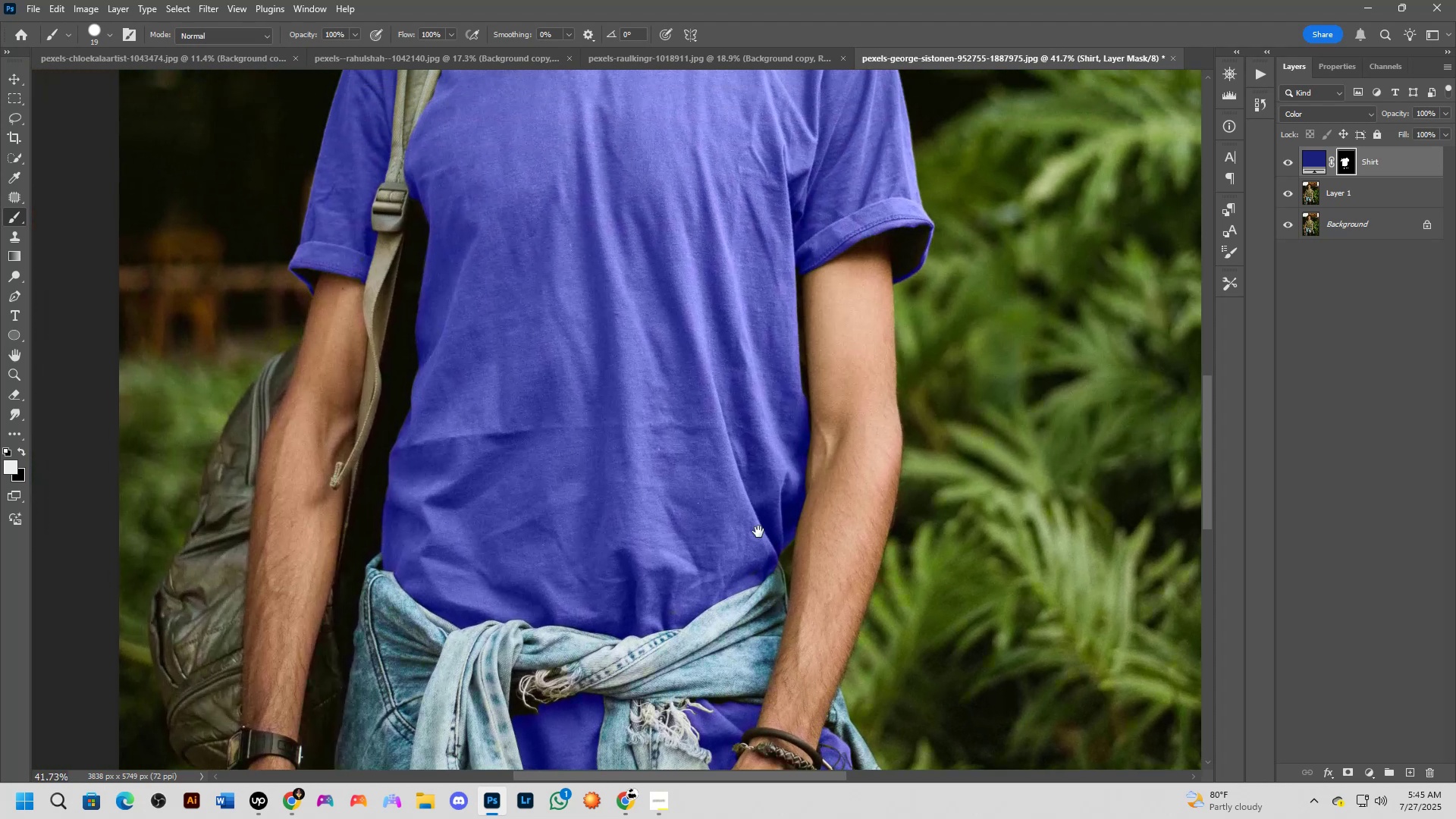 
hold_key(key=Space, duration=0.52)
 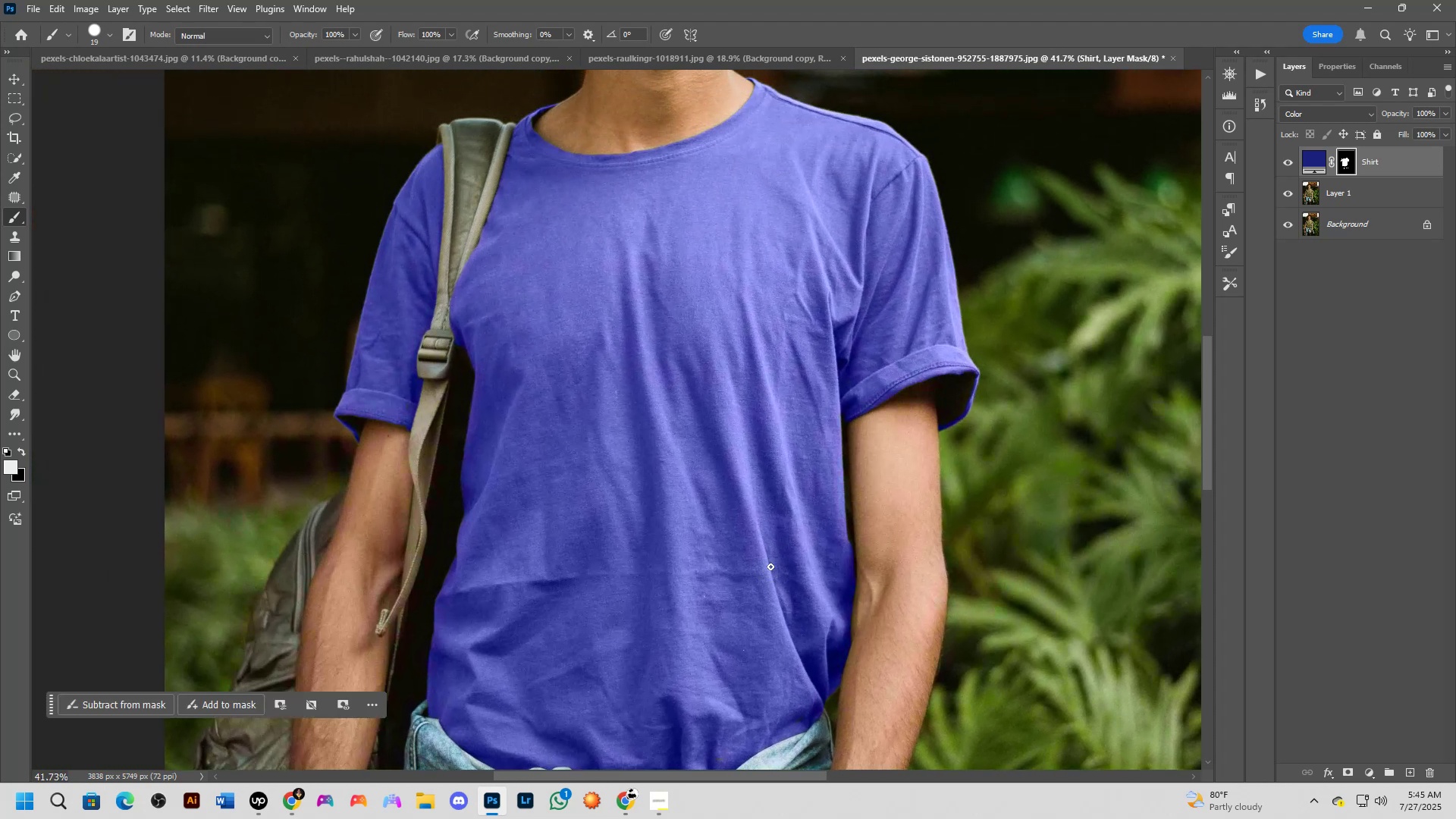 
left_click_drag(start_coordinate=[756, 465], to_coordinate=[770, 566])
 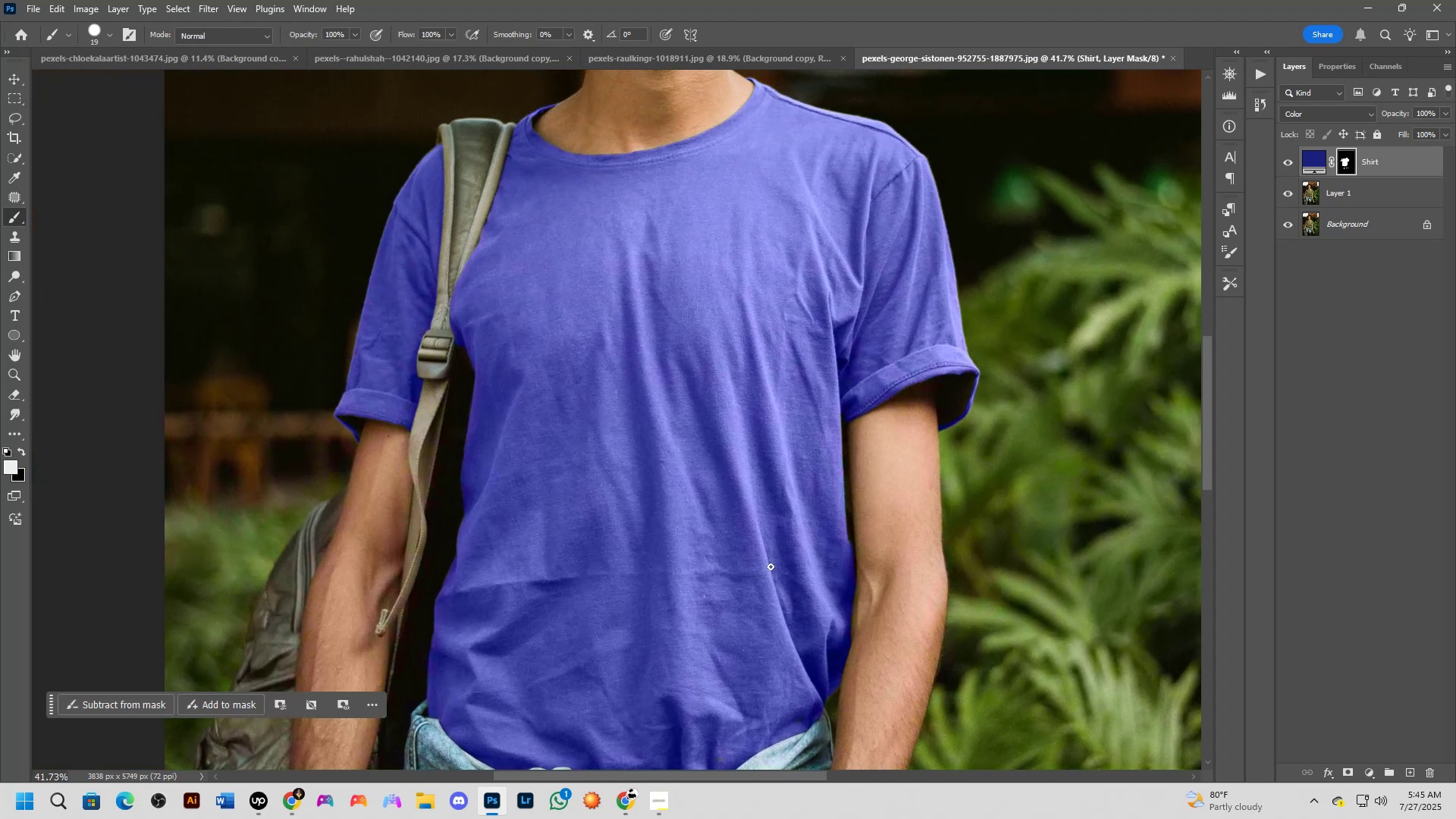 
scroll: coordinate [770, 566], scroll_direction: down, amount: 6.0
 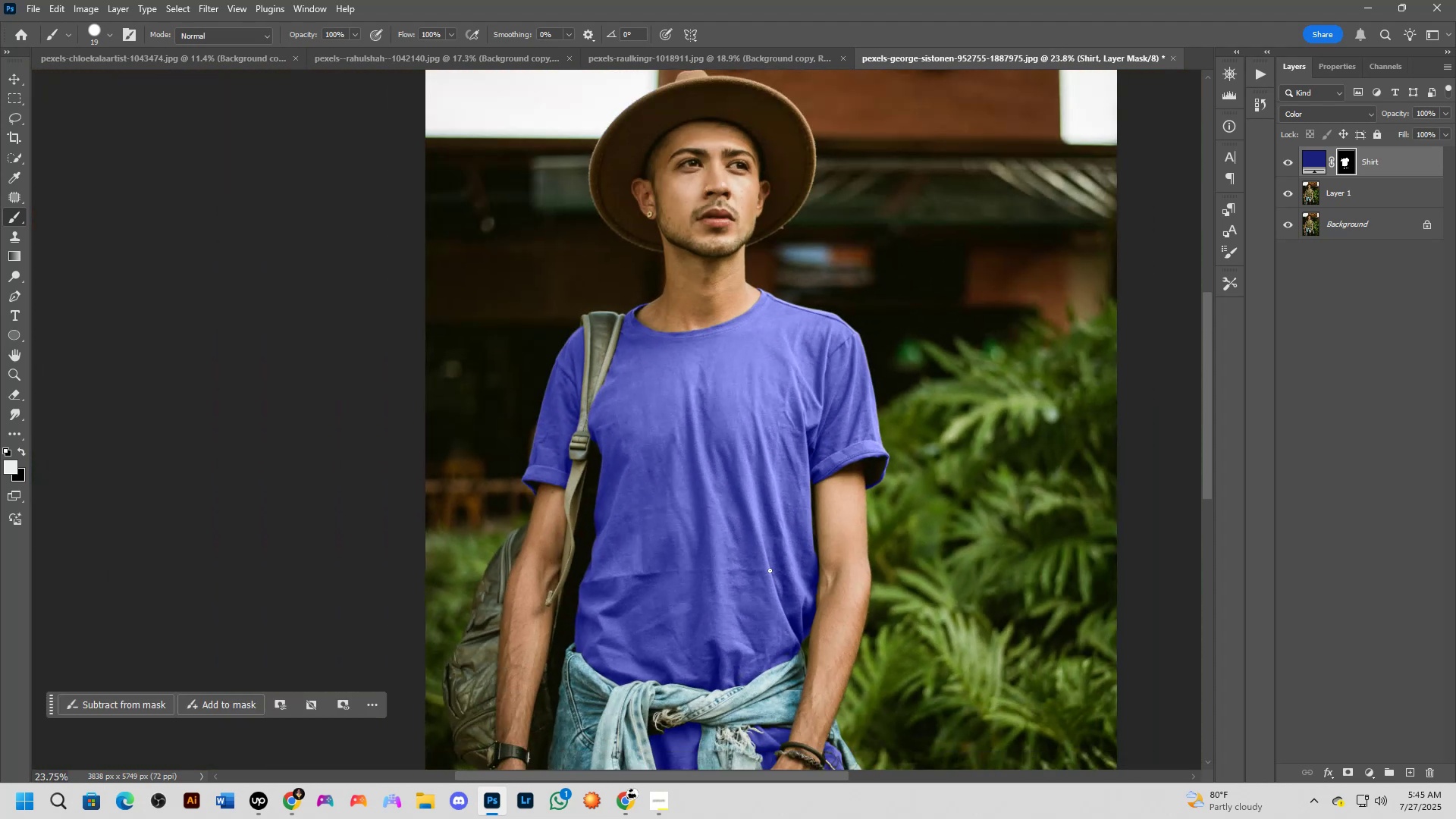 
hold_key(key=Space, duration=1.54)
 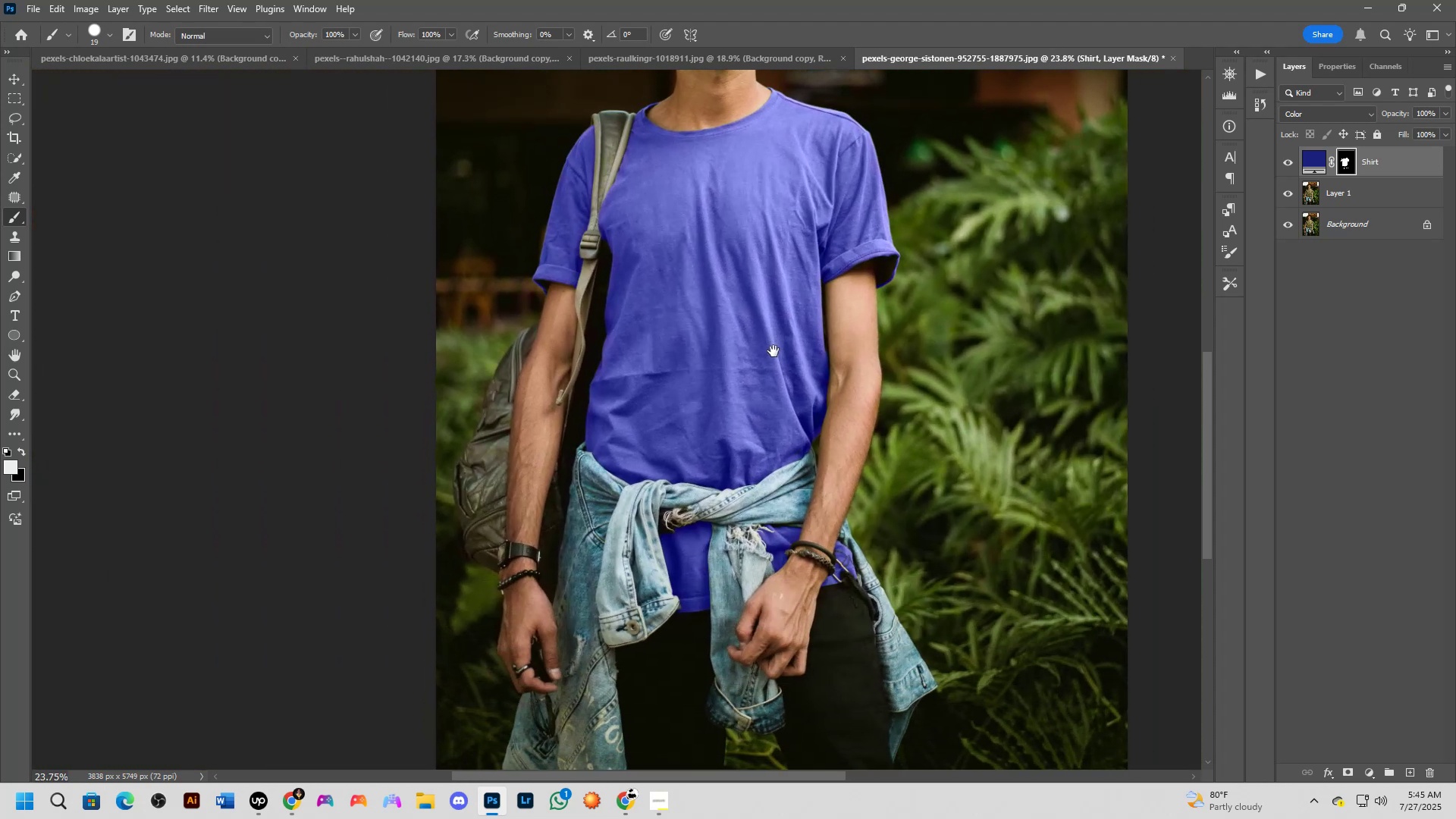 
left_click_drag(start_coordinate=[763, 552], to_coordinate=[755, 465])
 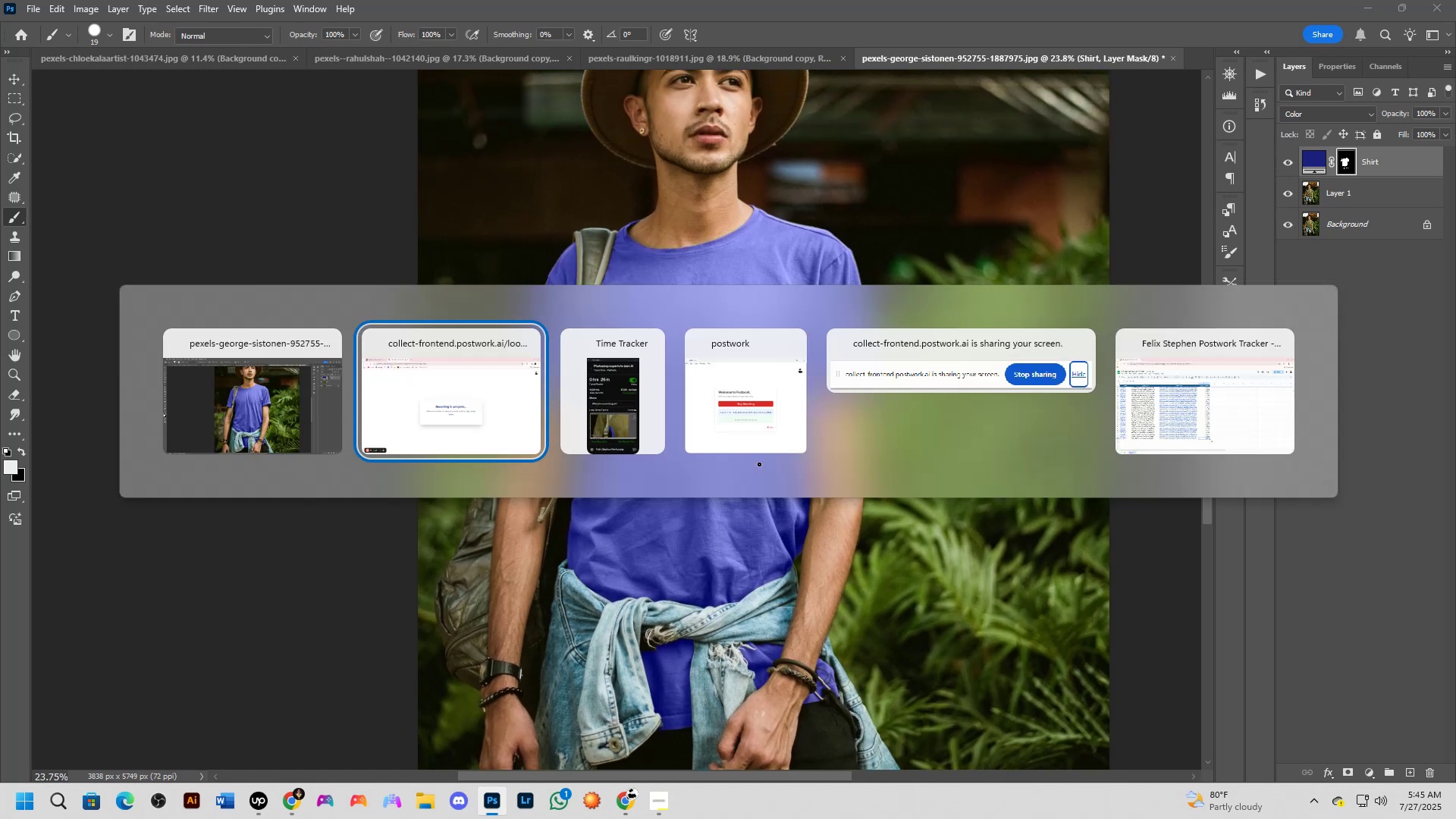 
hold_key(key=Space, duration=1.18)
 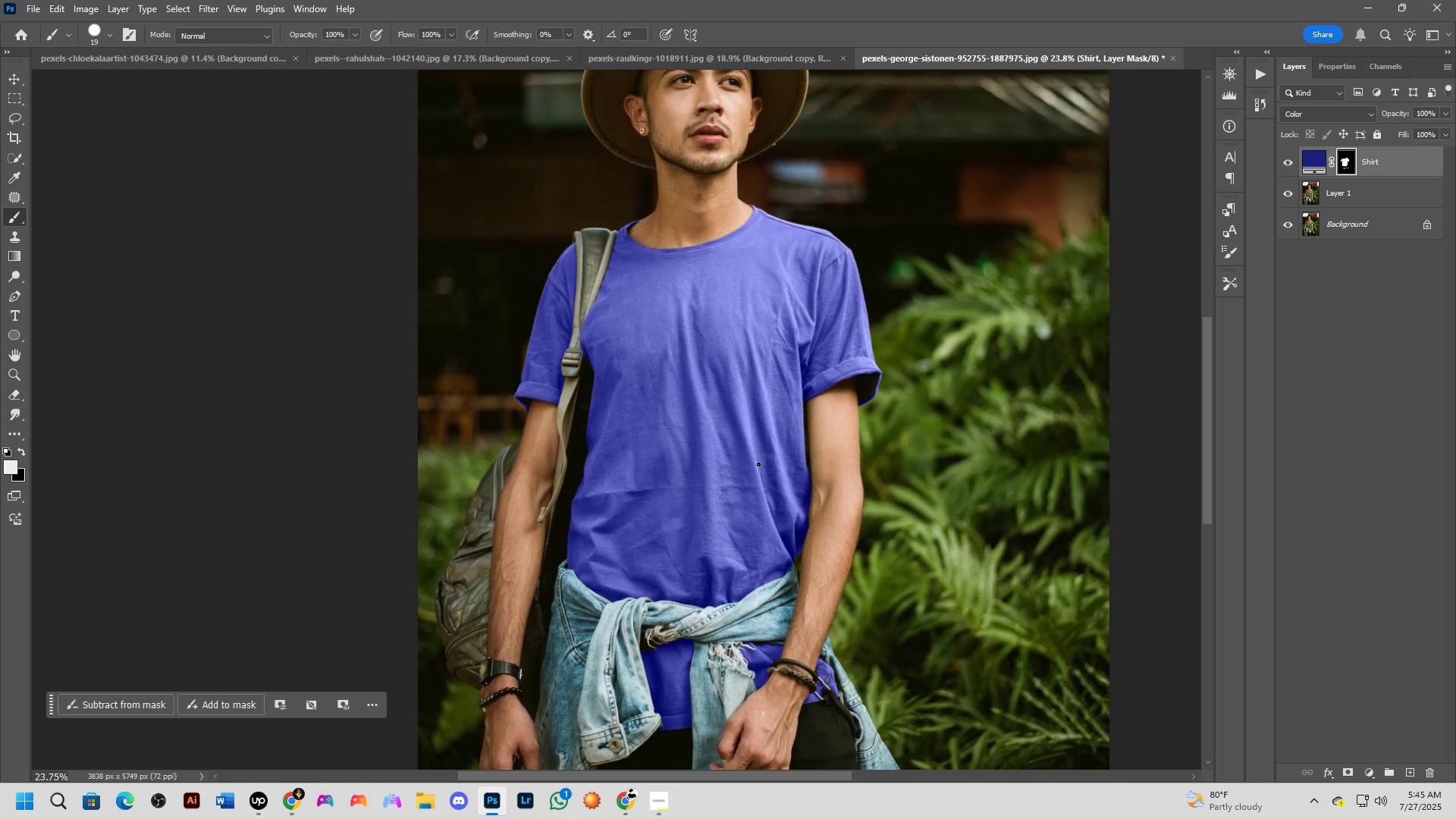 
key(Alt+AltLeft)
 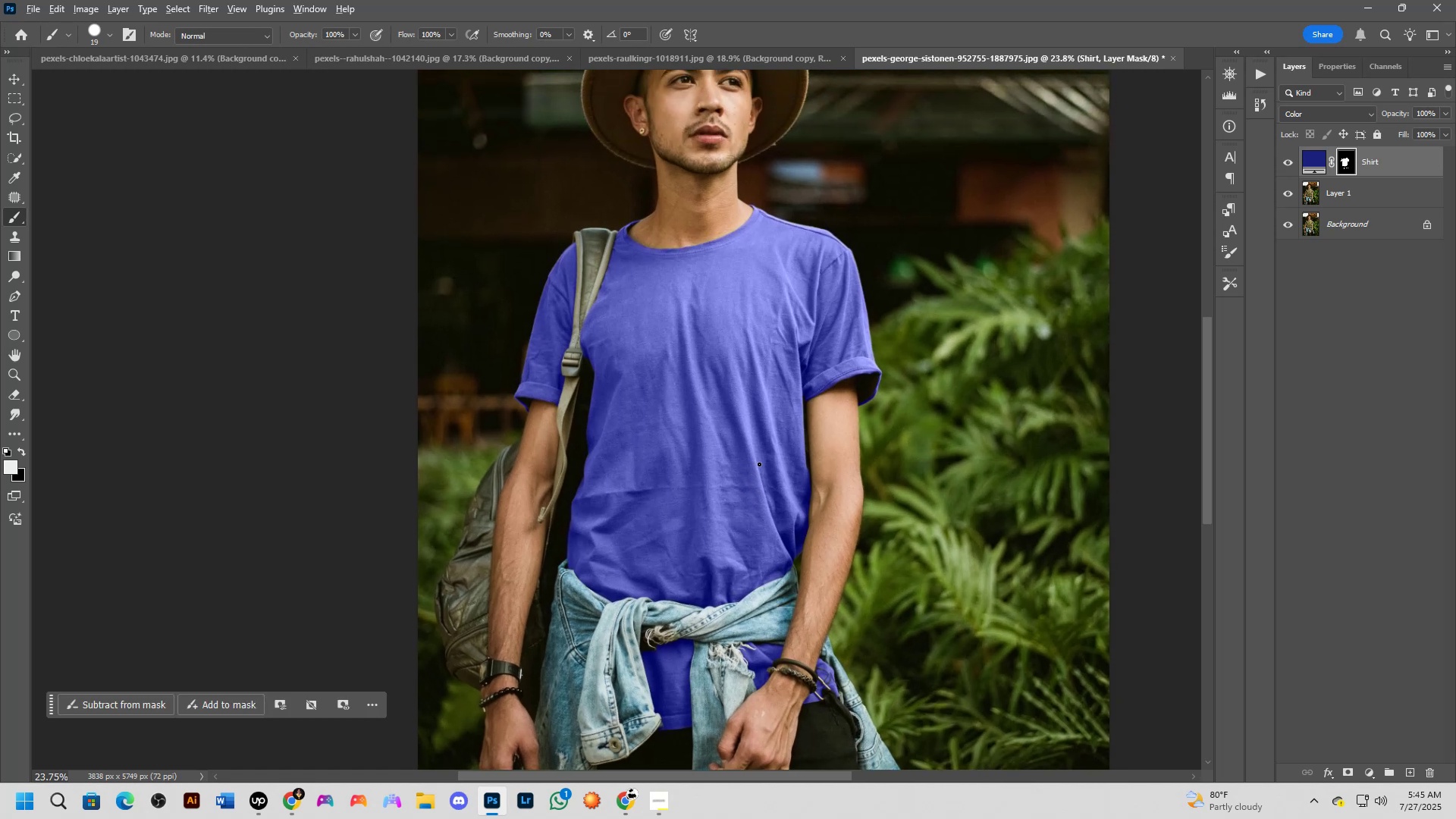 
key(Alt+Tab)
 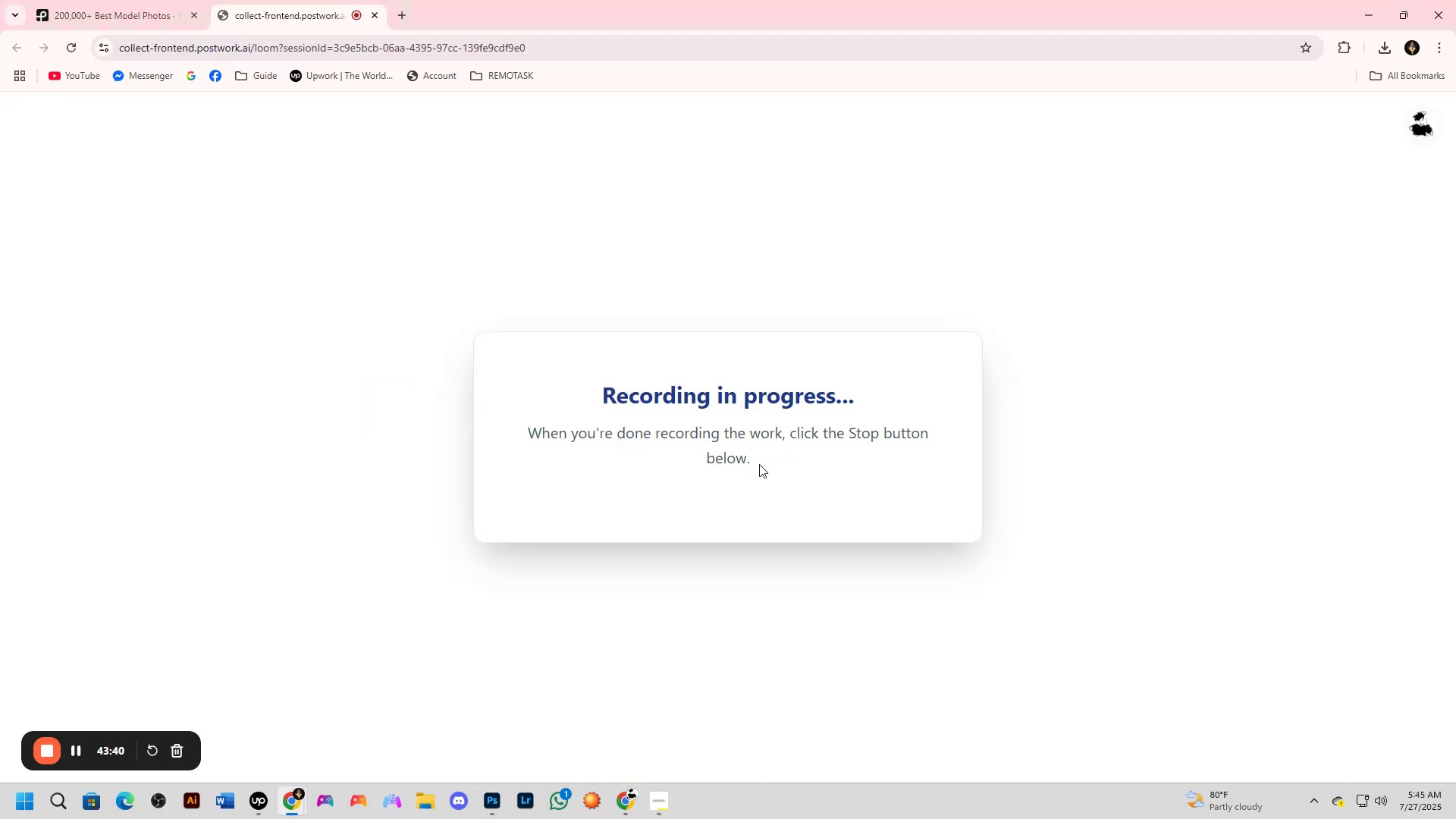 
key(Alt+AltLeft)
 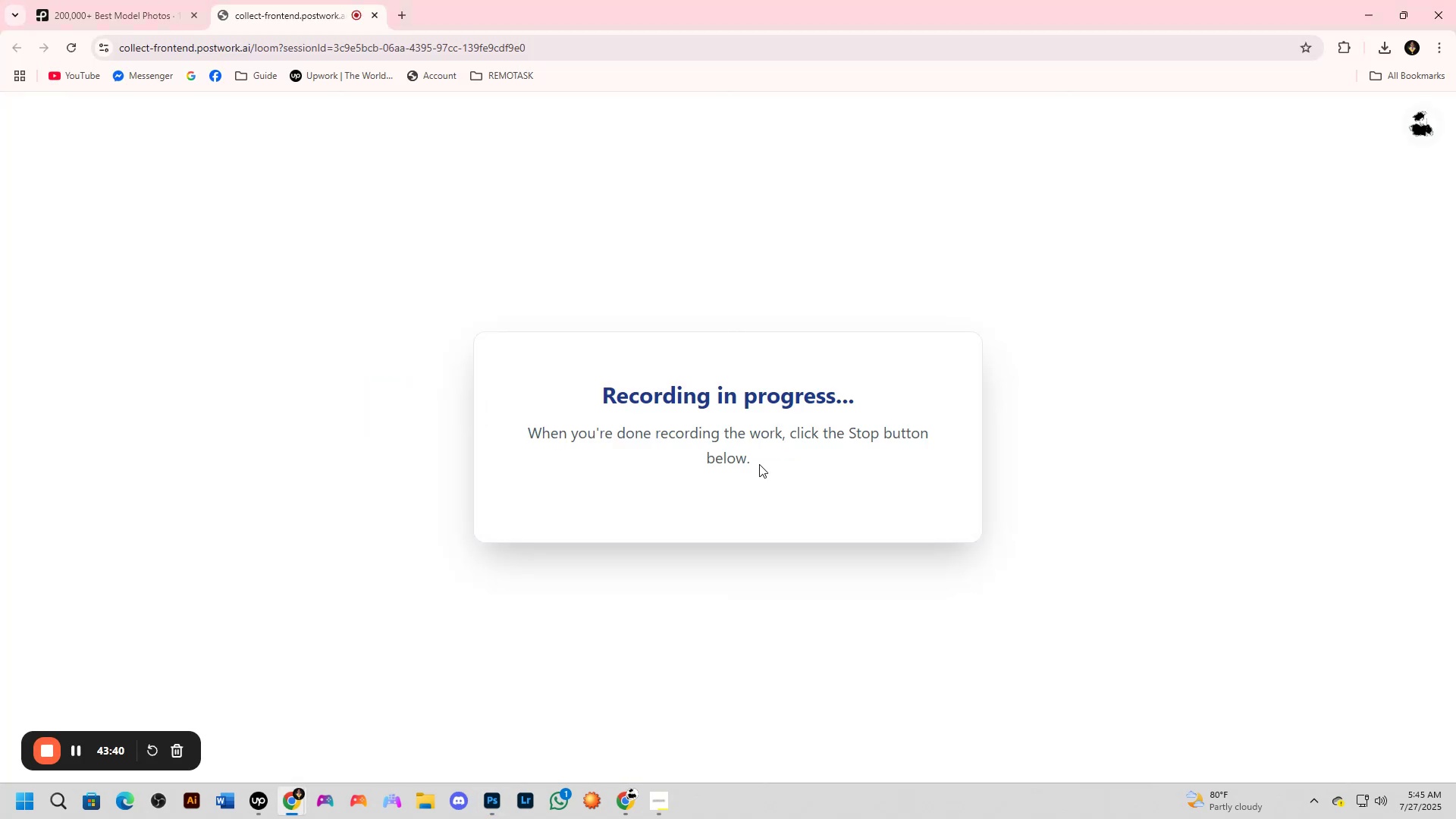 
key(Alt+Tab)
 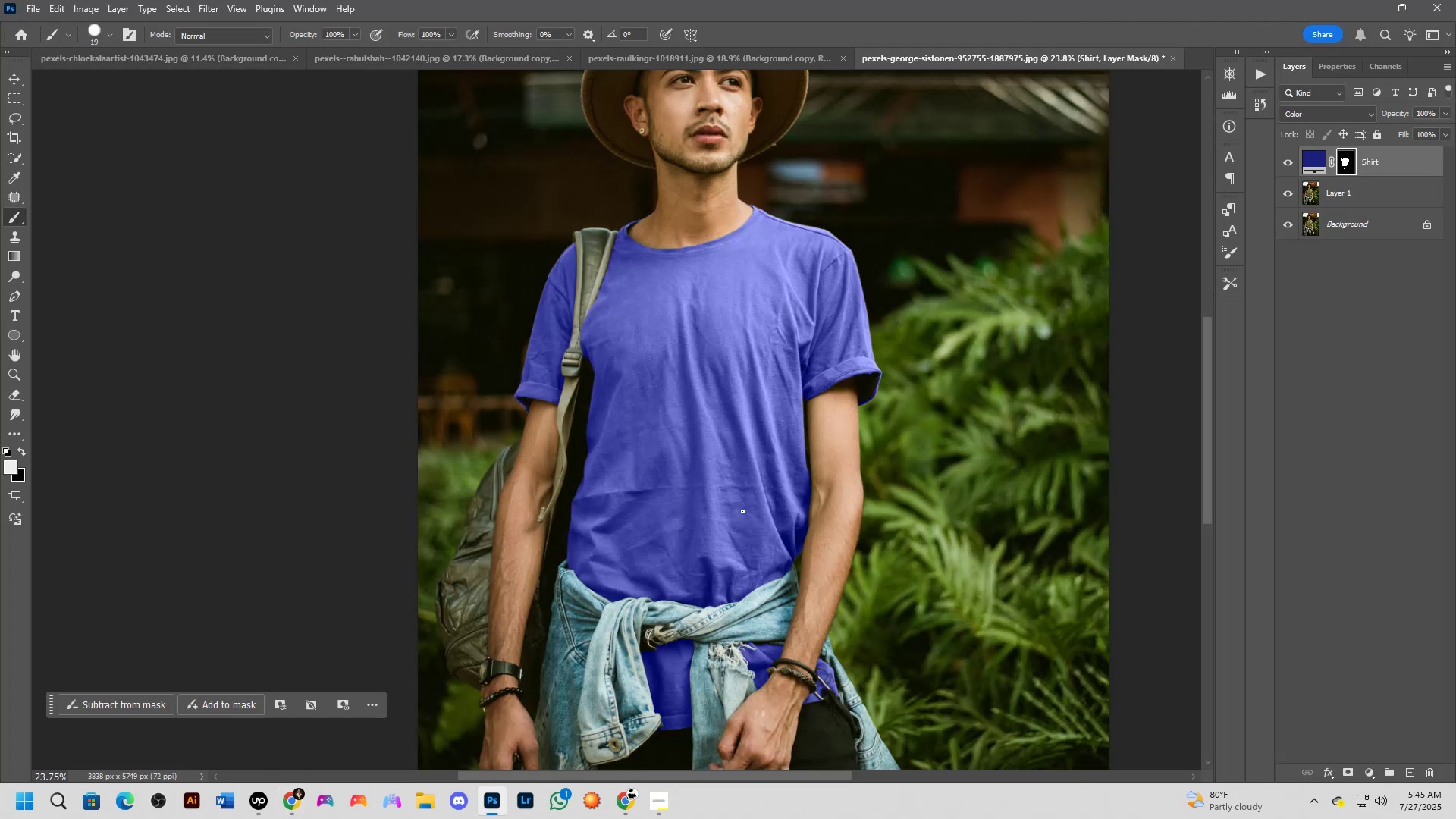 
scroll: coordinate [822, 483], scroll_direction: up, amount: 3.0
 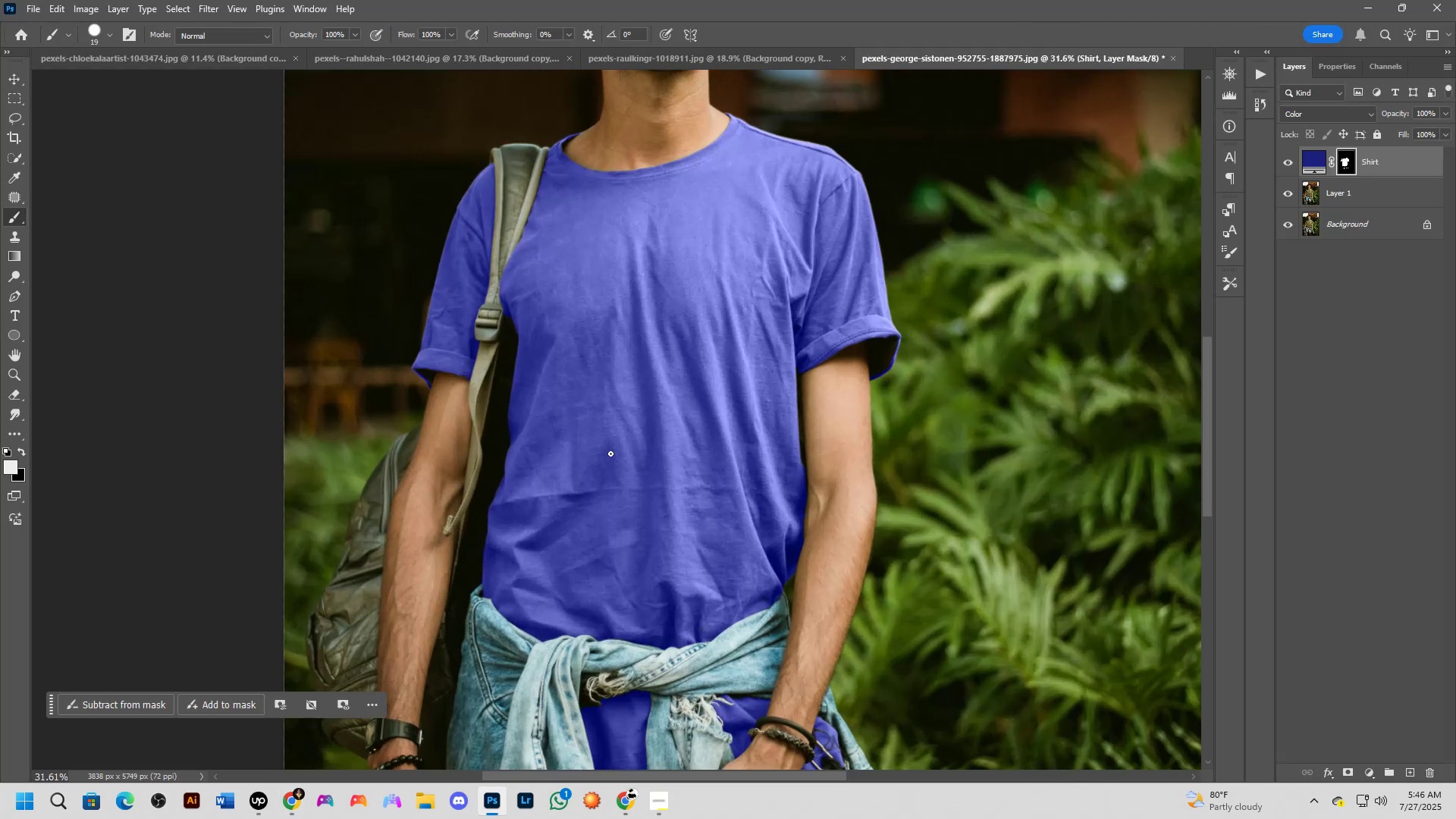 
hold_key(key=Space, duration=1.53)
 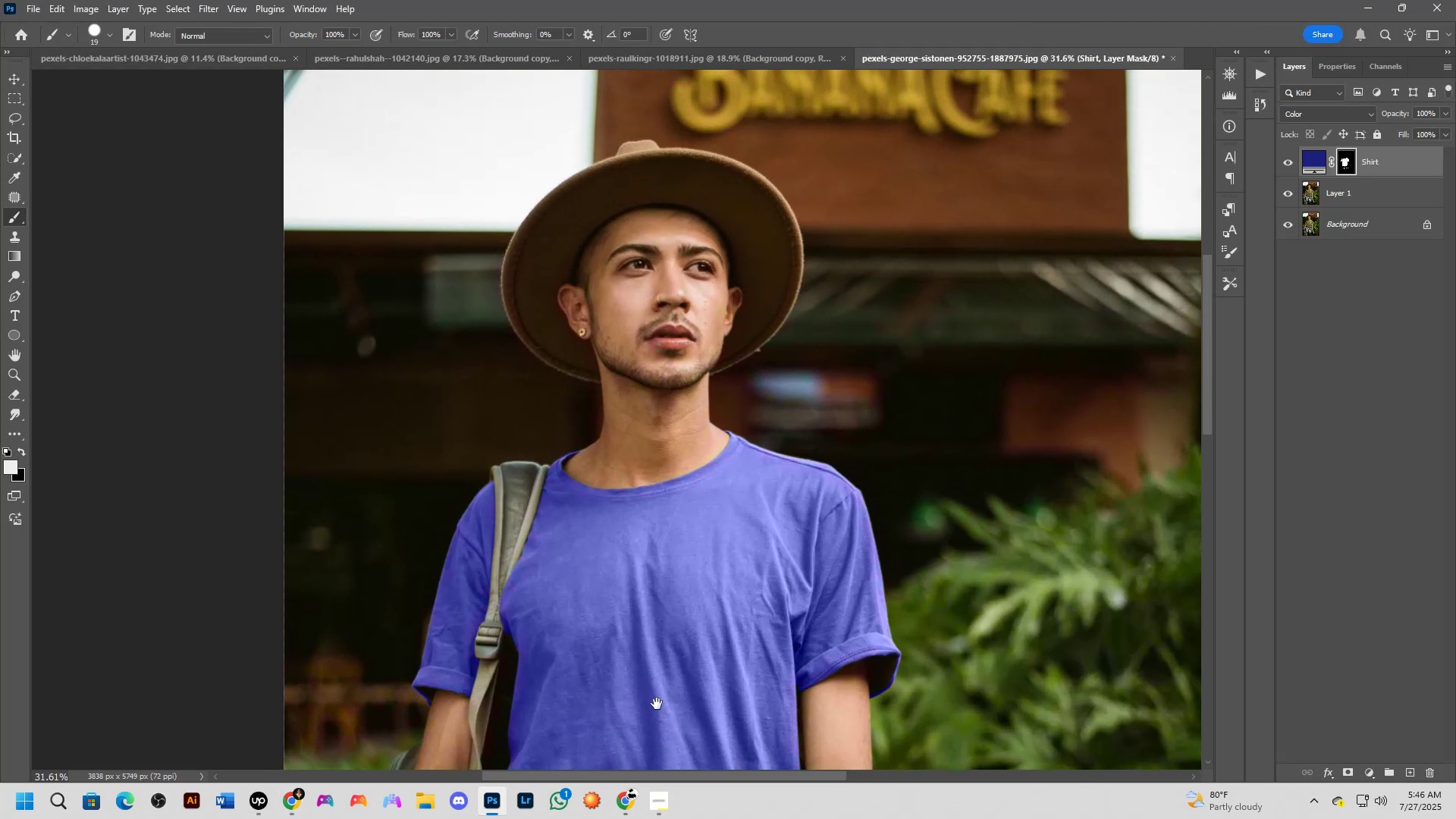 
left_click_drag(start_coordinate=[657, 386], to_coordinate=[657, 698])
 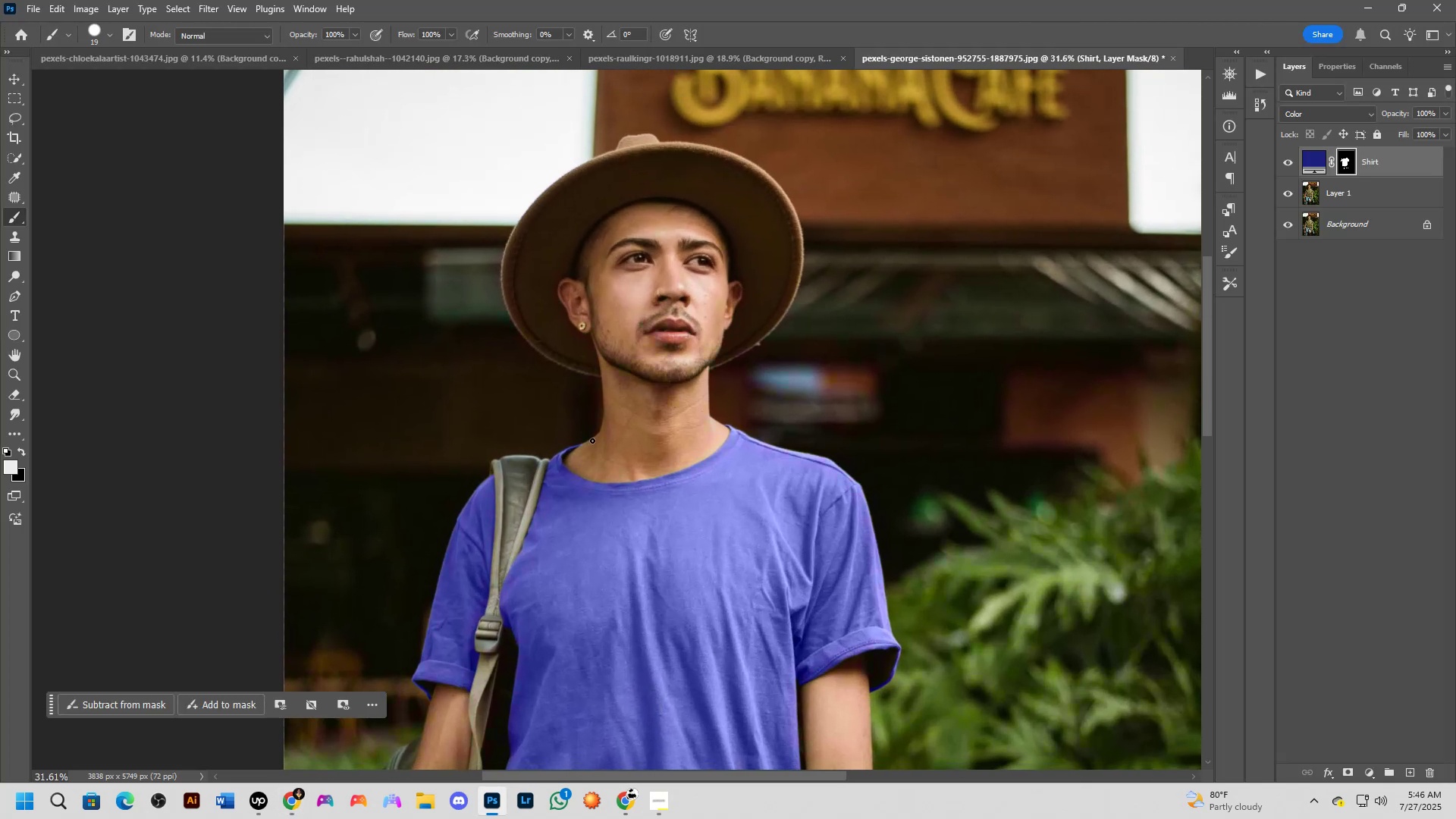 
hold_key(key=Space, duration=1.17)
 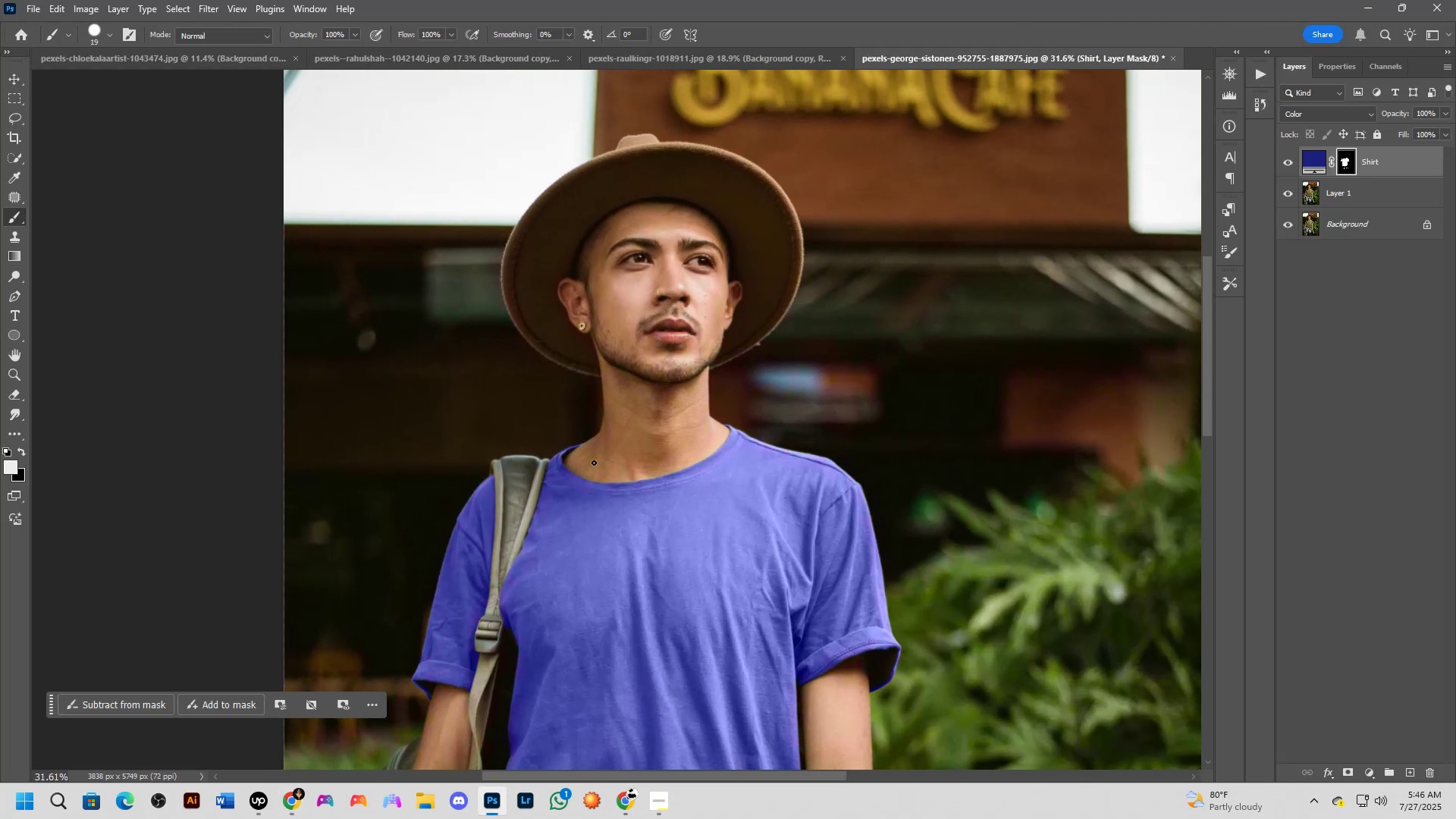 
hold_key(key=Space, duration=1.5)
 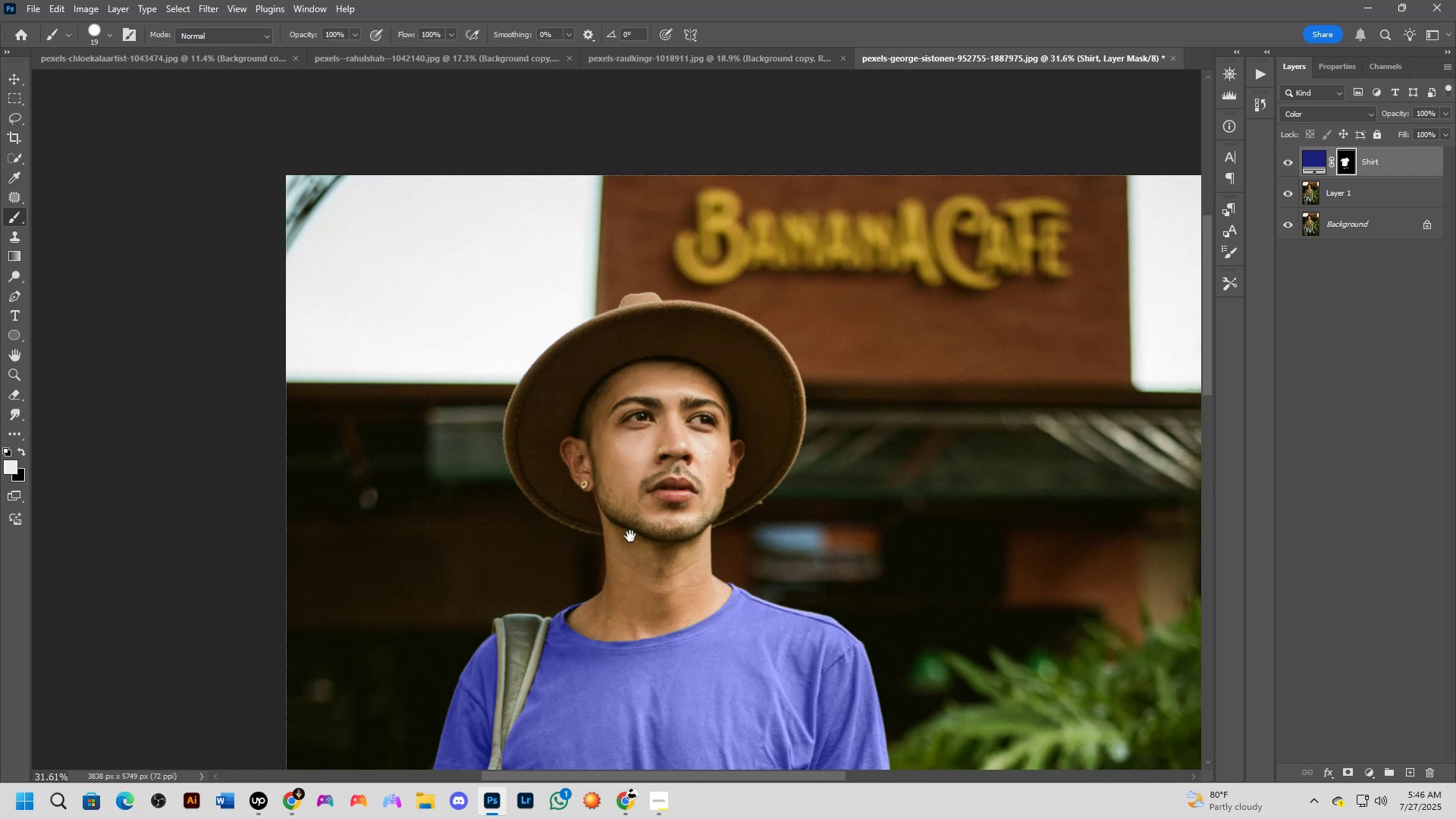 
left_click_drag(start_coordinate=[628, 378], to_coordinate=[635, 503])
 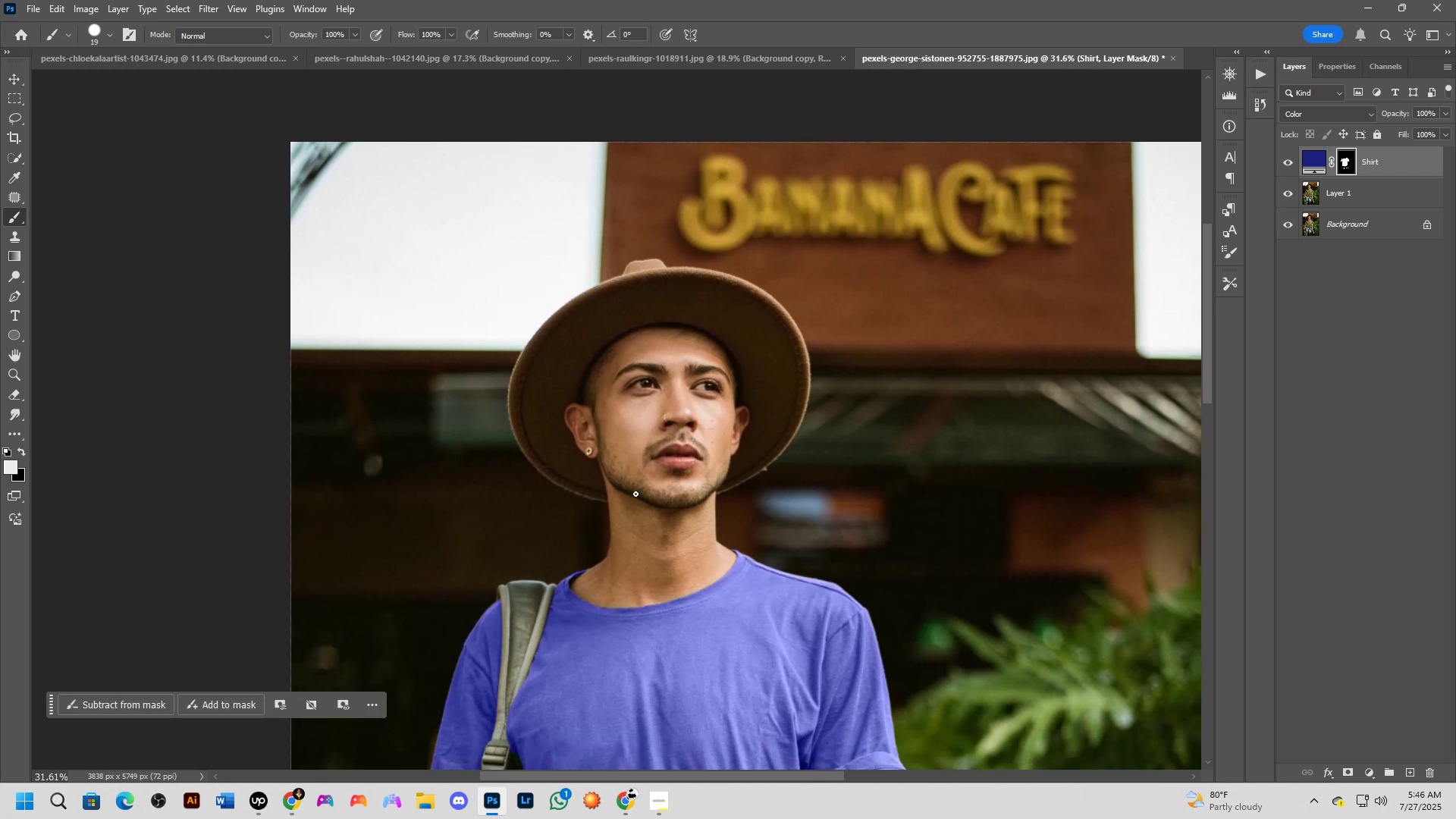 
hold_key(key=Space, duration=0.92)
 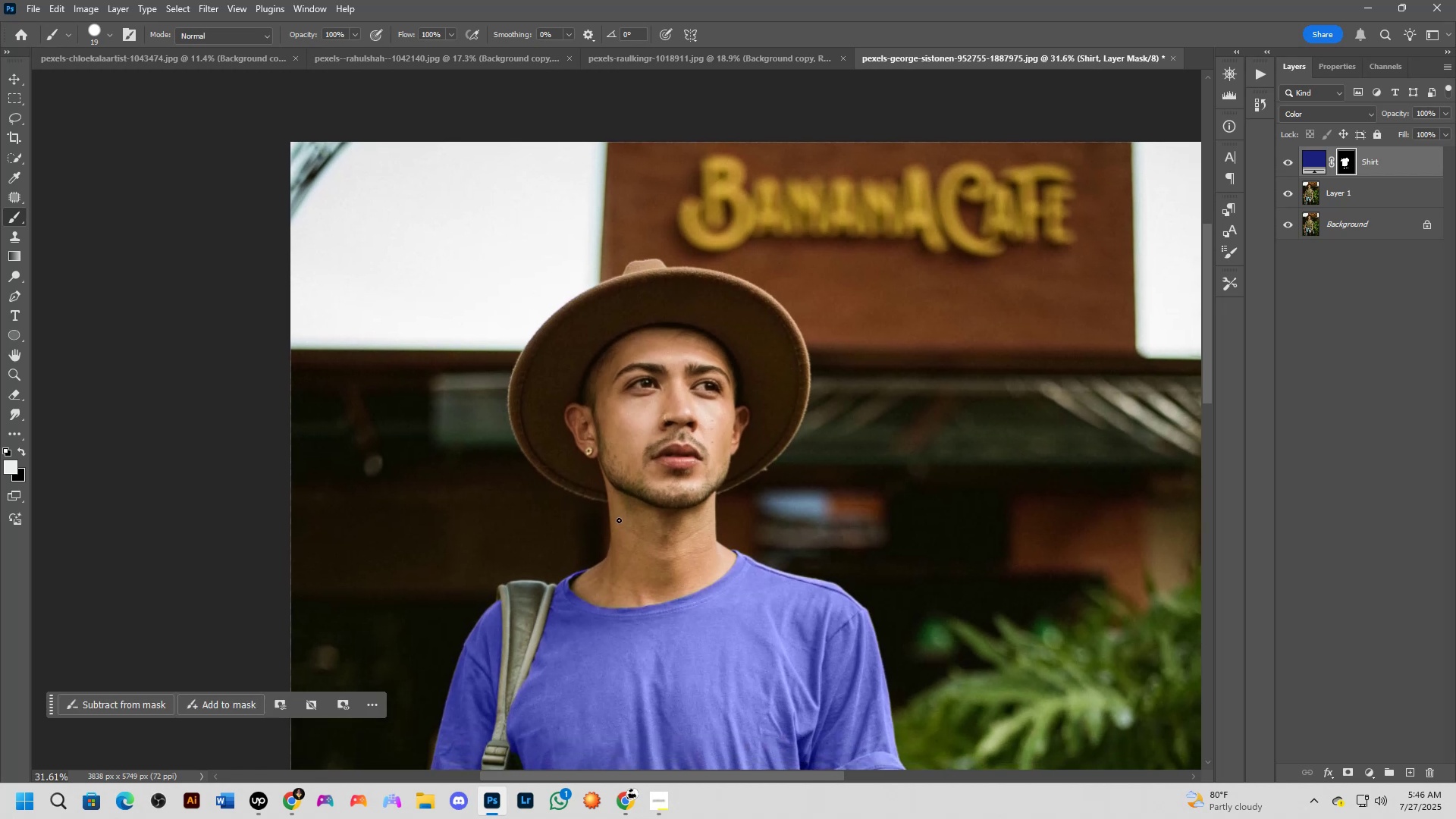 
wait(6.36)
 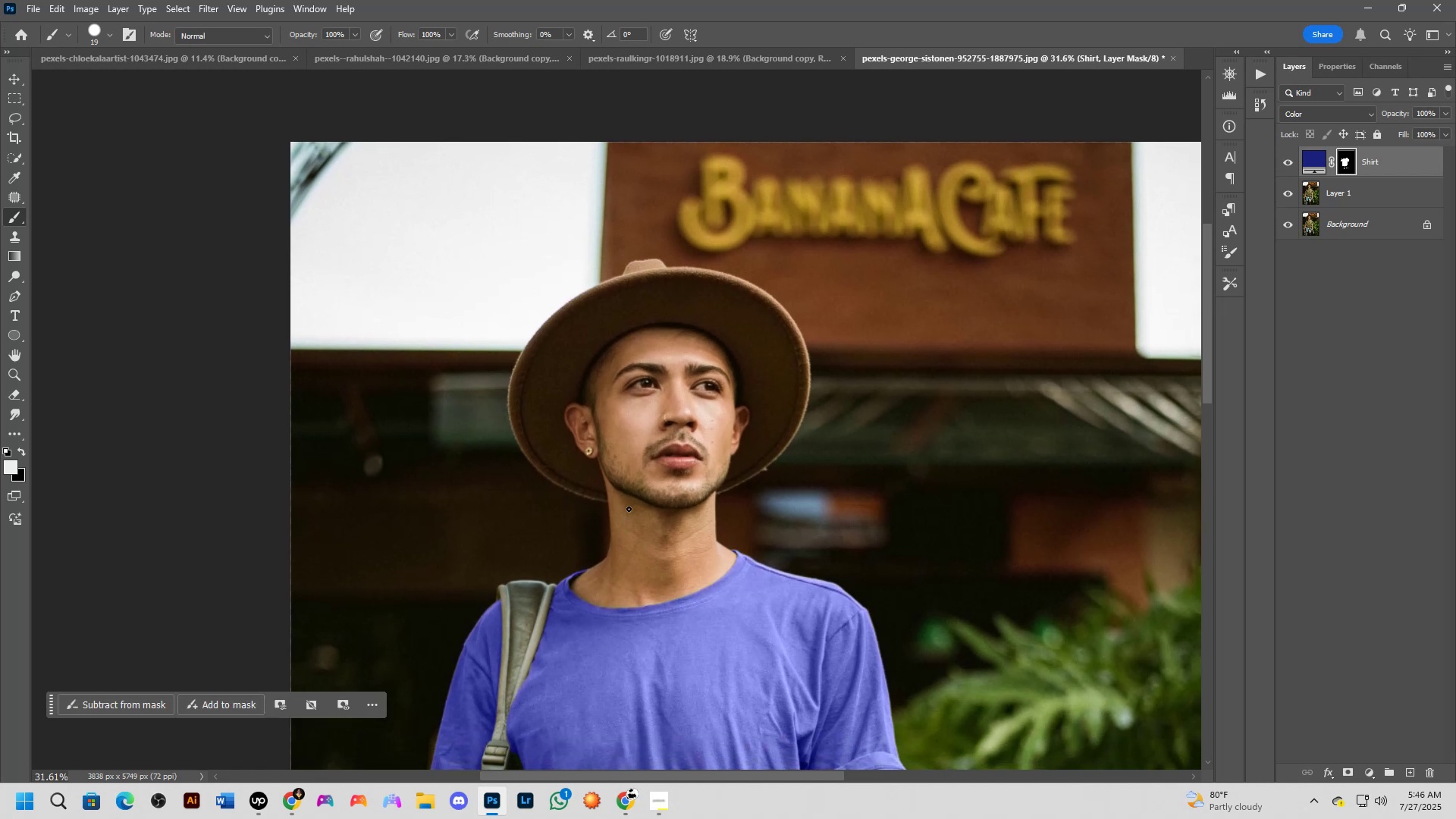 
hold_key(key=Space, duration=0.7)
 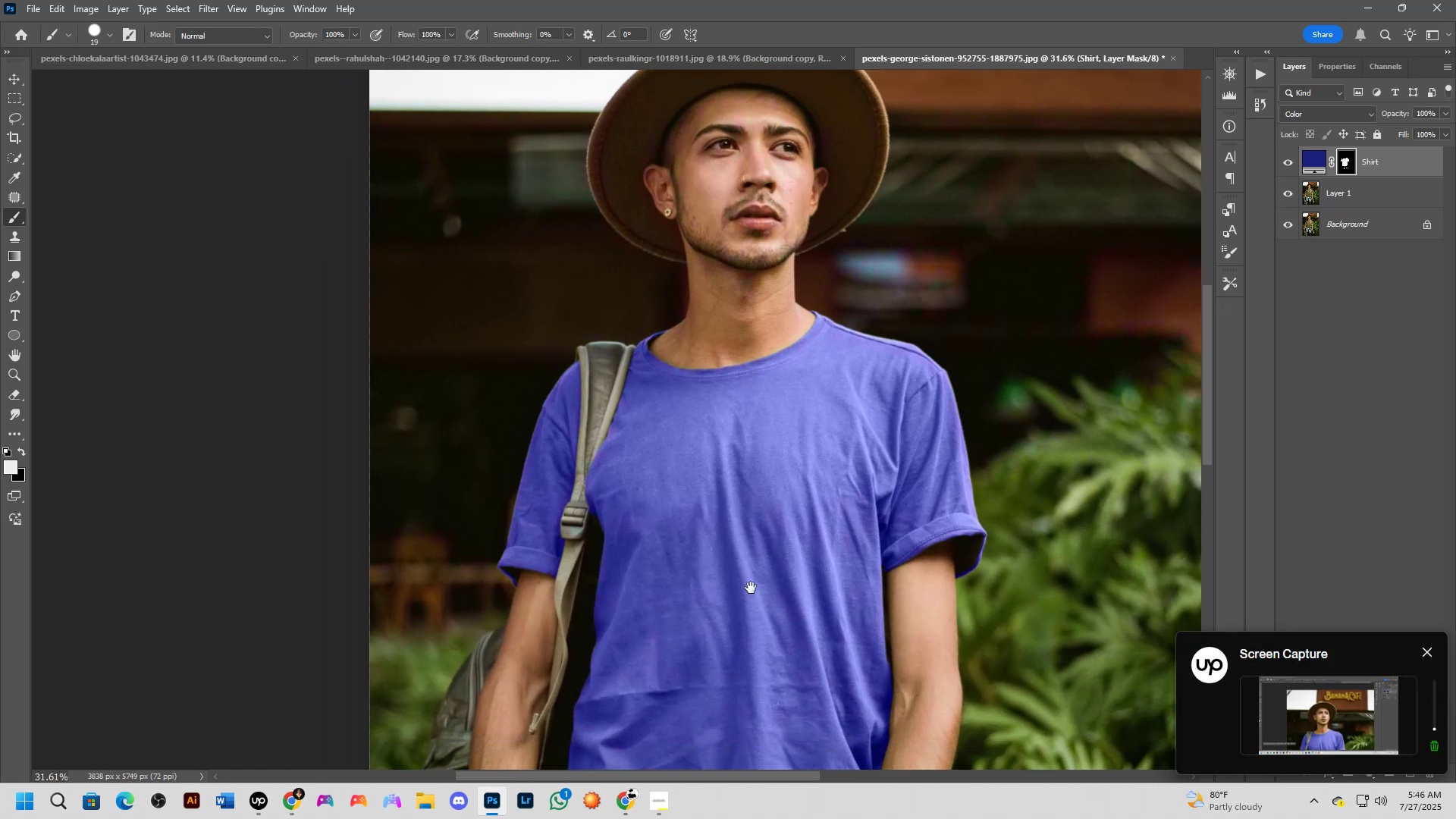 
left_click_drag(start_coordinate=[669, 623], to_coordinate=[726, 441])
 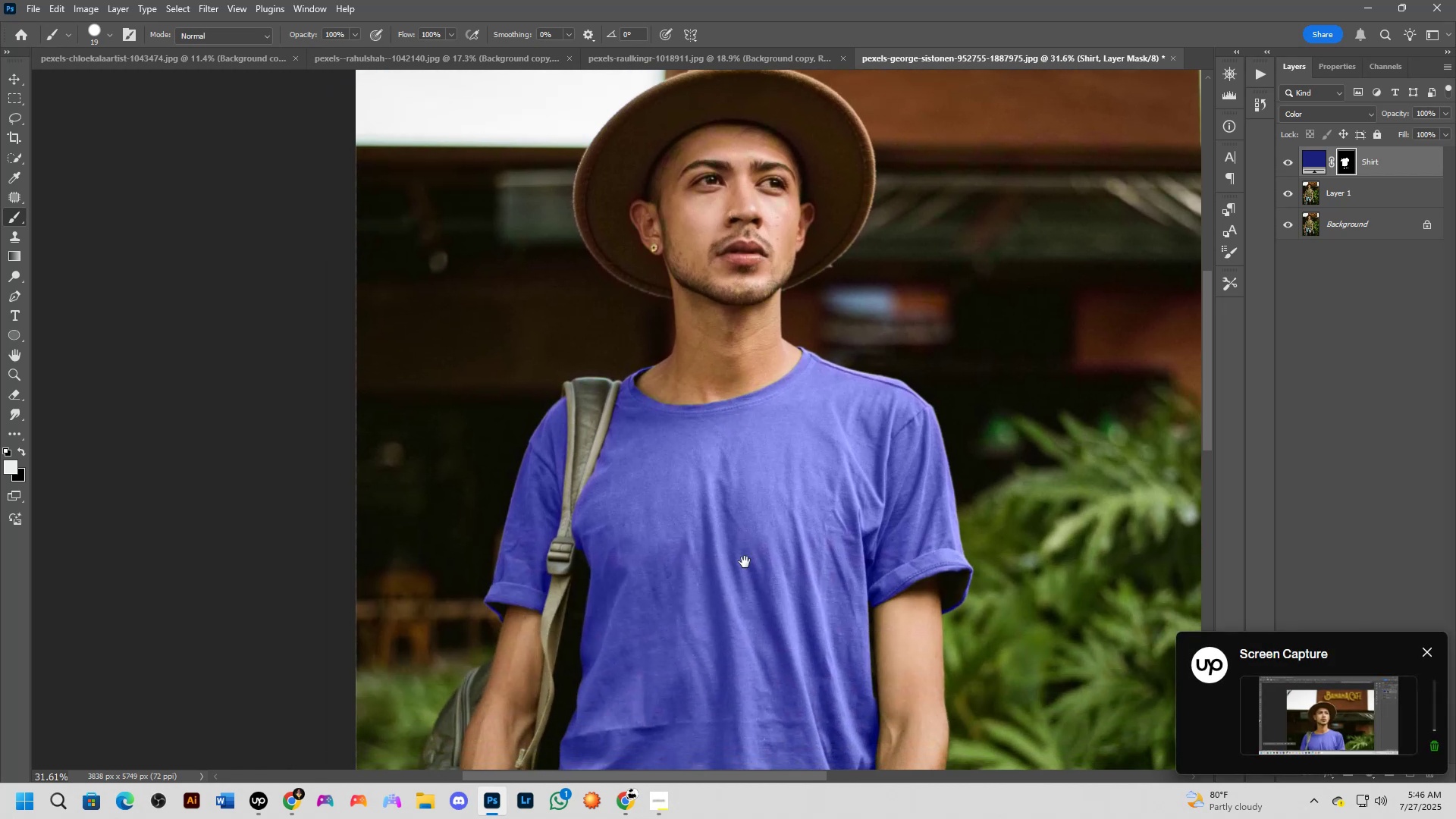 
hold_key(key=Space, duration=0.64)
 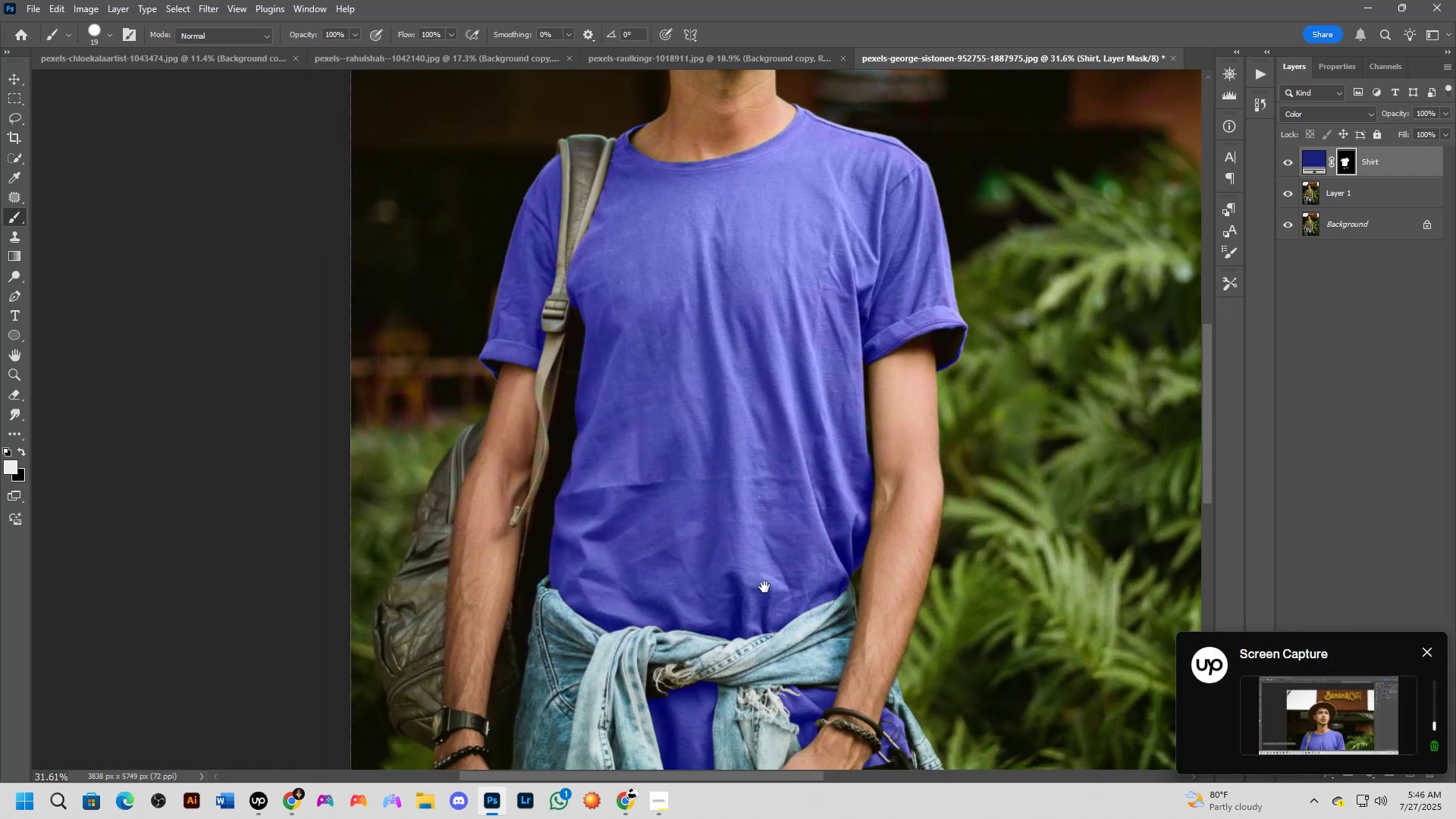 
left_click_drag(start_coordinate=[751, 607], to_coordinate=[739, 458])
 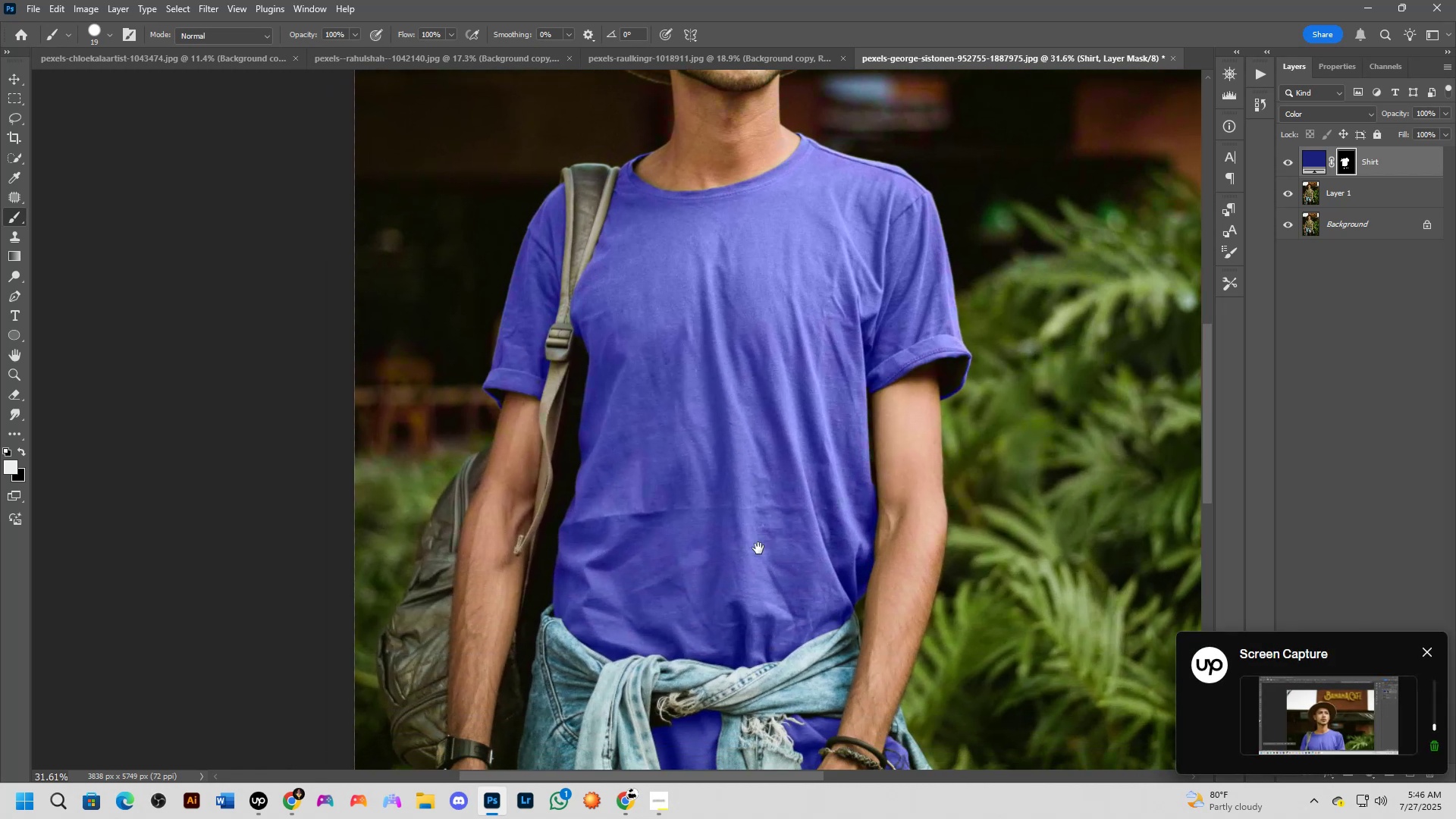 
hold_key(key=Space, duration=0.53)
 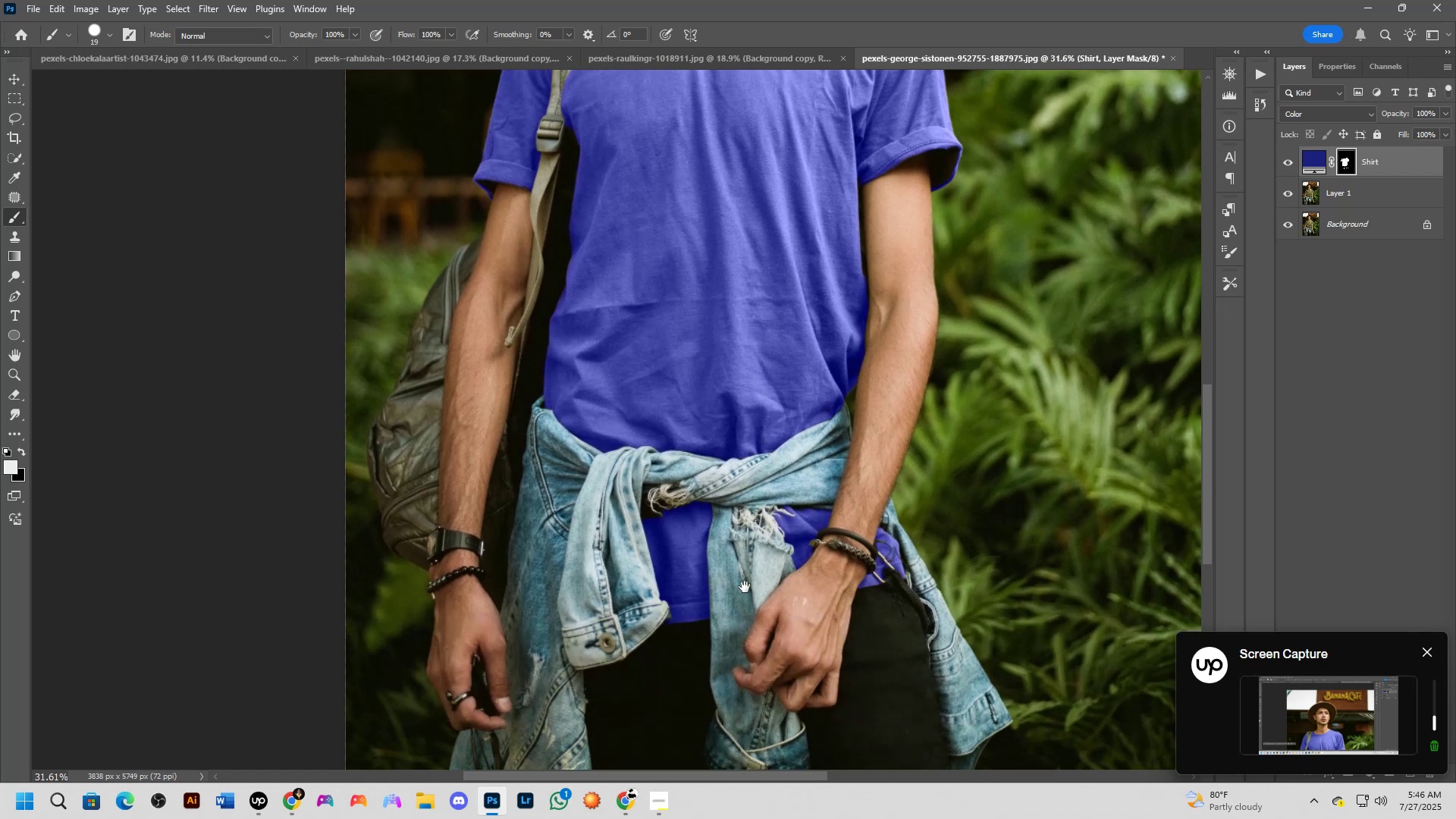 
left_click_drag(start_coordinate=[762, 578], to_coordinate=[757, 422])
 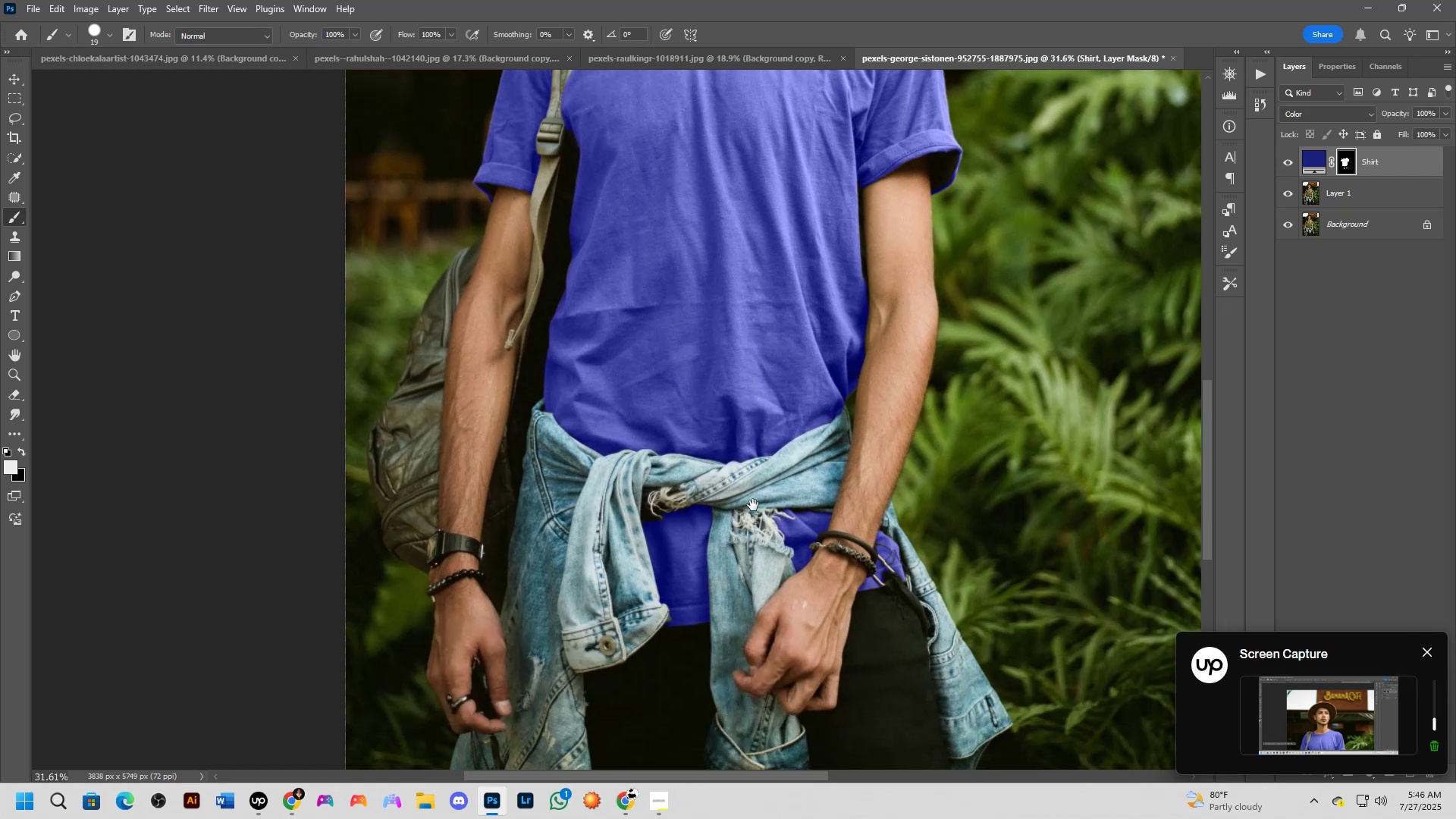 
hold_key(key=Space, duration=0.68)
 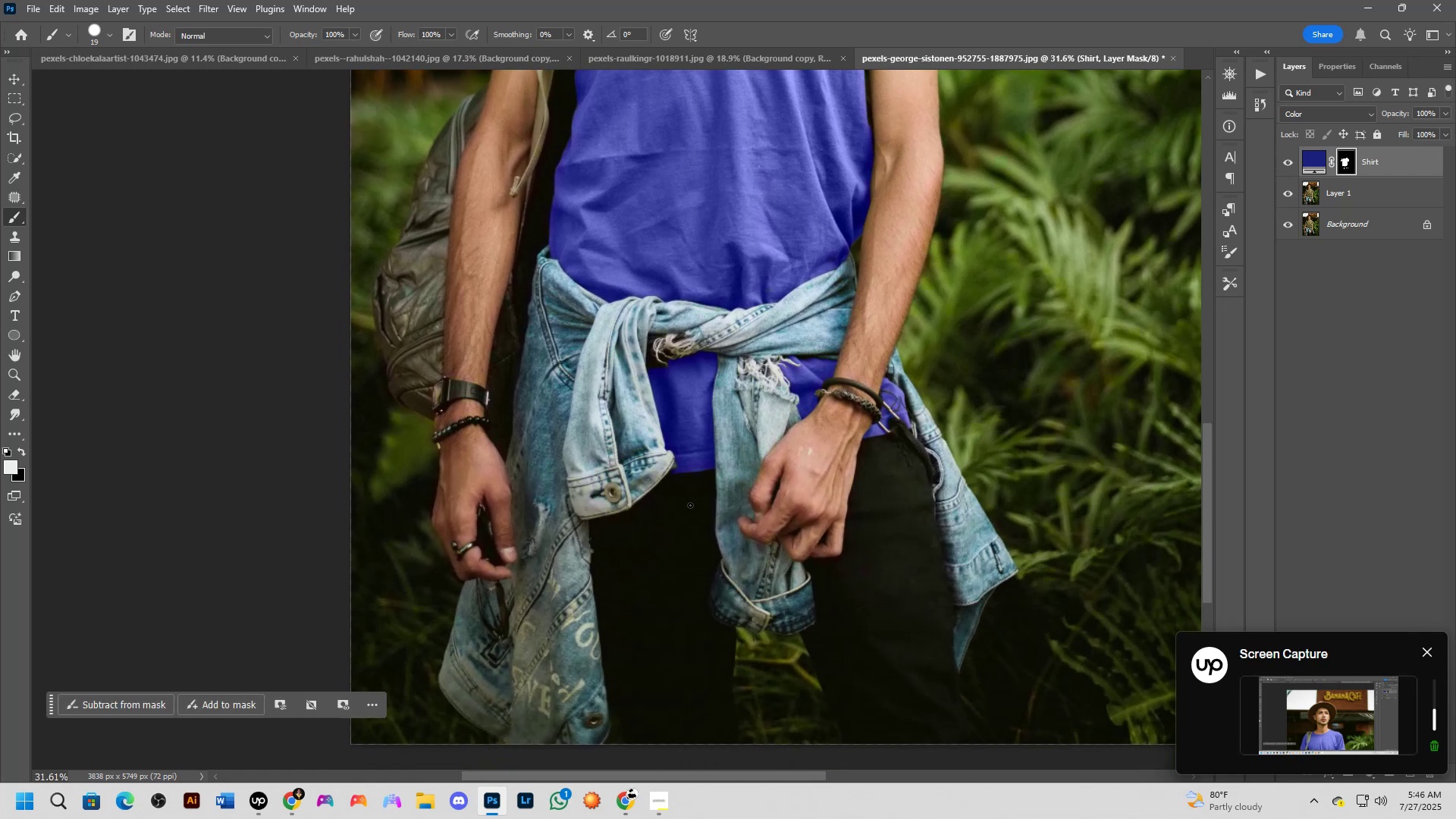 
left_click_drag(start_coordinate=[746, 601], to_coordinate=[751, 462])
 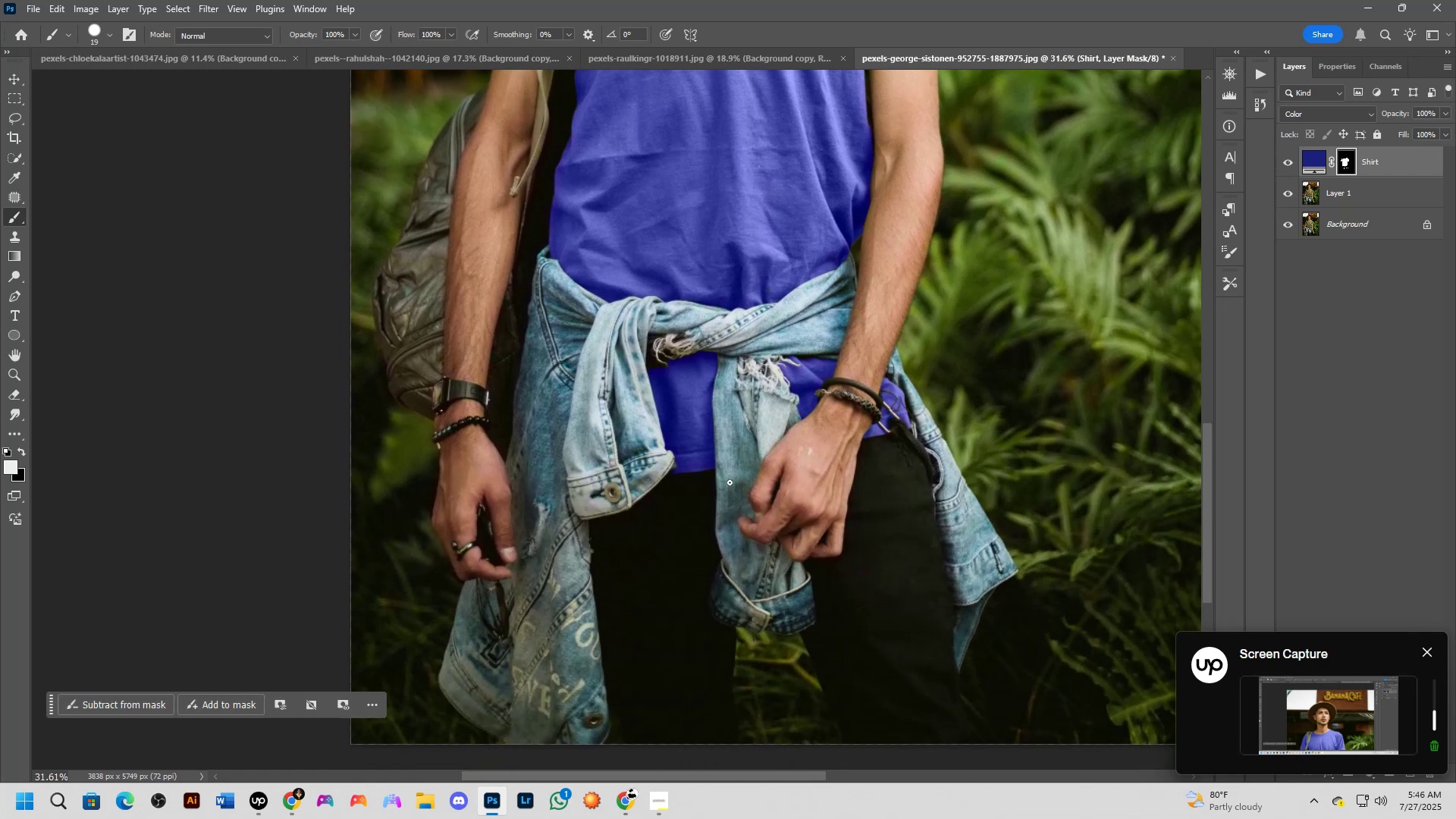 
hold_key(key=Space, duration=1.53)
 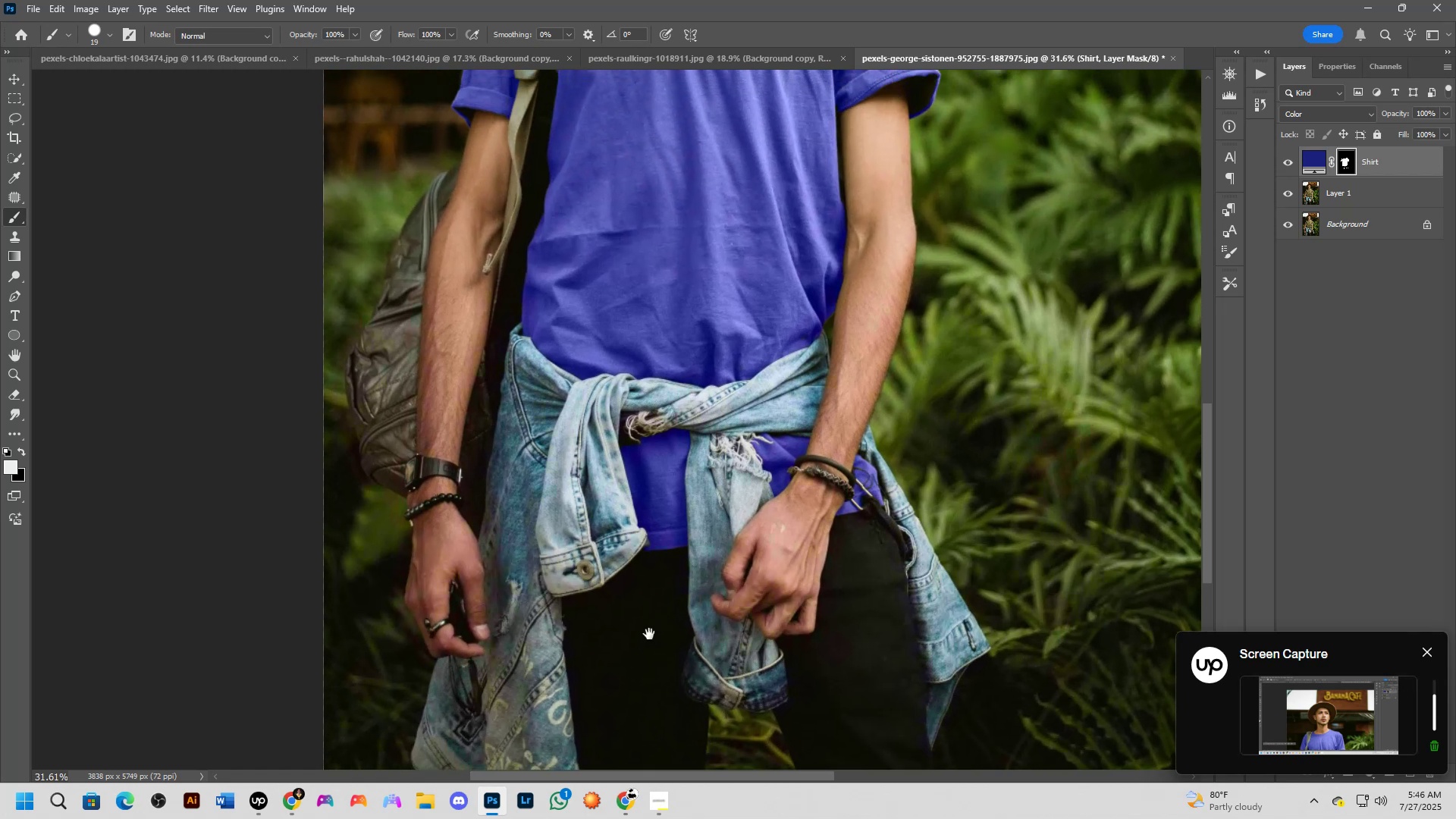 
left_click_drag(start_coordinate=[677, 554], to_coordinate=[666, 612])
 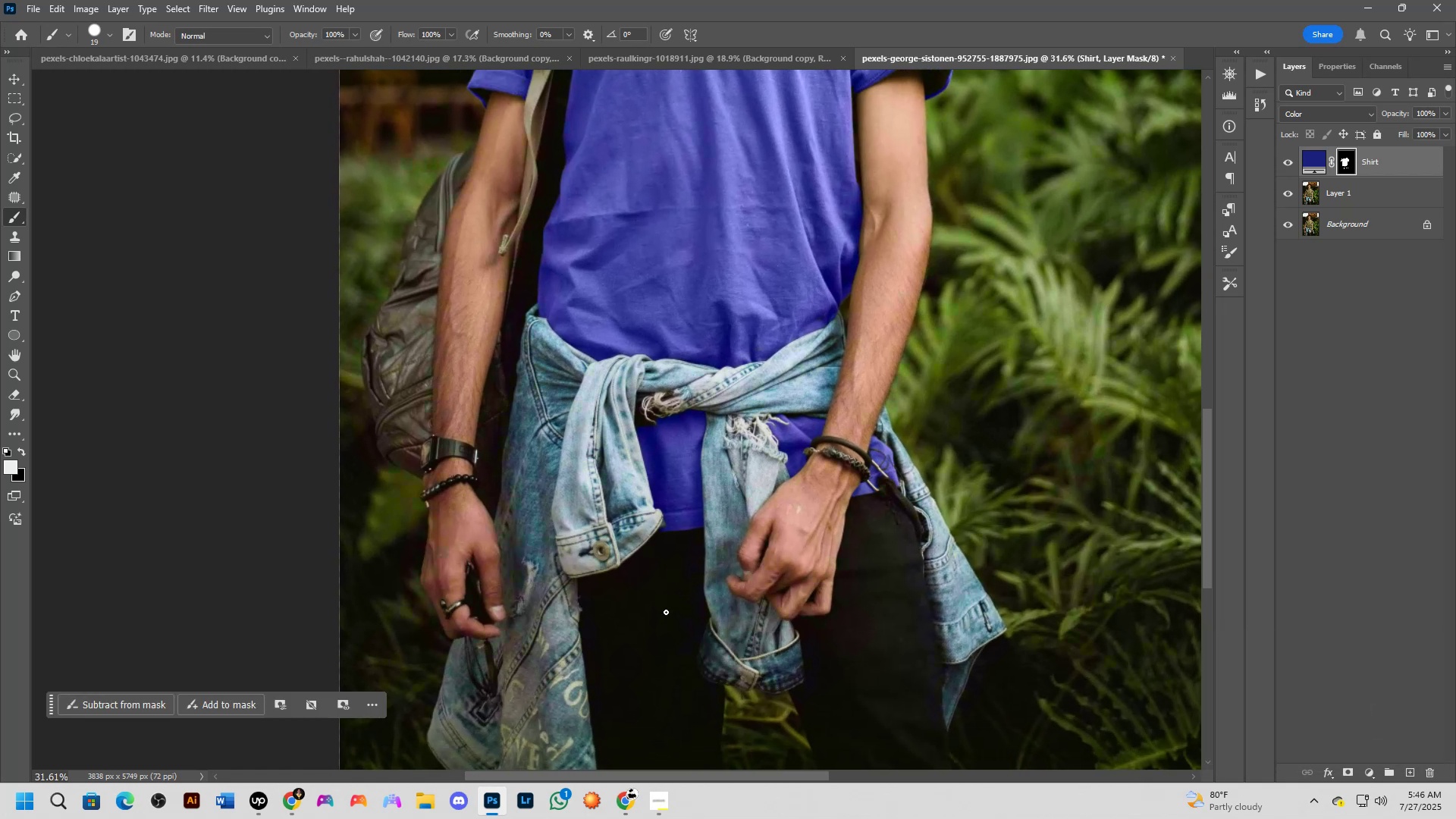 
hold_key(key=Space, duration=1.53)
 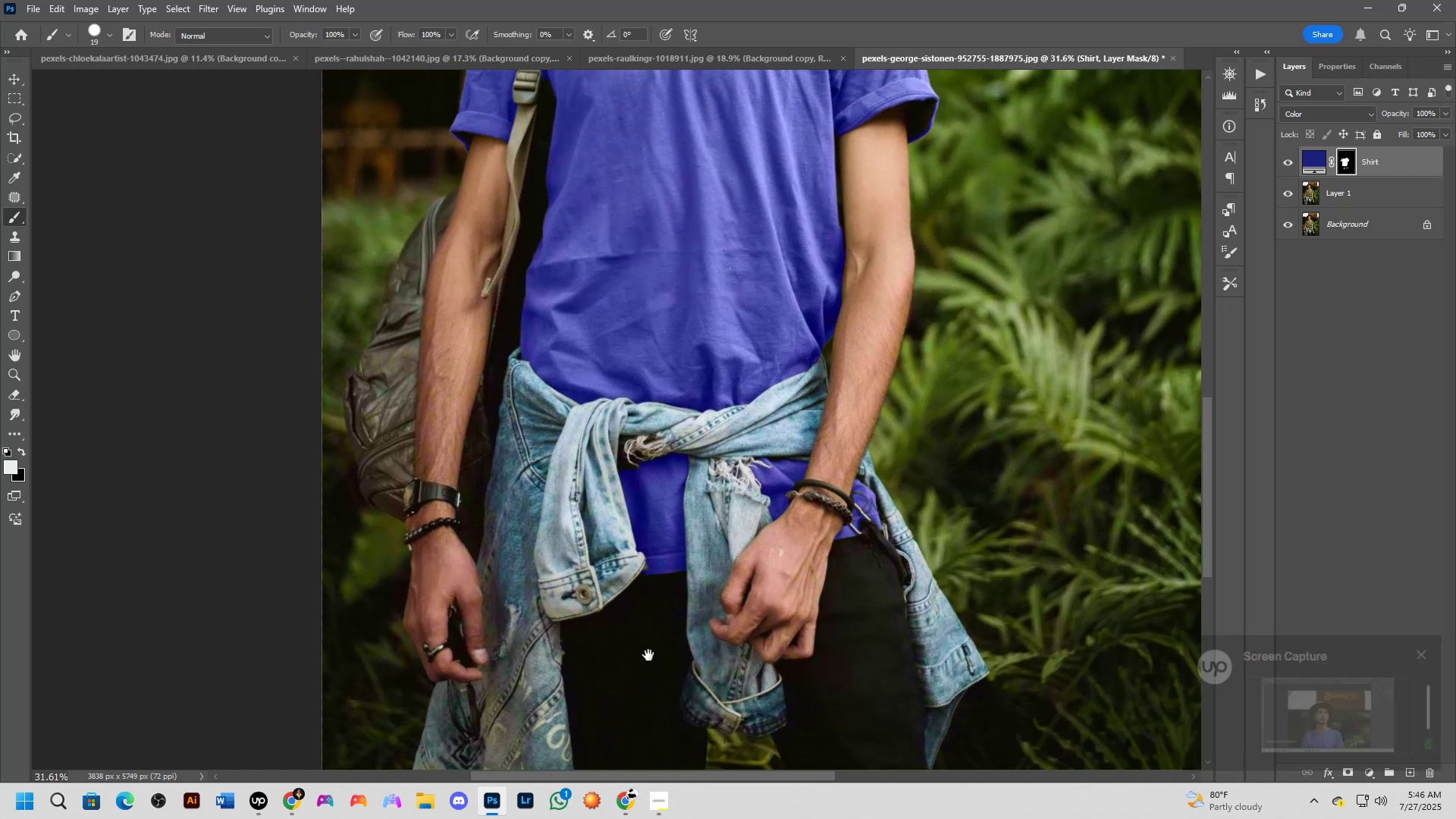 
hold_key(key=Space, duration=1.51)
 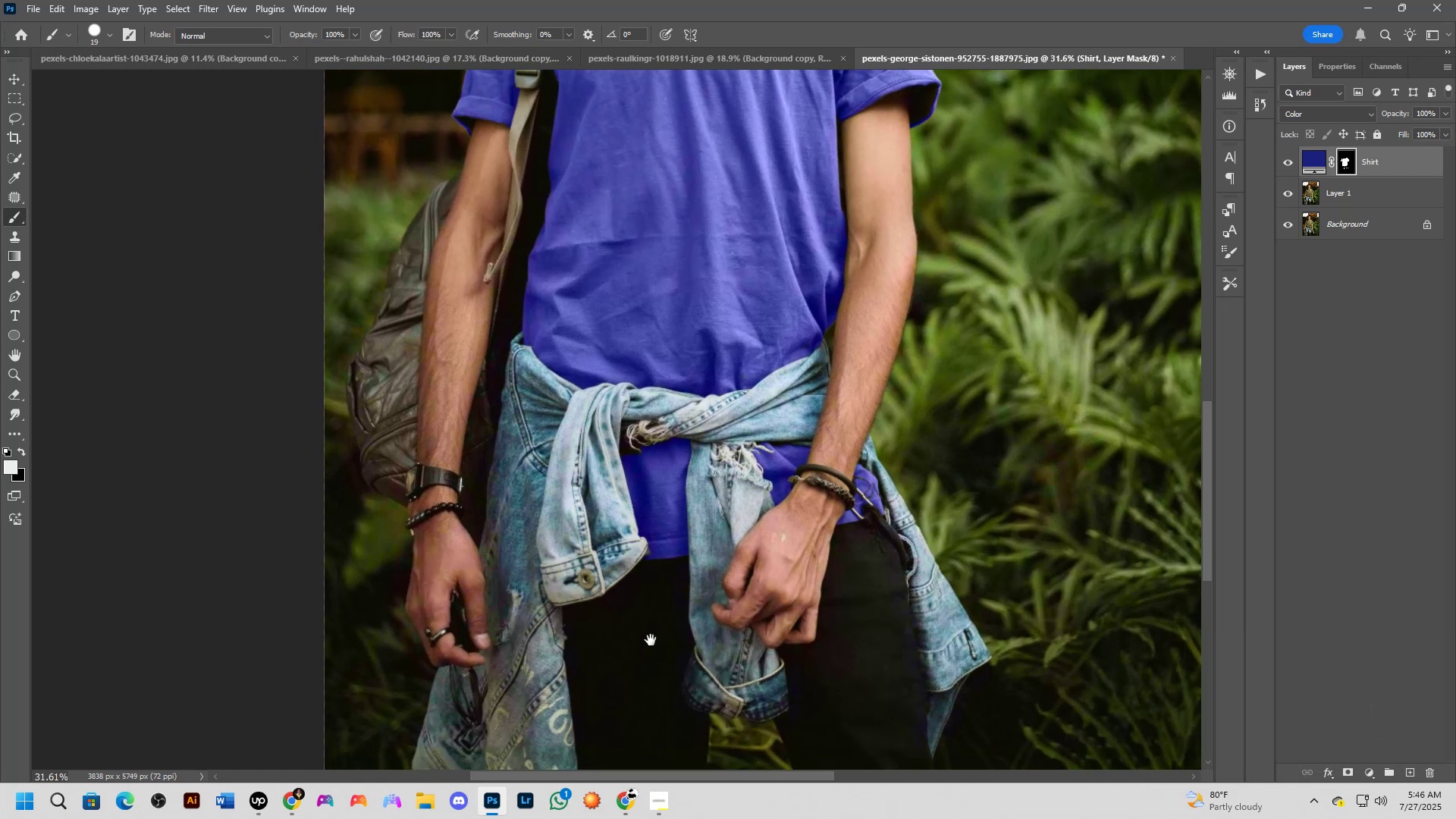 
hold_key(key=Space, duration=1.51)
 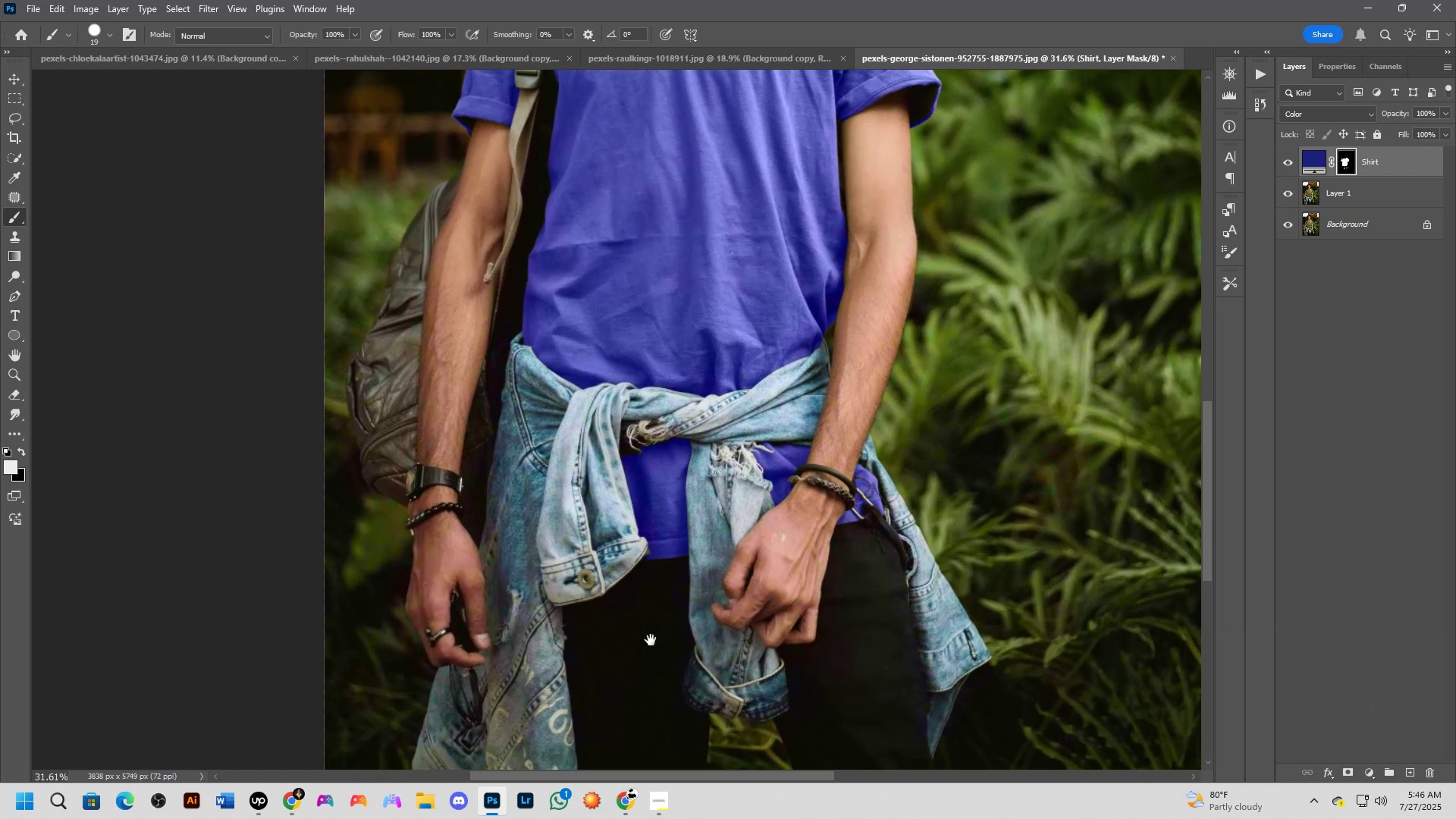 
hold_key(key=Space, duration=1.46)
 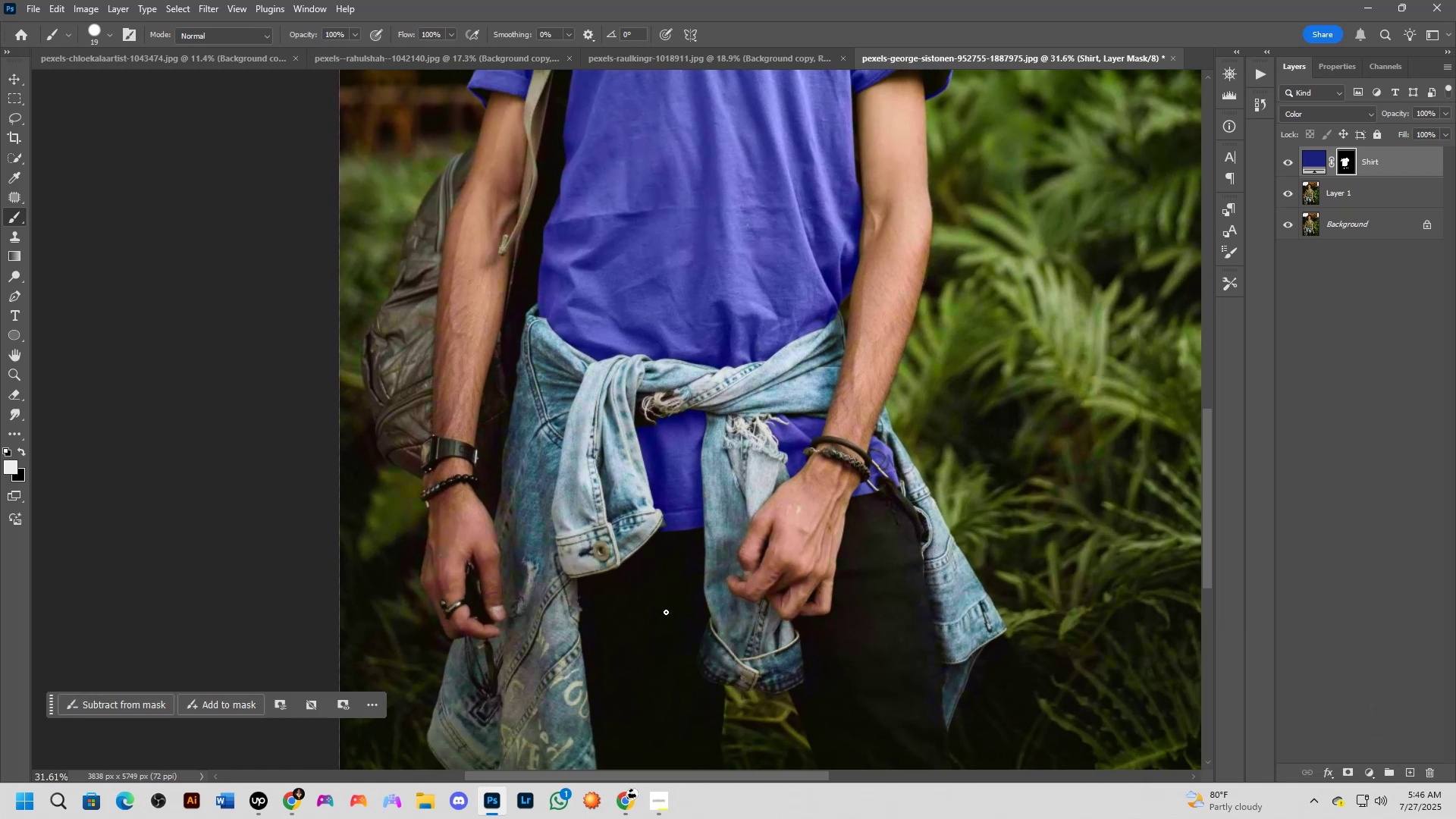 
hold_key(key=Space, duration=1.15)
 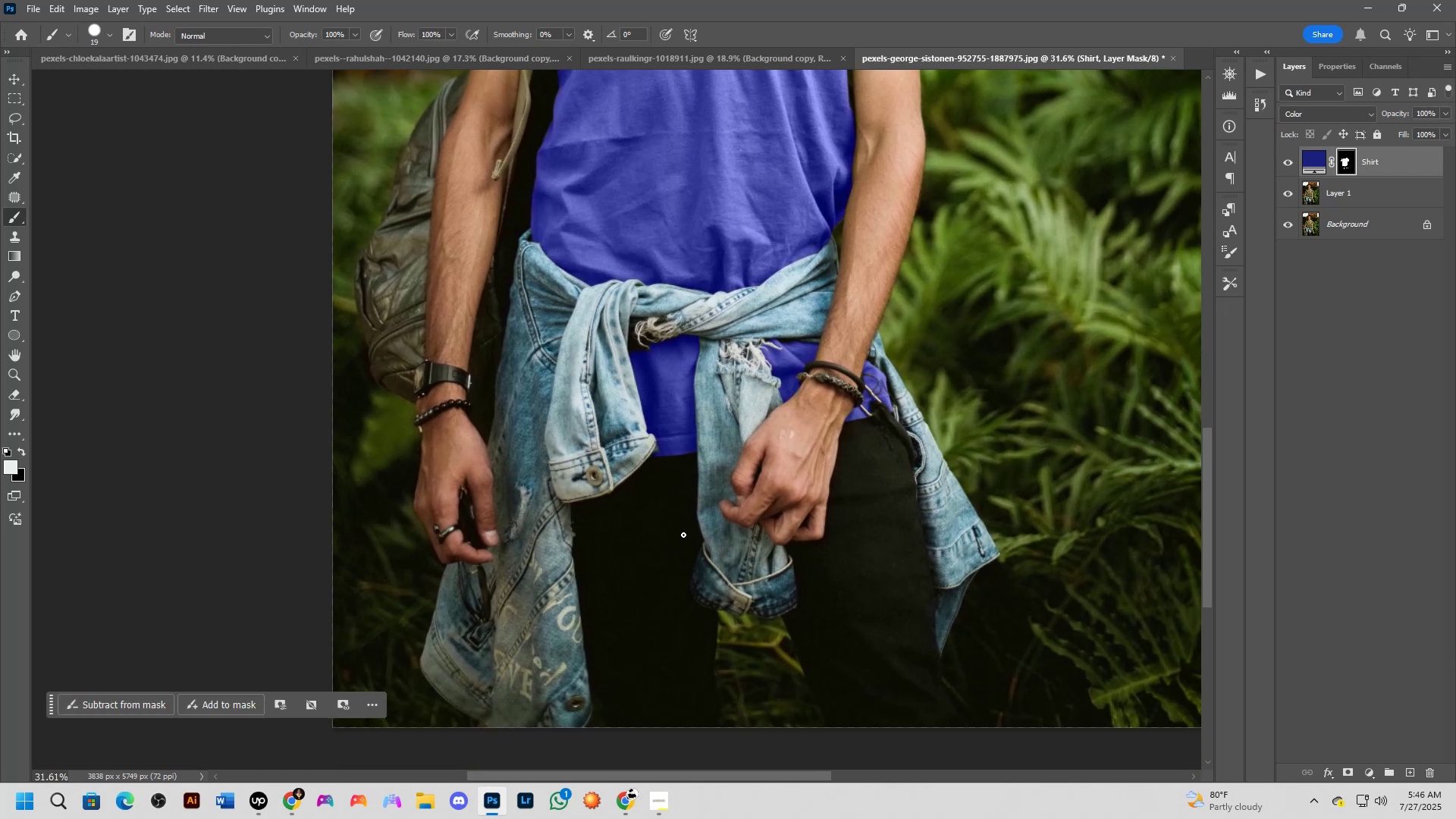 
left_click_drag(start_coordinate=[690, 613], to_coordinate=[683, 538])
 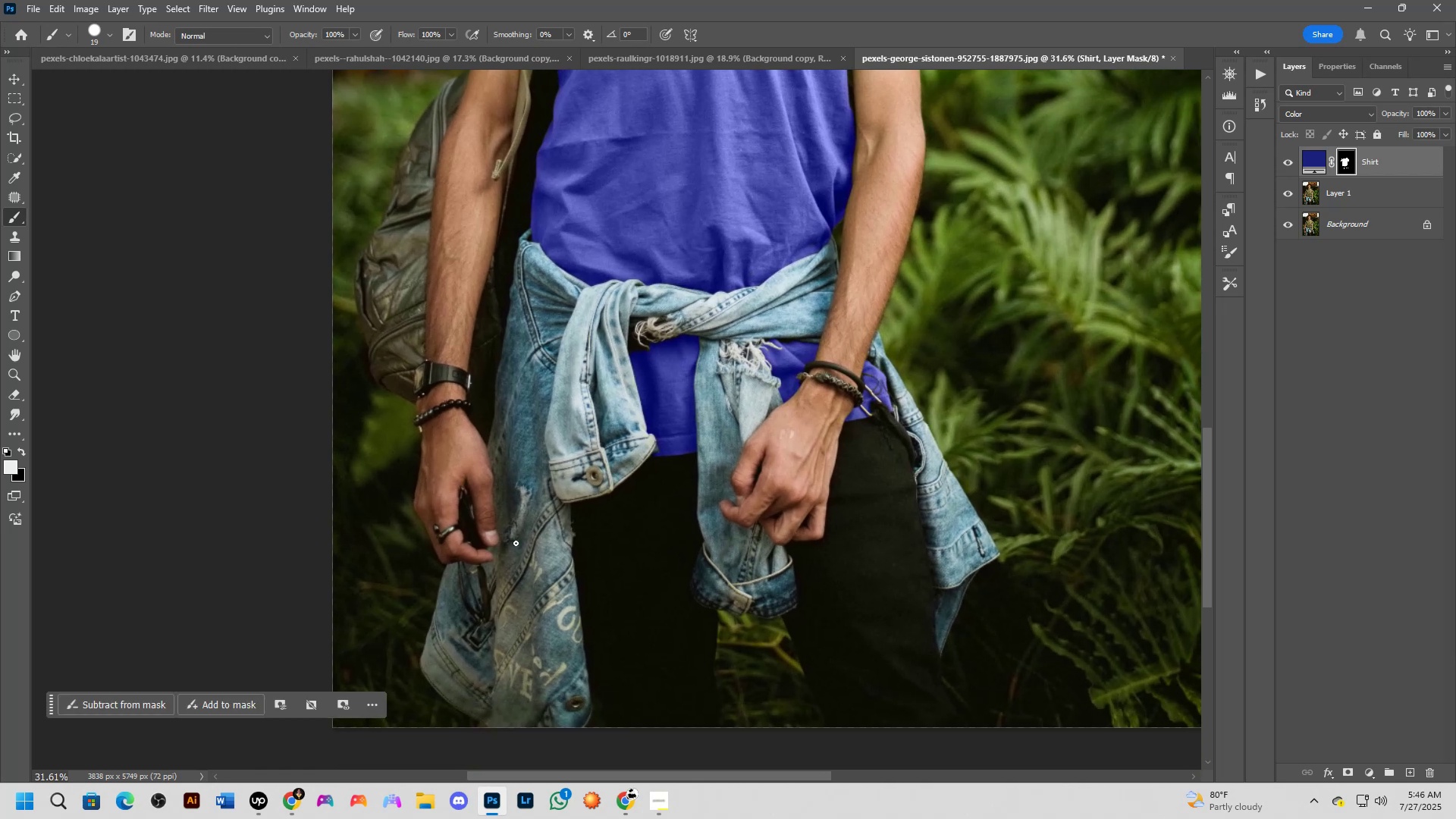 
wait(9.5)
 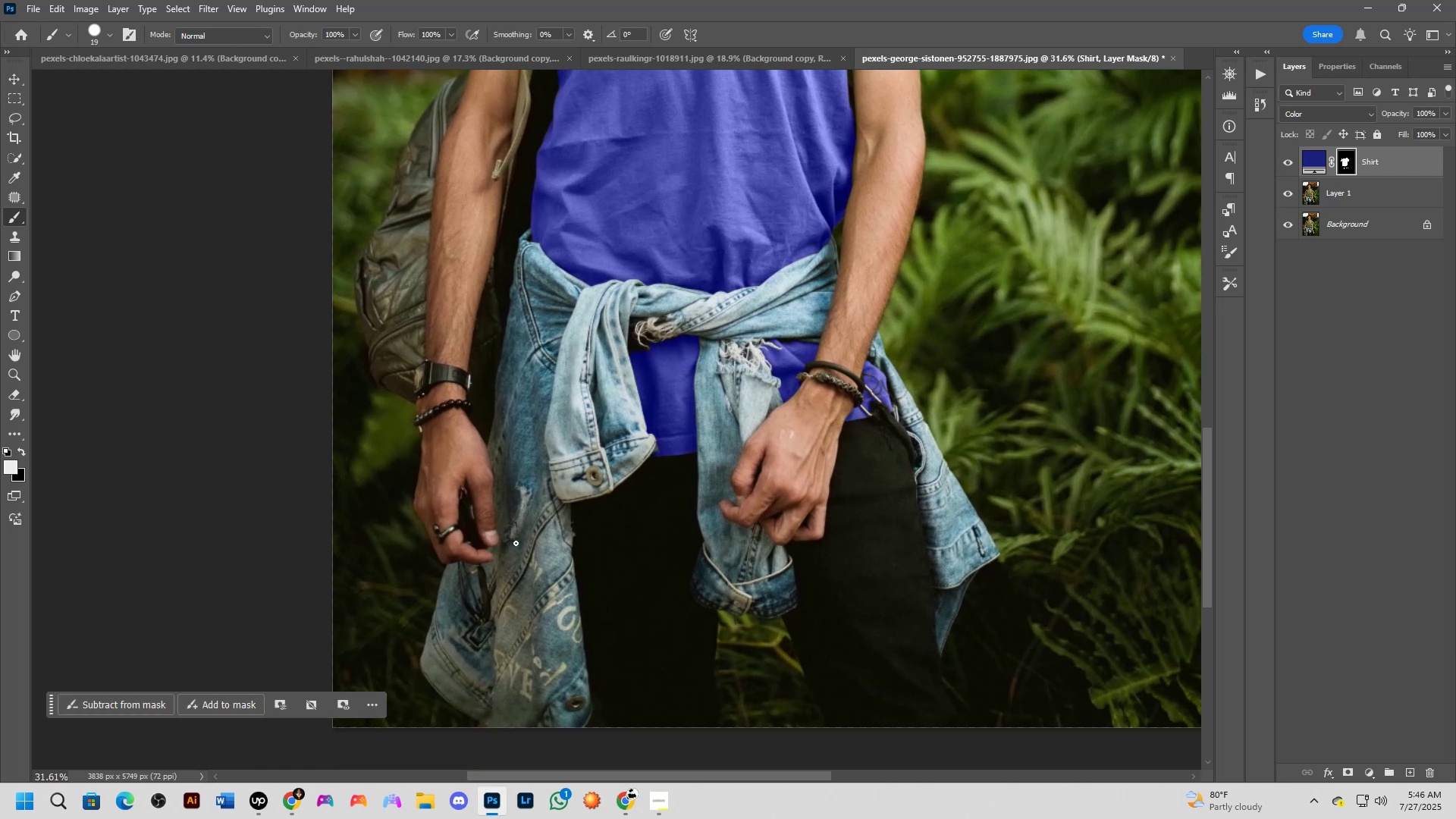 
key(F2)
 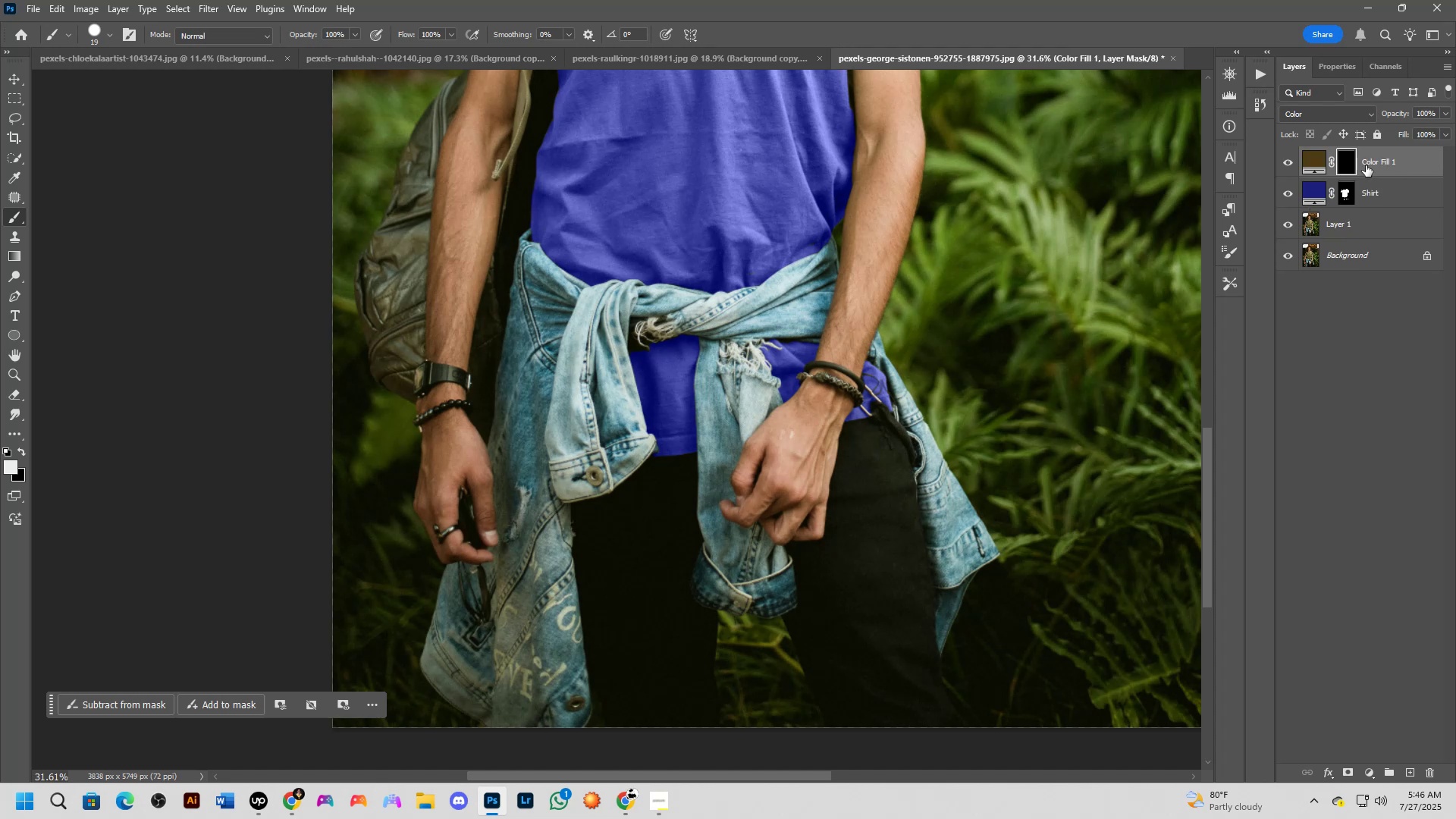 
double_click([1376, 162])
 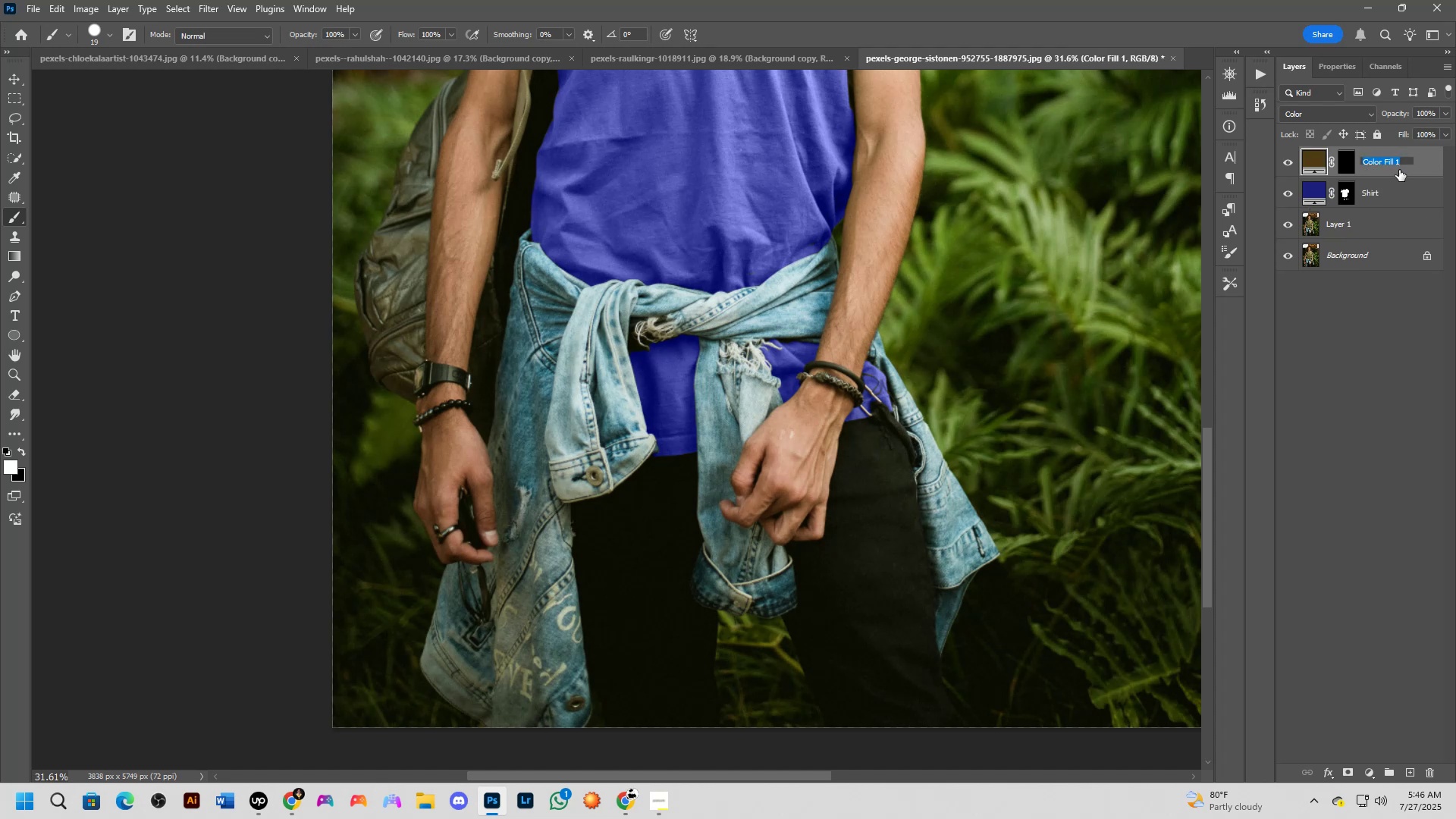 
type(p)
key(Backspace)
type(Pants)
 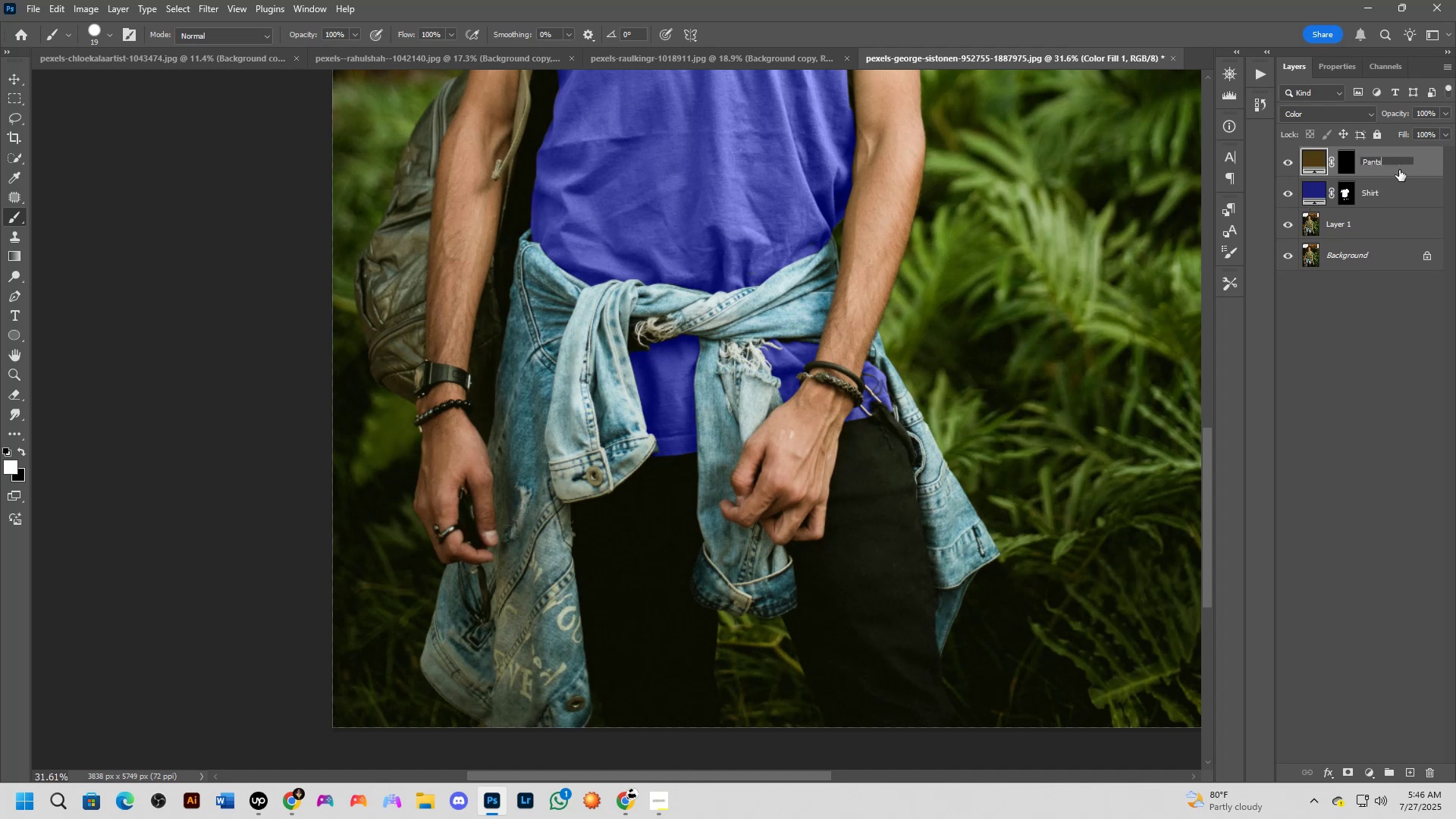 
key(Enter)
 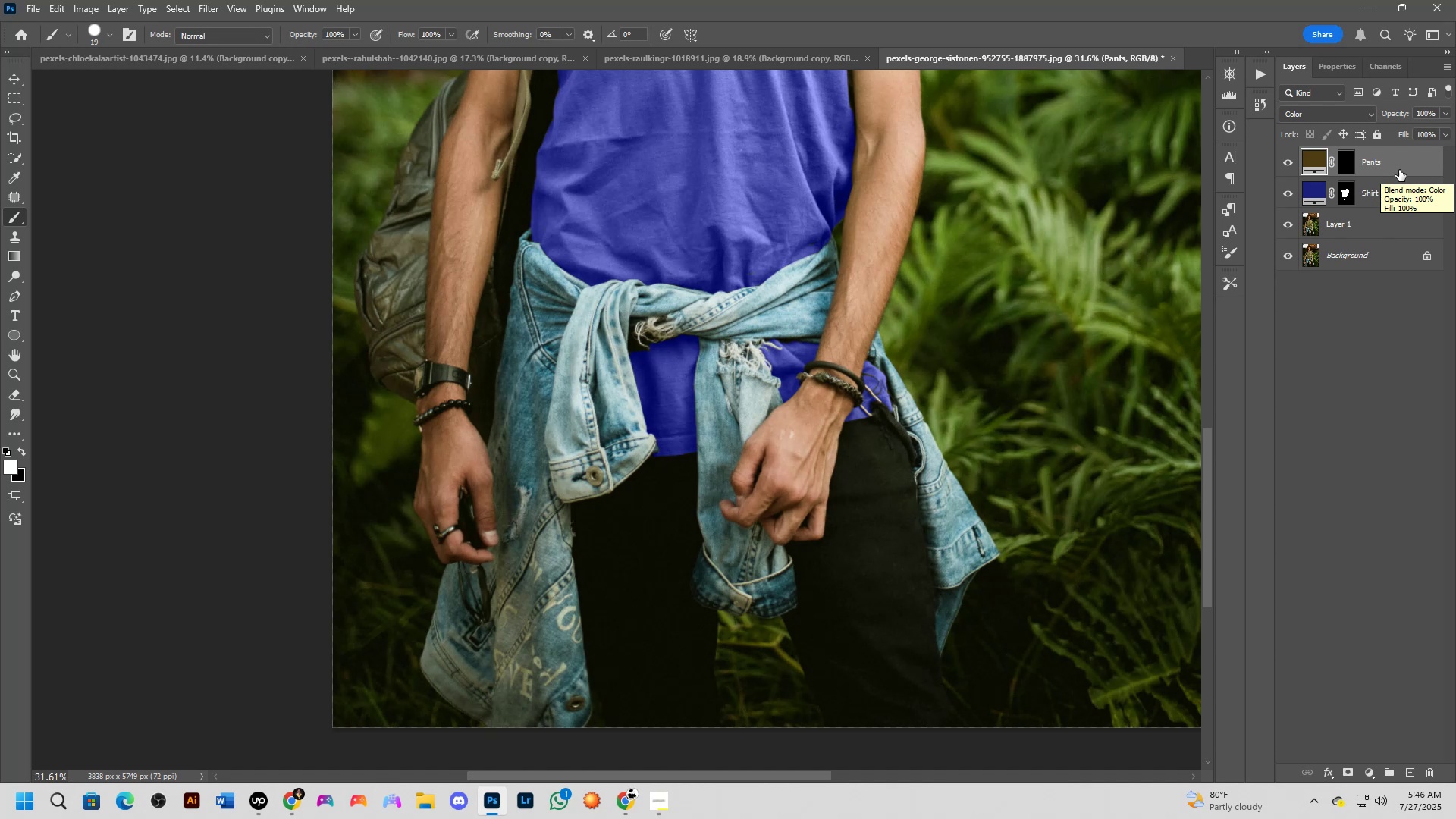 
wait(9.01)
 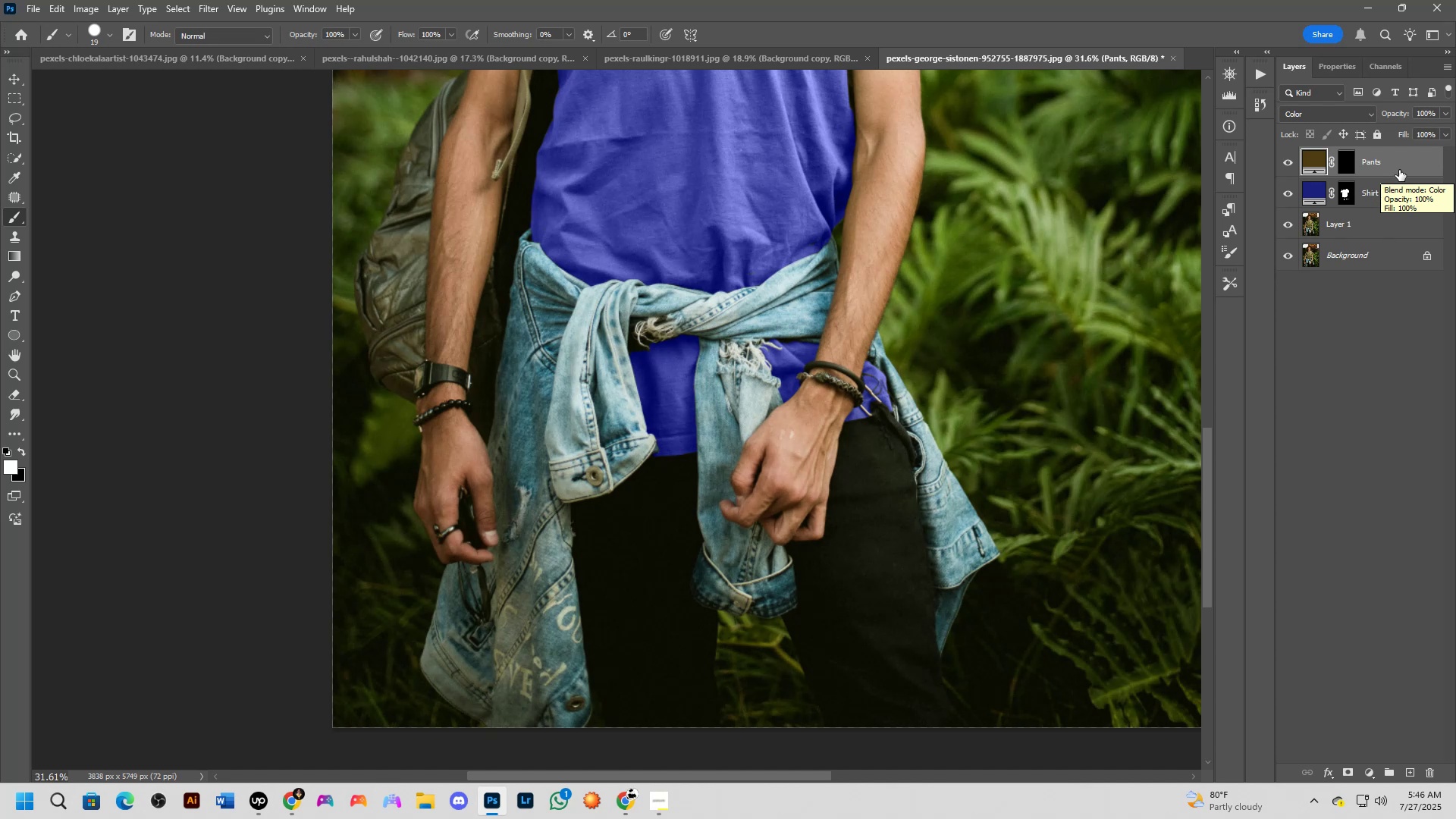 
double_click([1315, 157])
 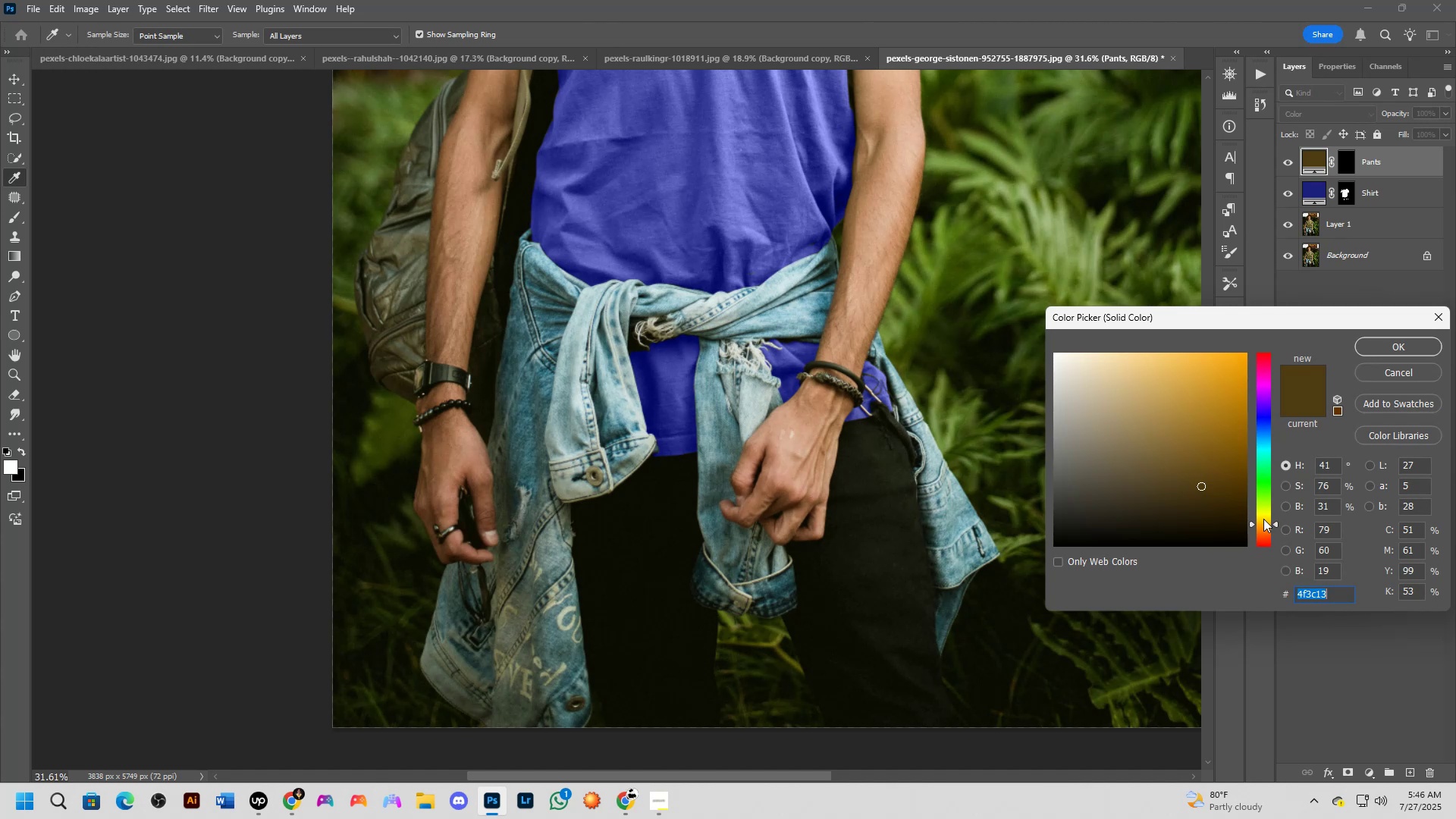 
wait(6.33)
 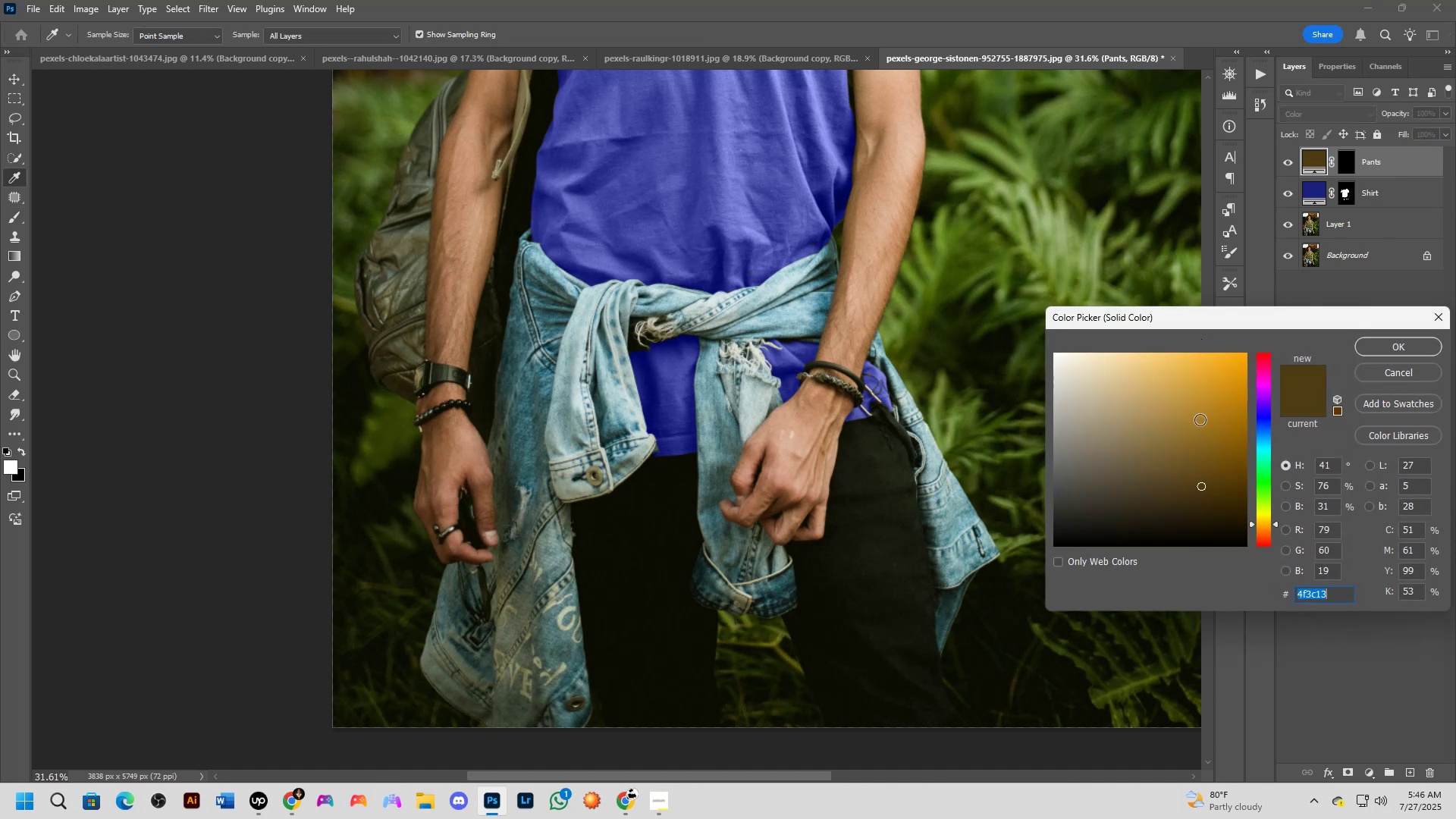 
left_click_drag(start_coordinate=[1260, 541], to_coordinate=[1262, 444])
 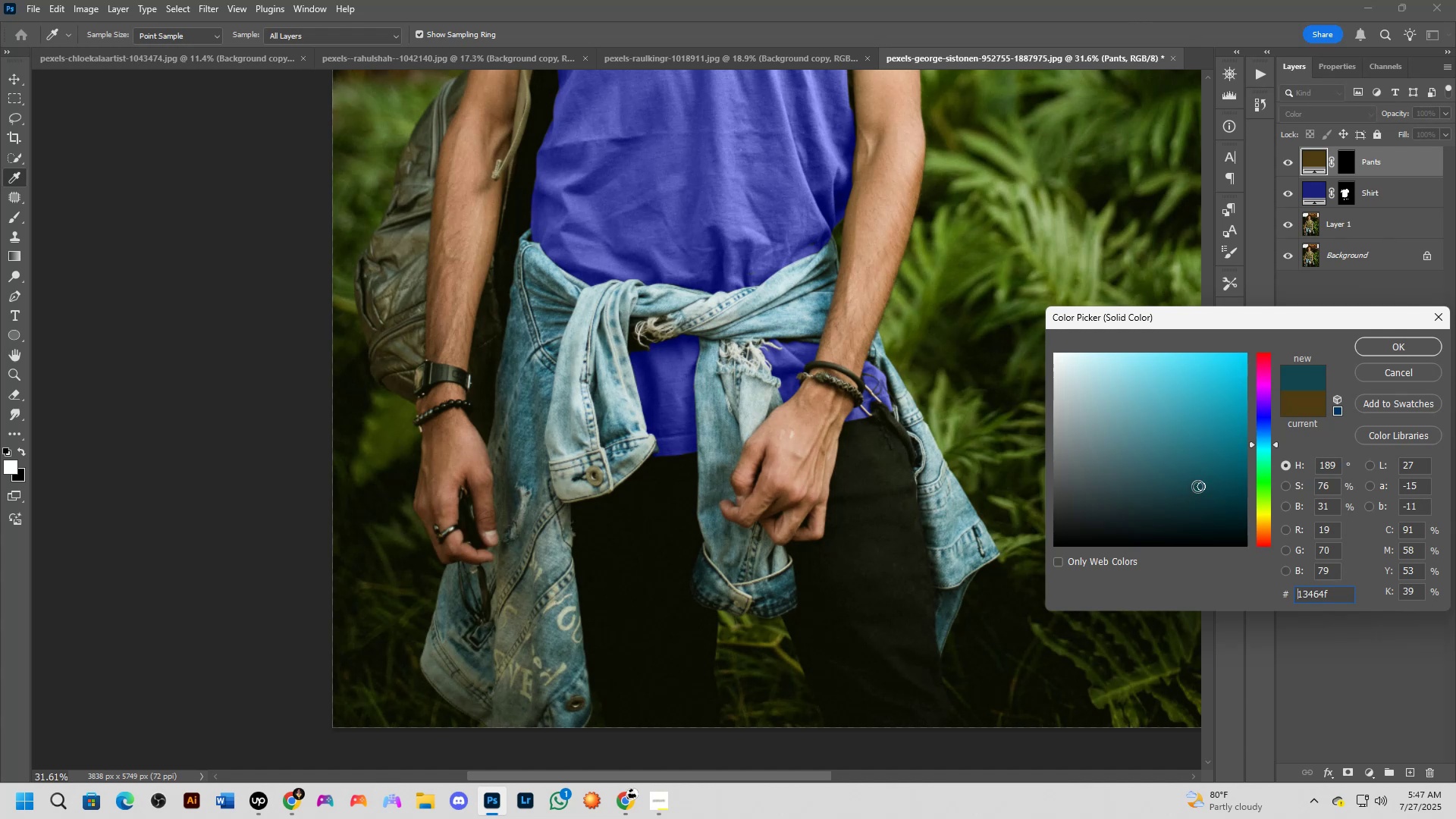 
left_click_drag(start_coordinate=[1200, 484], to_coordinate=[1053, 403])
 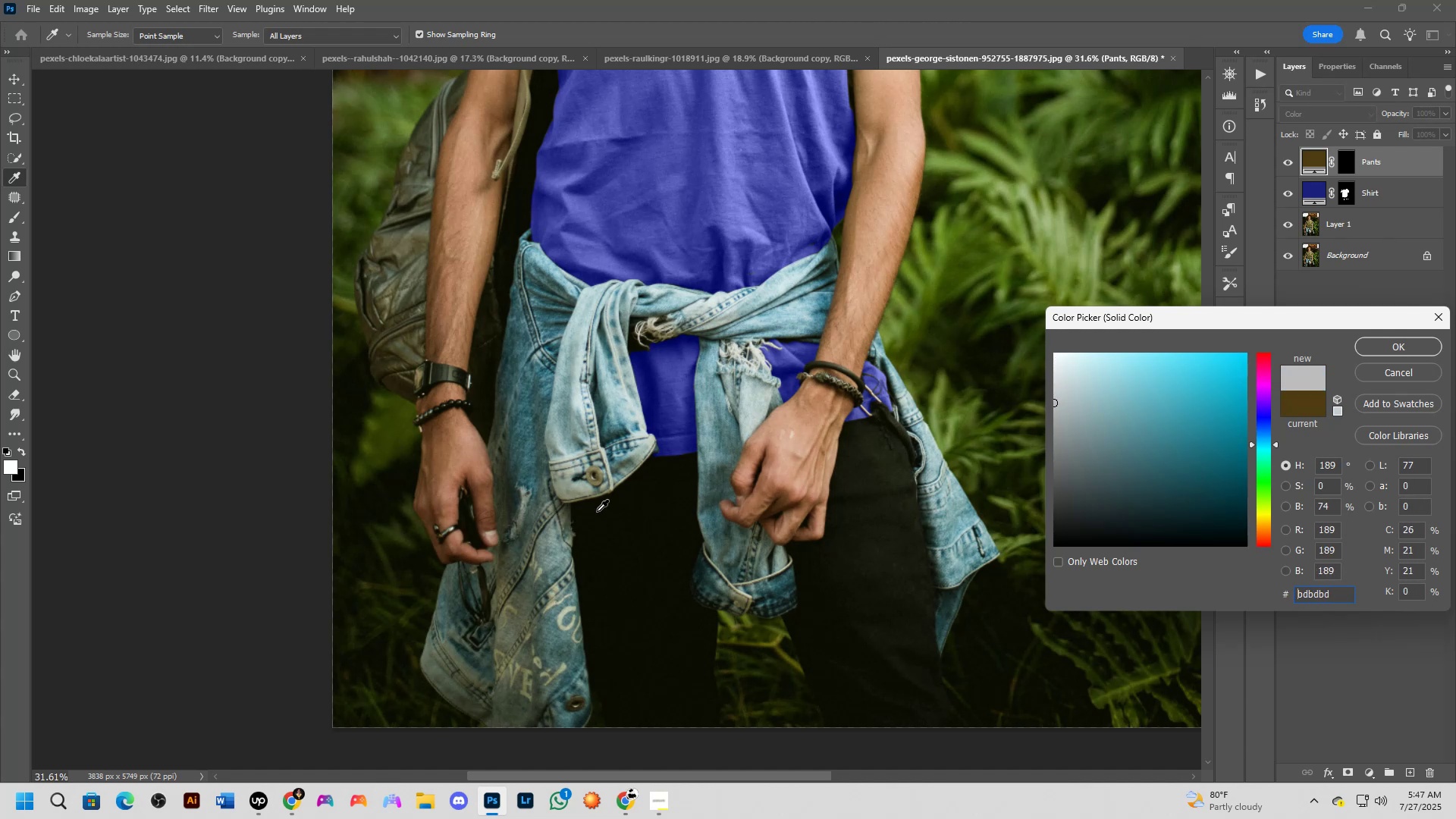 
scroll: coordinate [610, 525], scroll_direction: up, amount: 4.0
 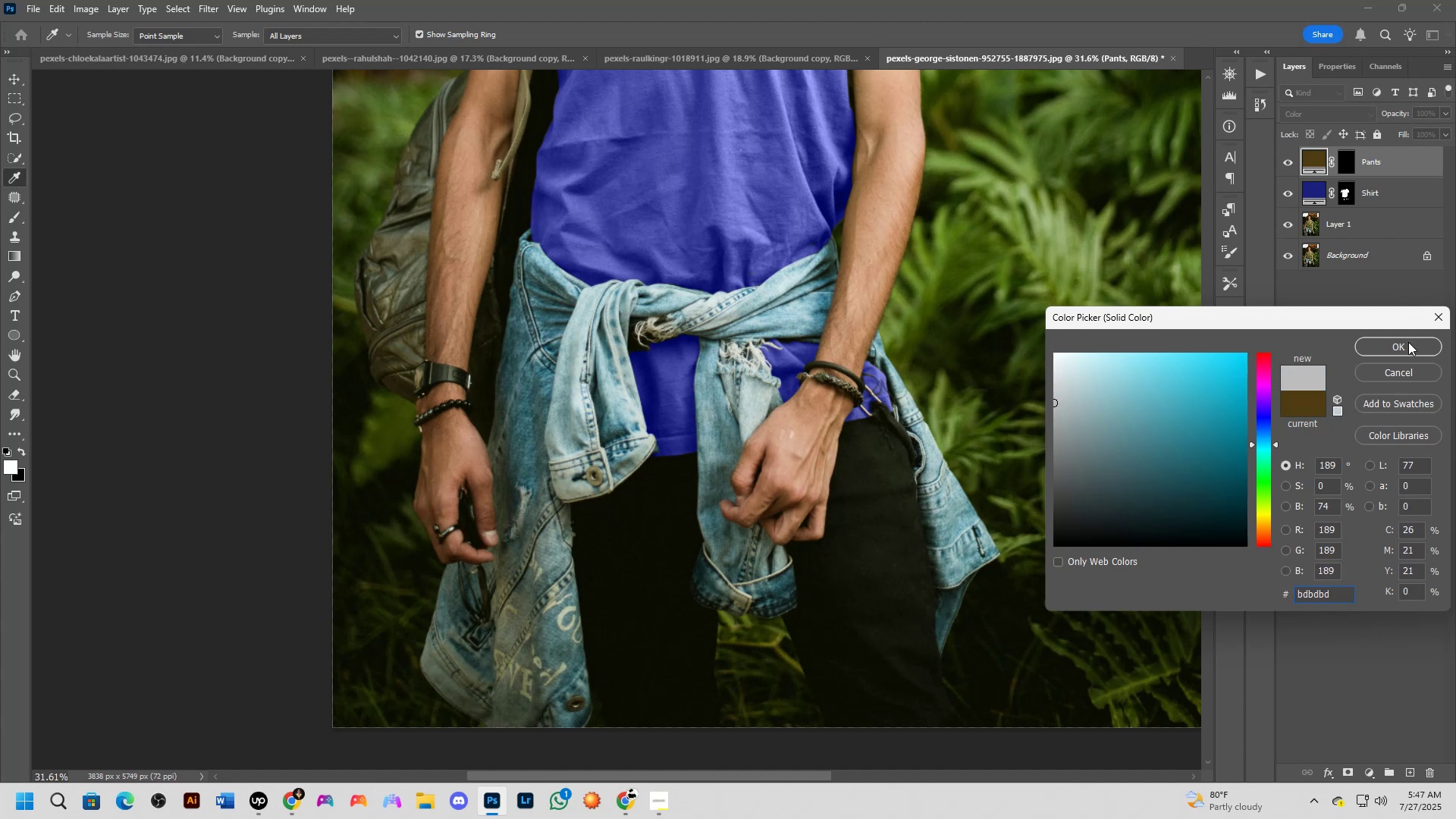 
left_click([1407, 341])
 